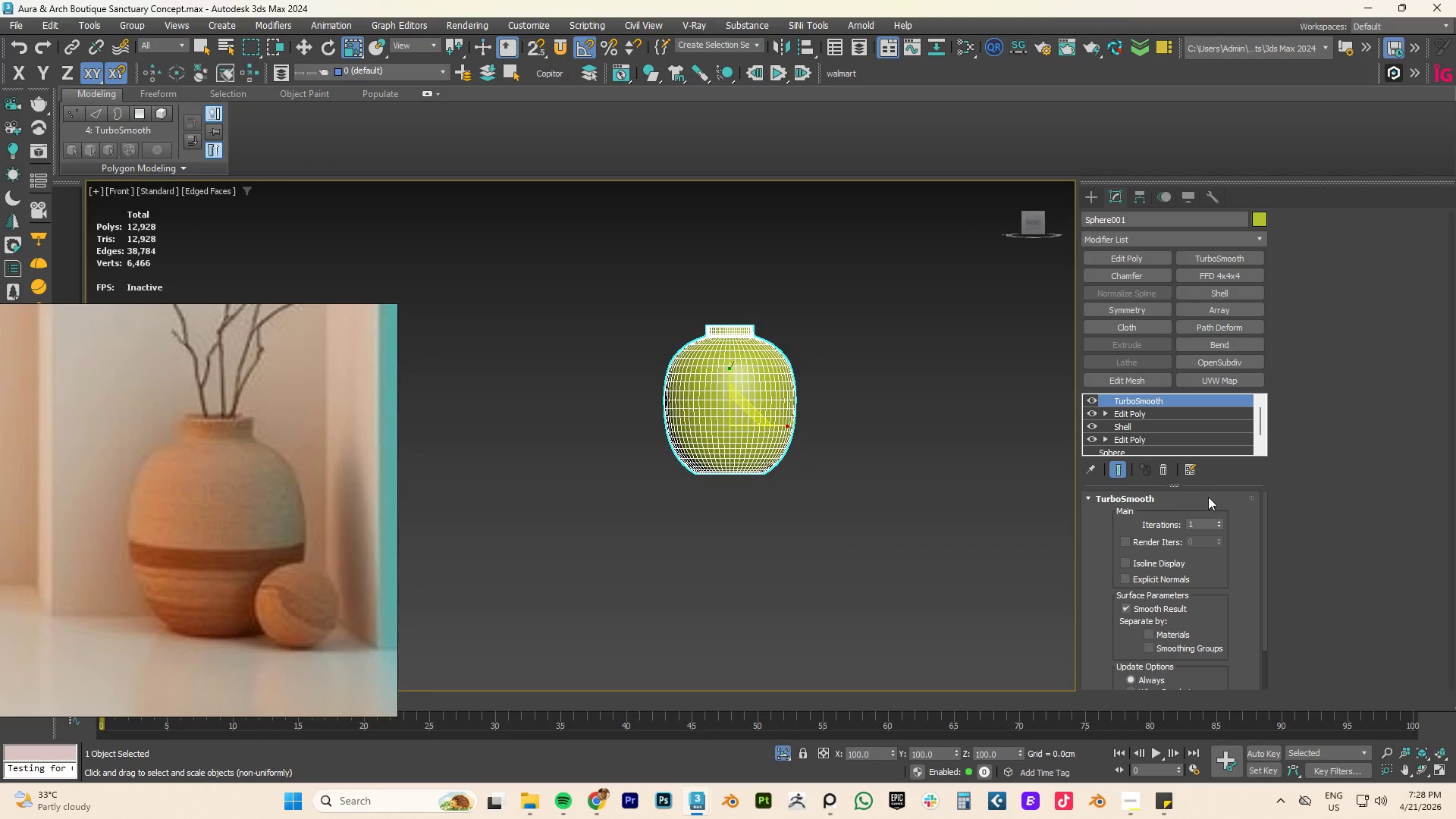 
left_click([1219, 521])
 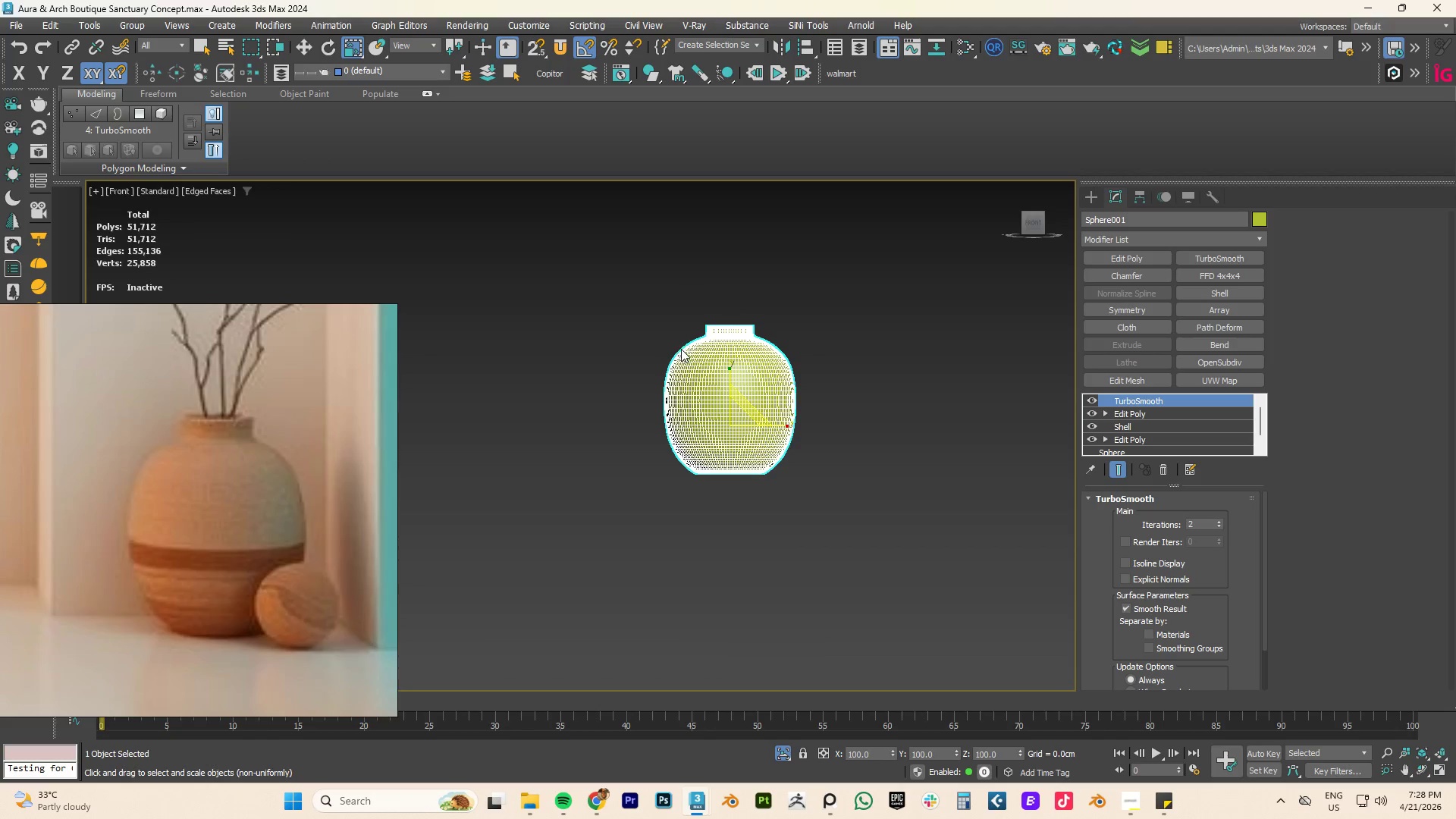 
key(F4)
 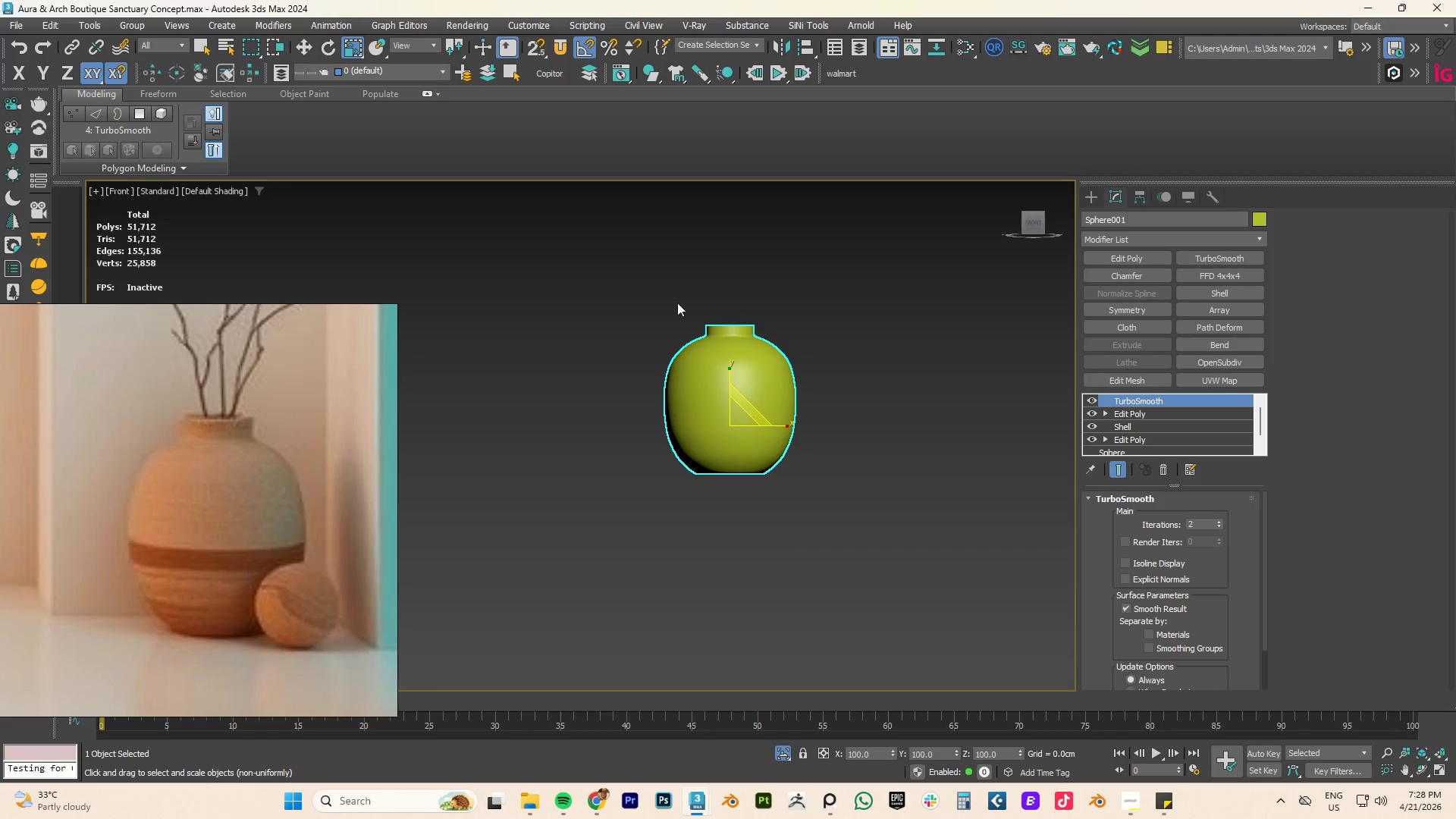 
scroll: coordinate [787, 407], scroll_direction: up, amount: 7.0
 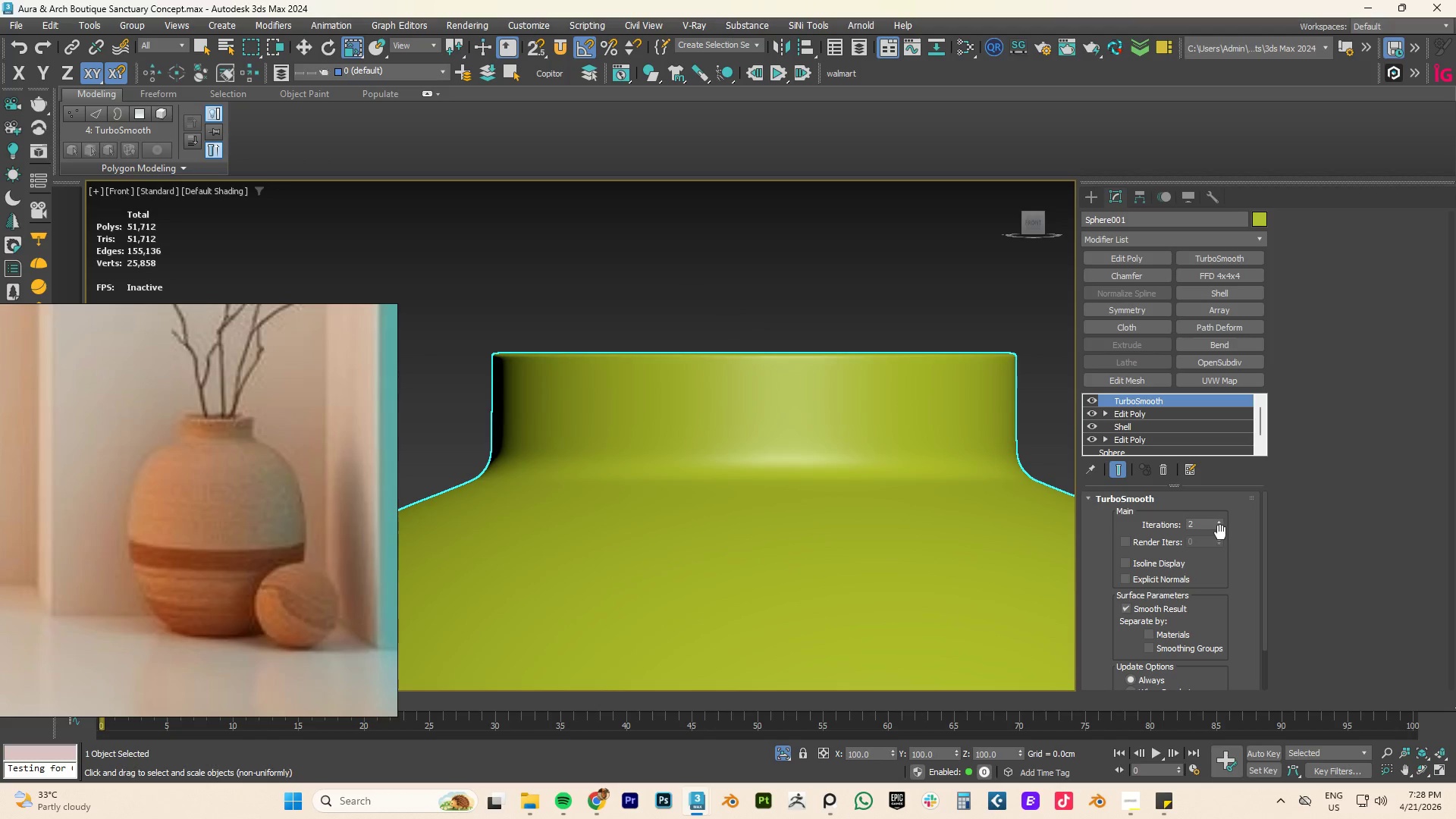 
left_click([1221, 527])
 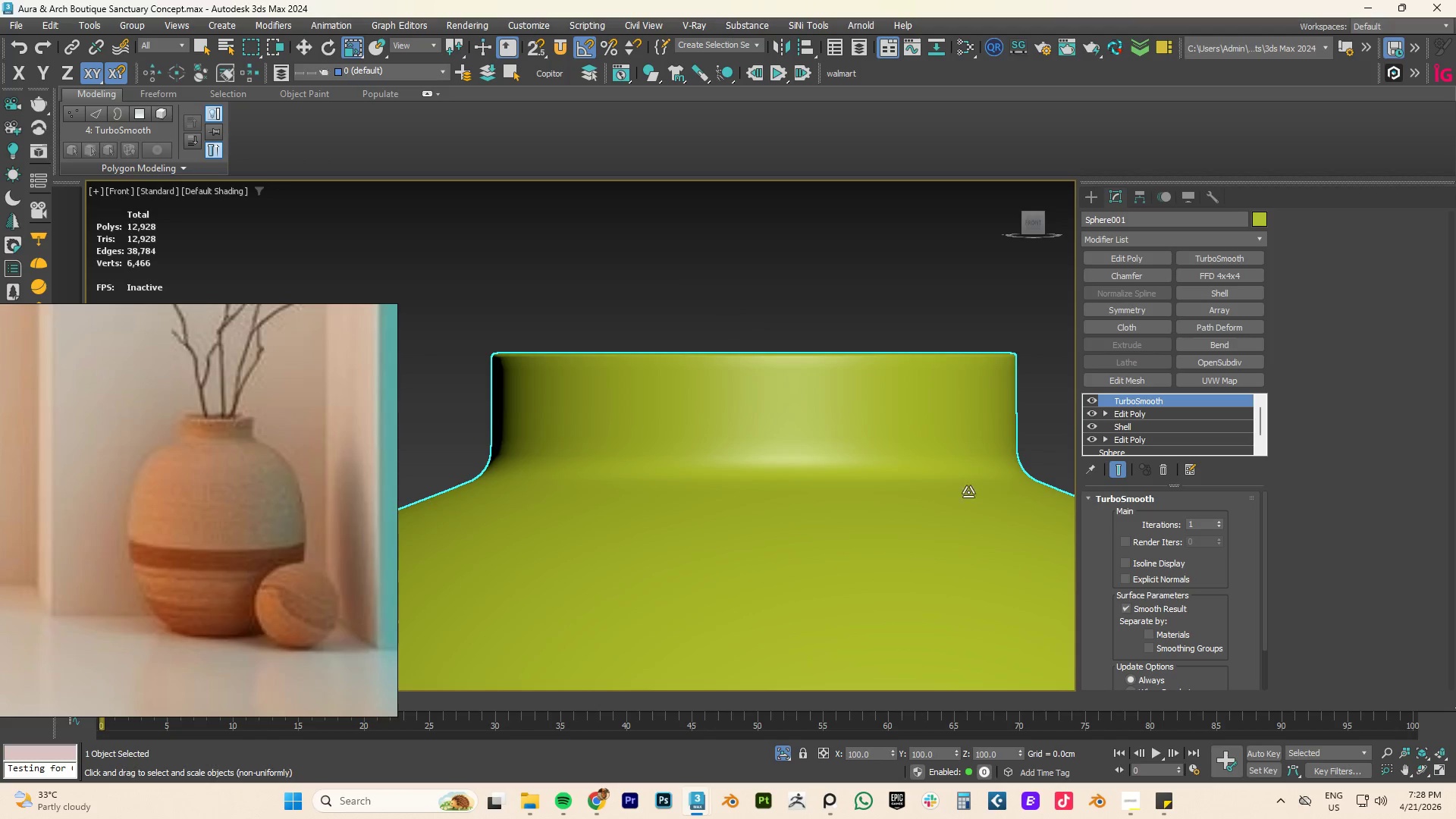 
key(F4)
 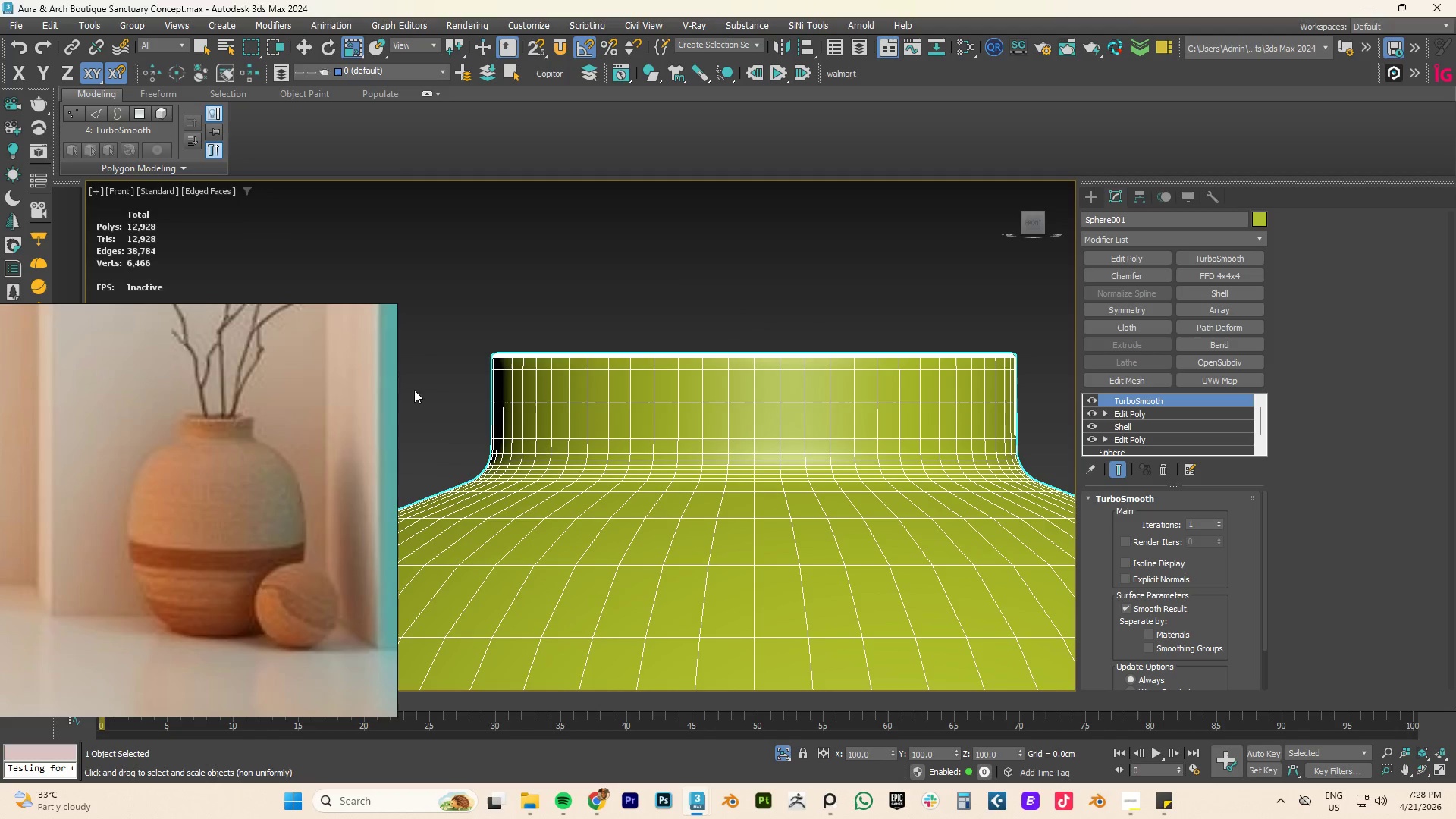 
key(F4)
 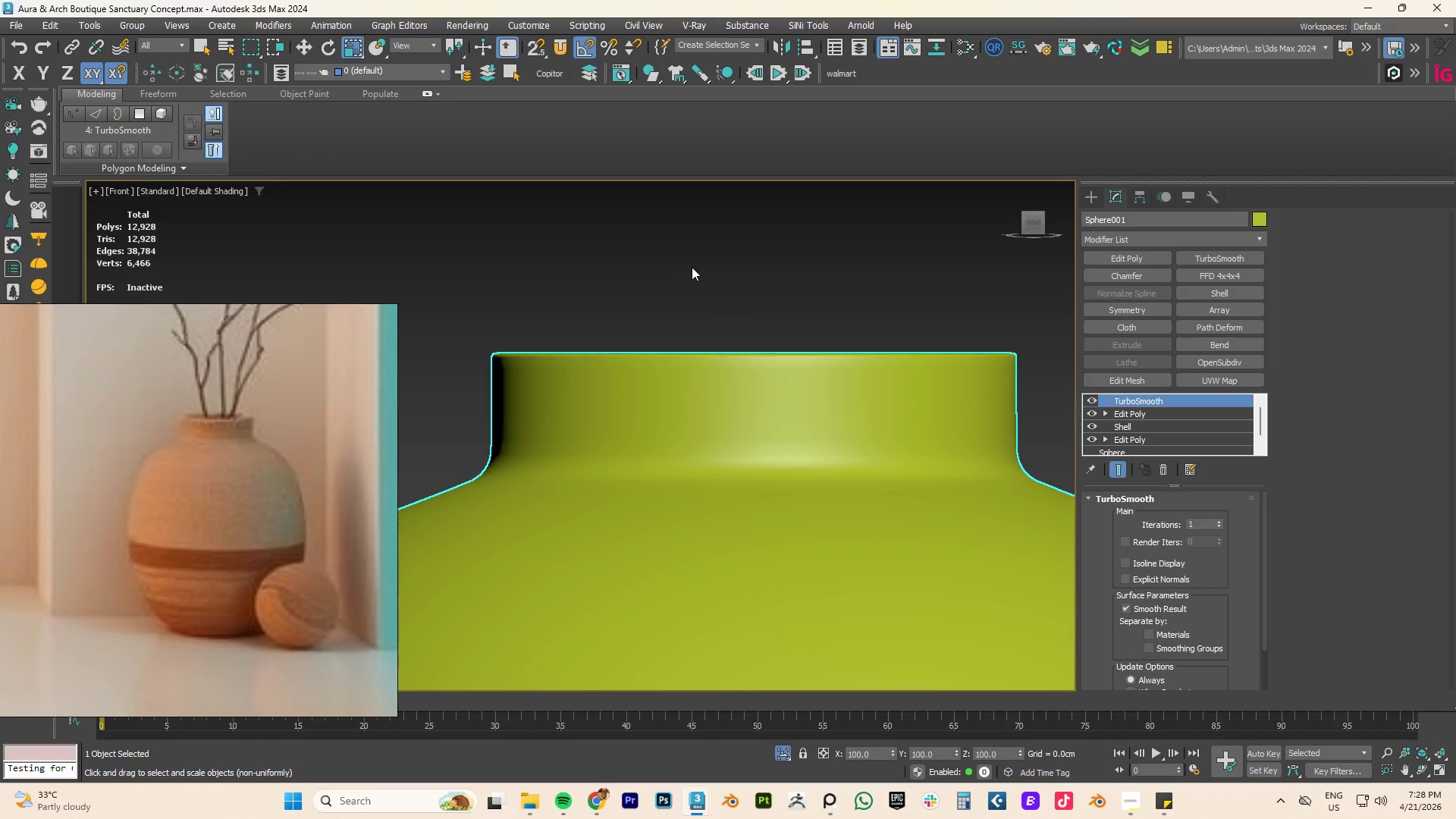 
hold_key(key=AltLeft, duration=2.89)
 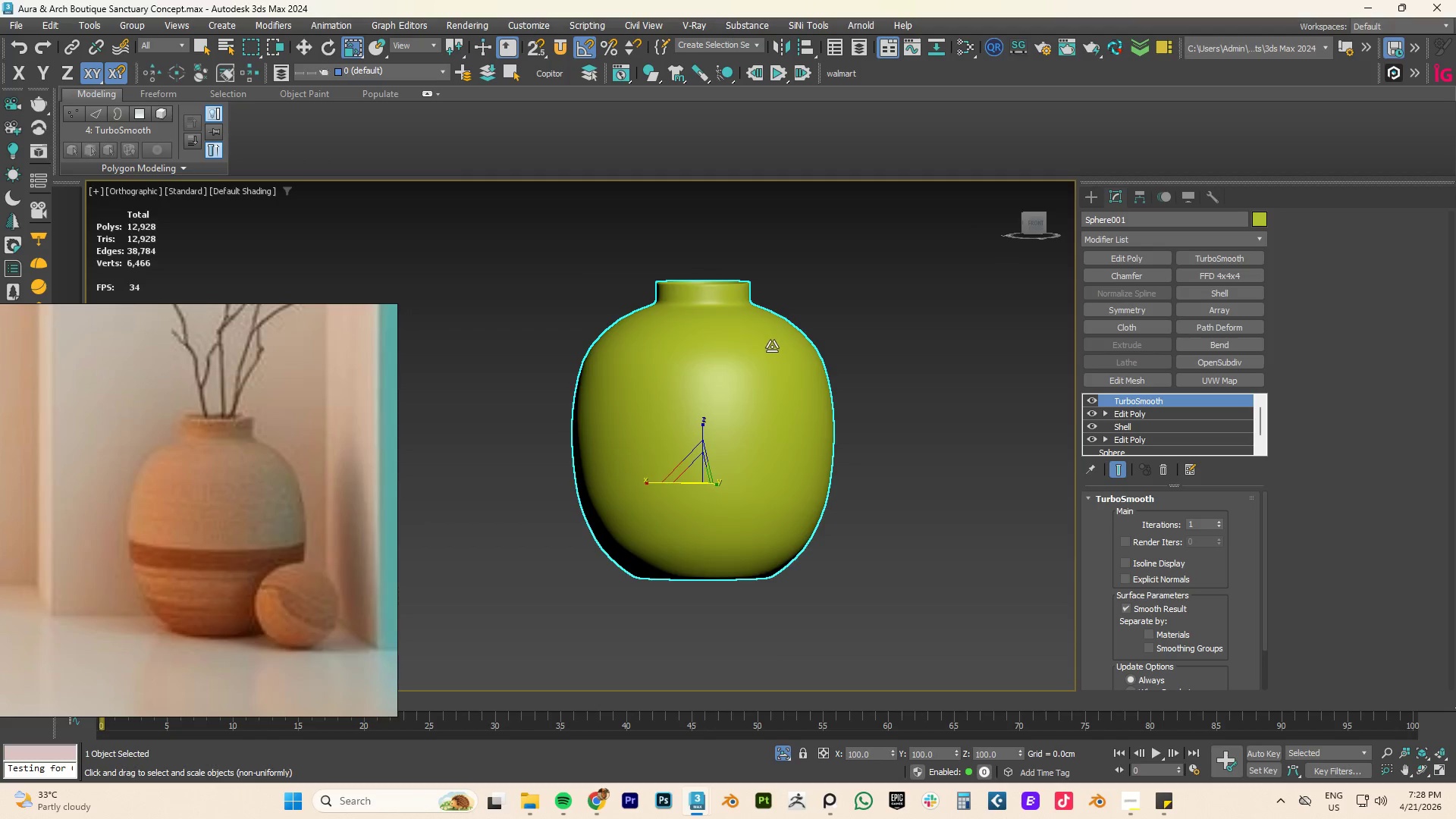 
scroll: coordinate [692, 267], scroll_direction: down, amount: 5.0
 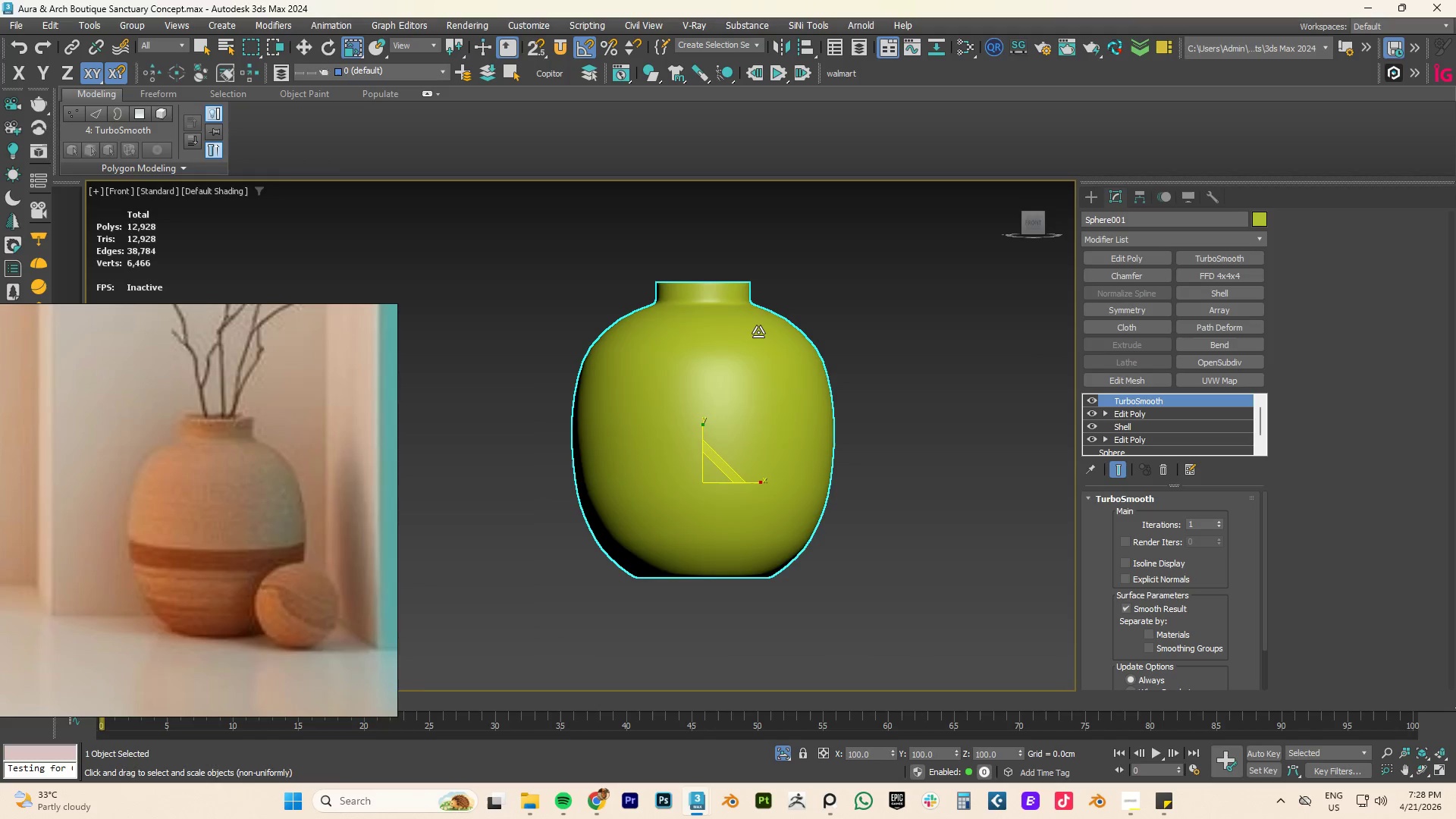 
hold_key(key=AltLeft, duration=0.33)
 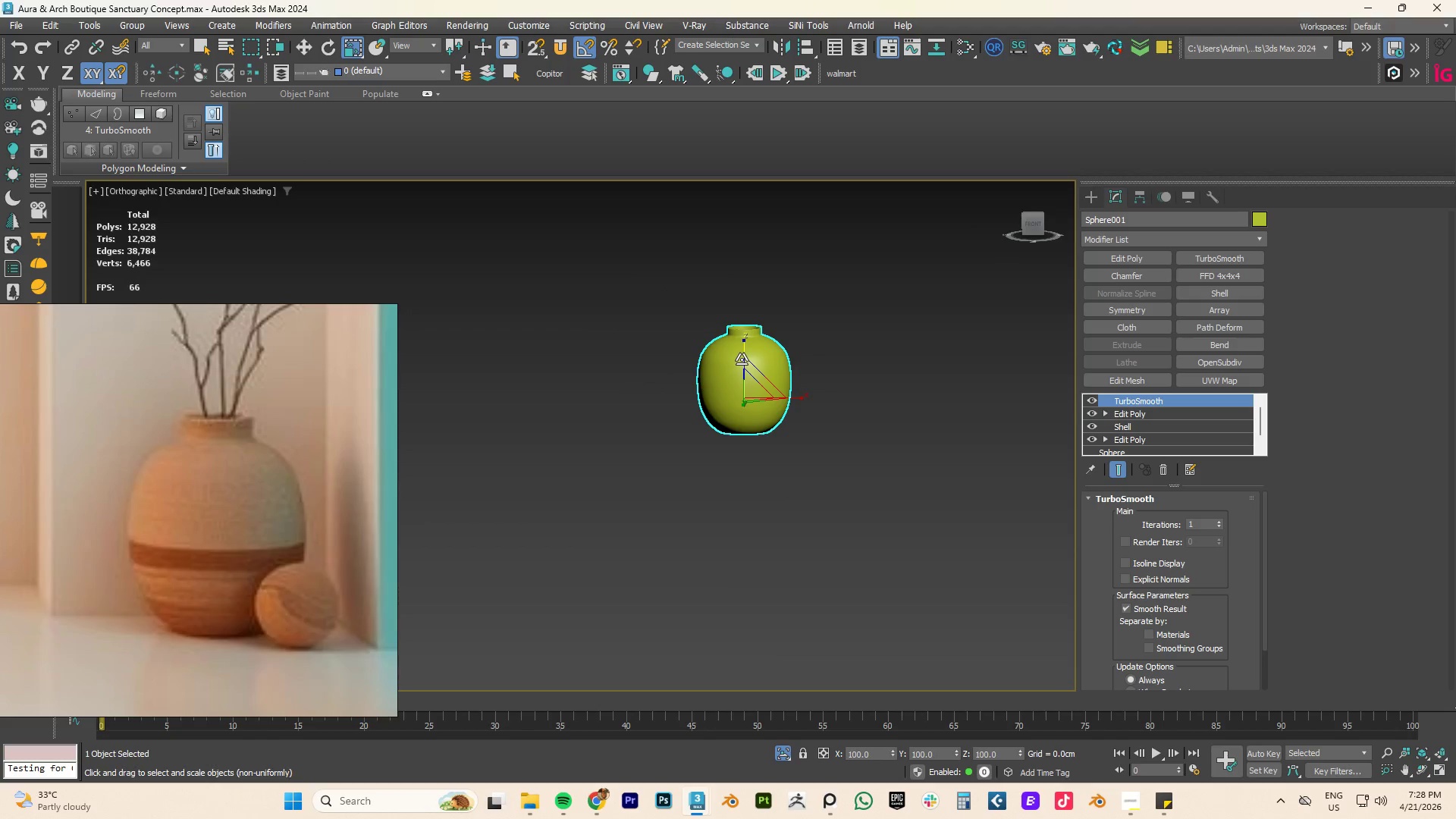 
scroll: coordinate [766, 352], scroll_direction: down, amount: 3.0
 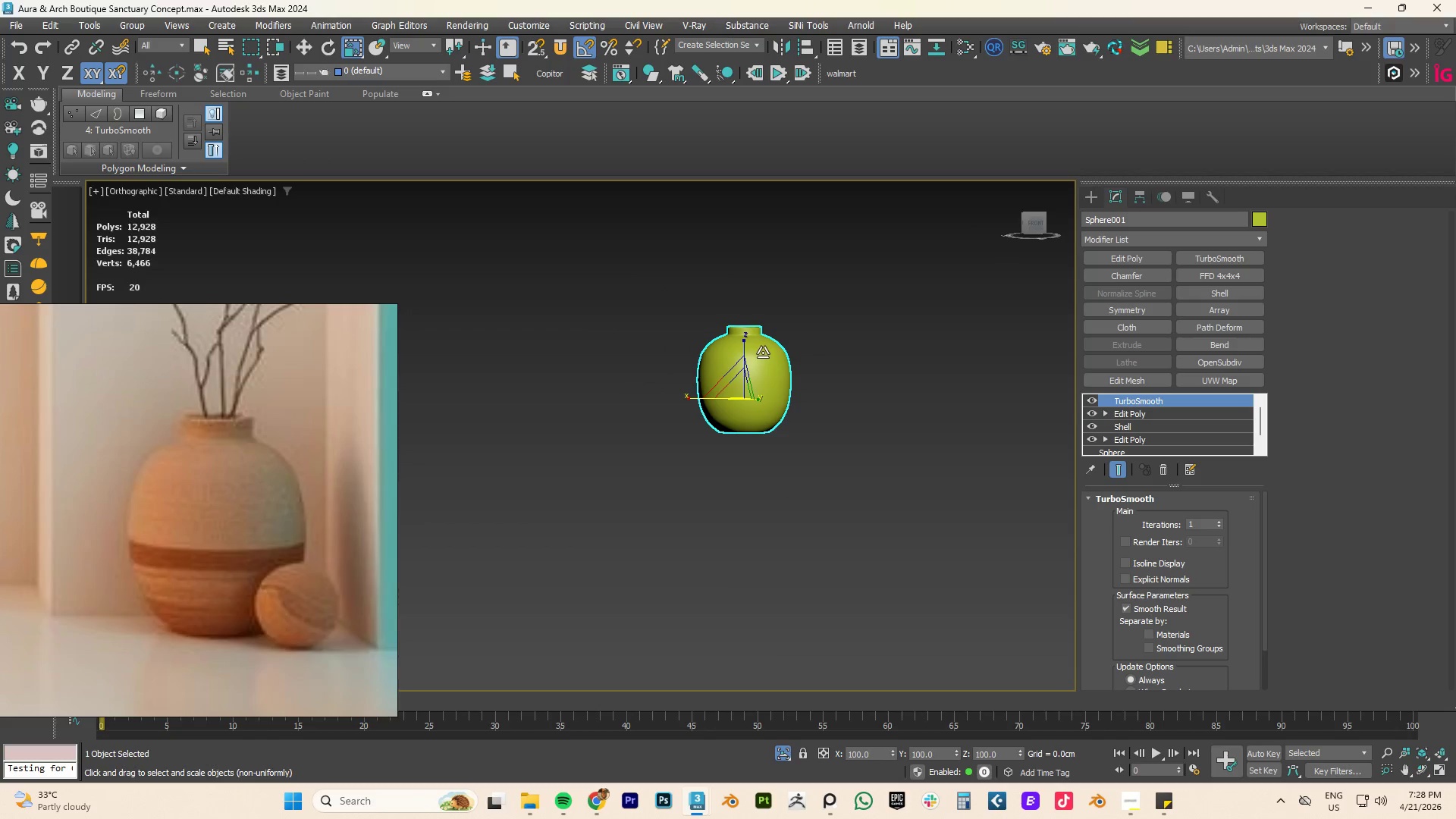 
key(W)
 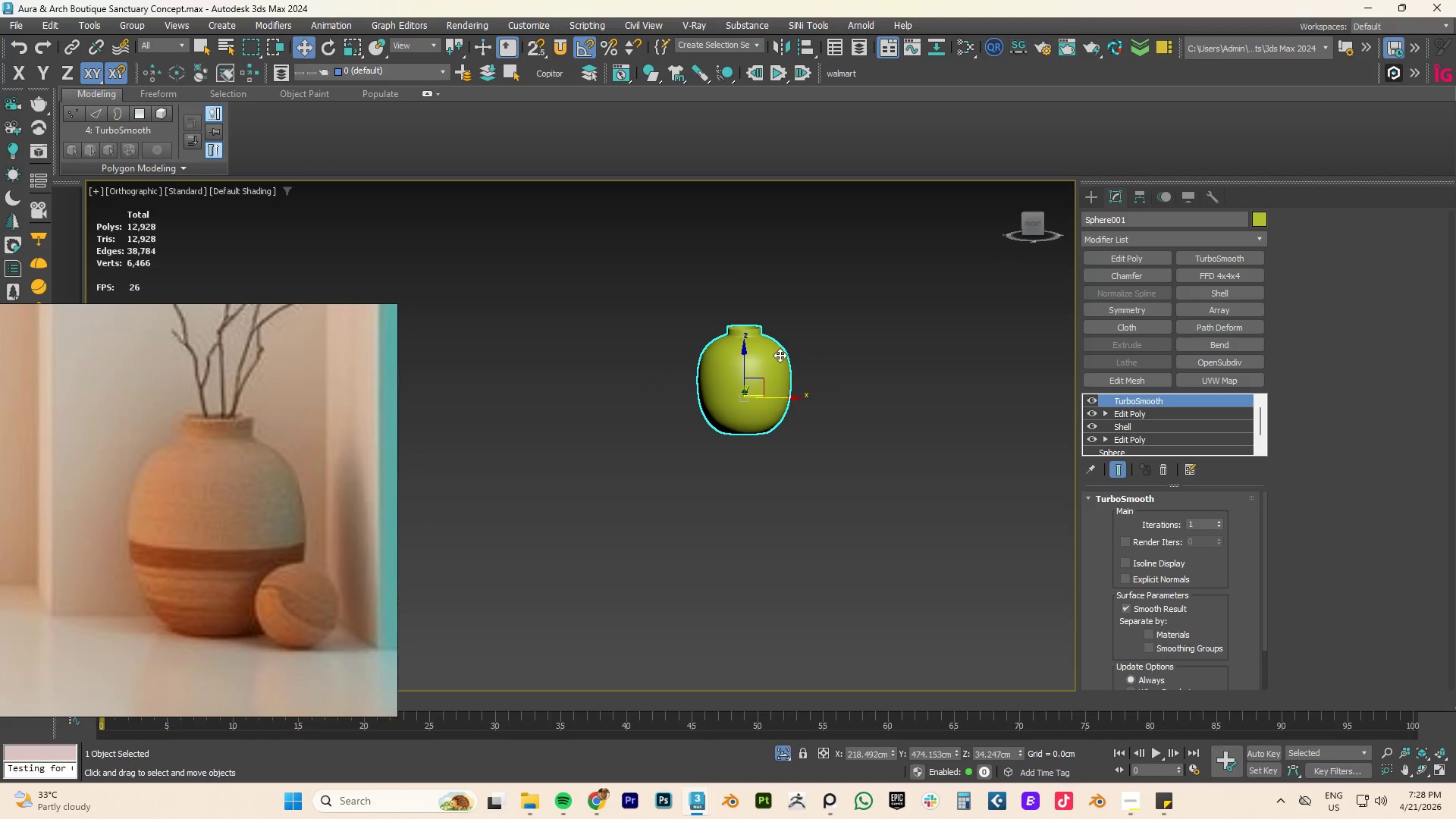 
hold_key(key=AltLeft, duration=0.52)
 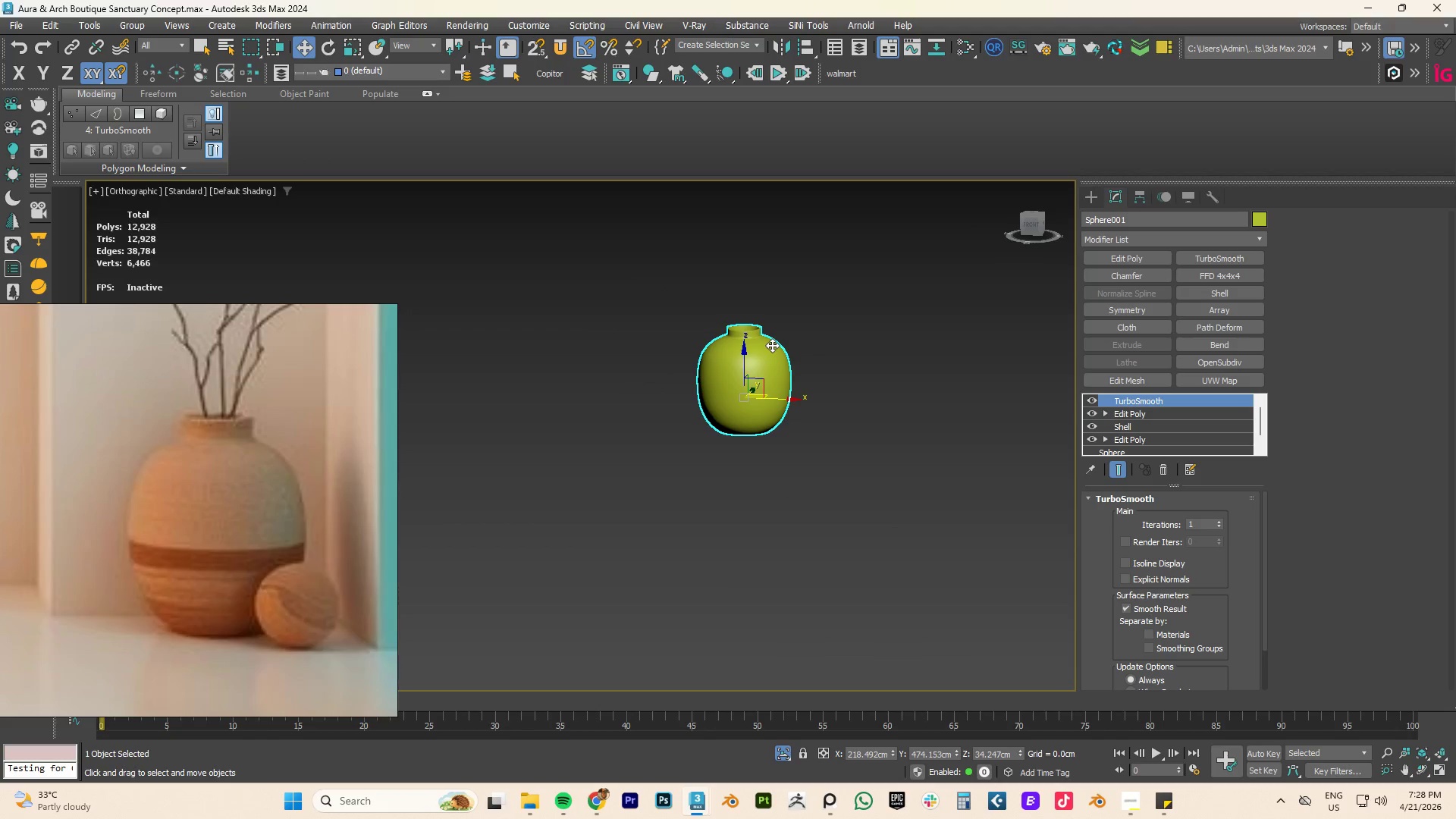 
key(Alt+Tab)
 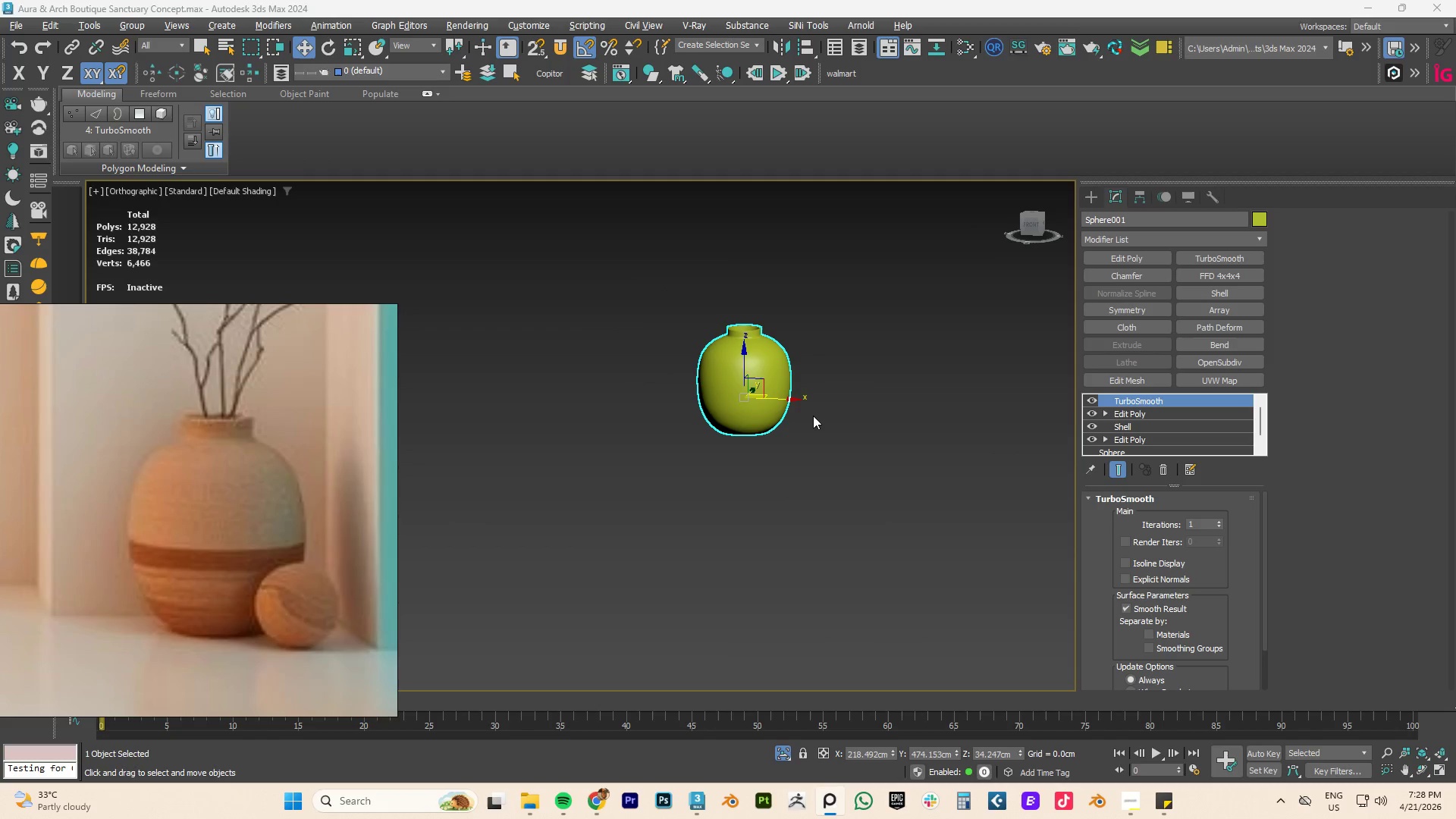 
key(Alt+Q)
 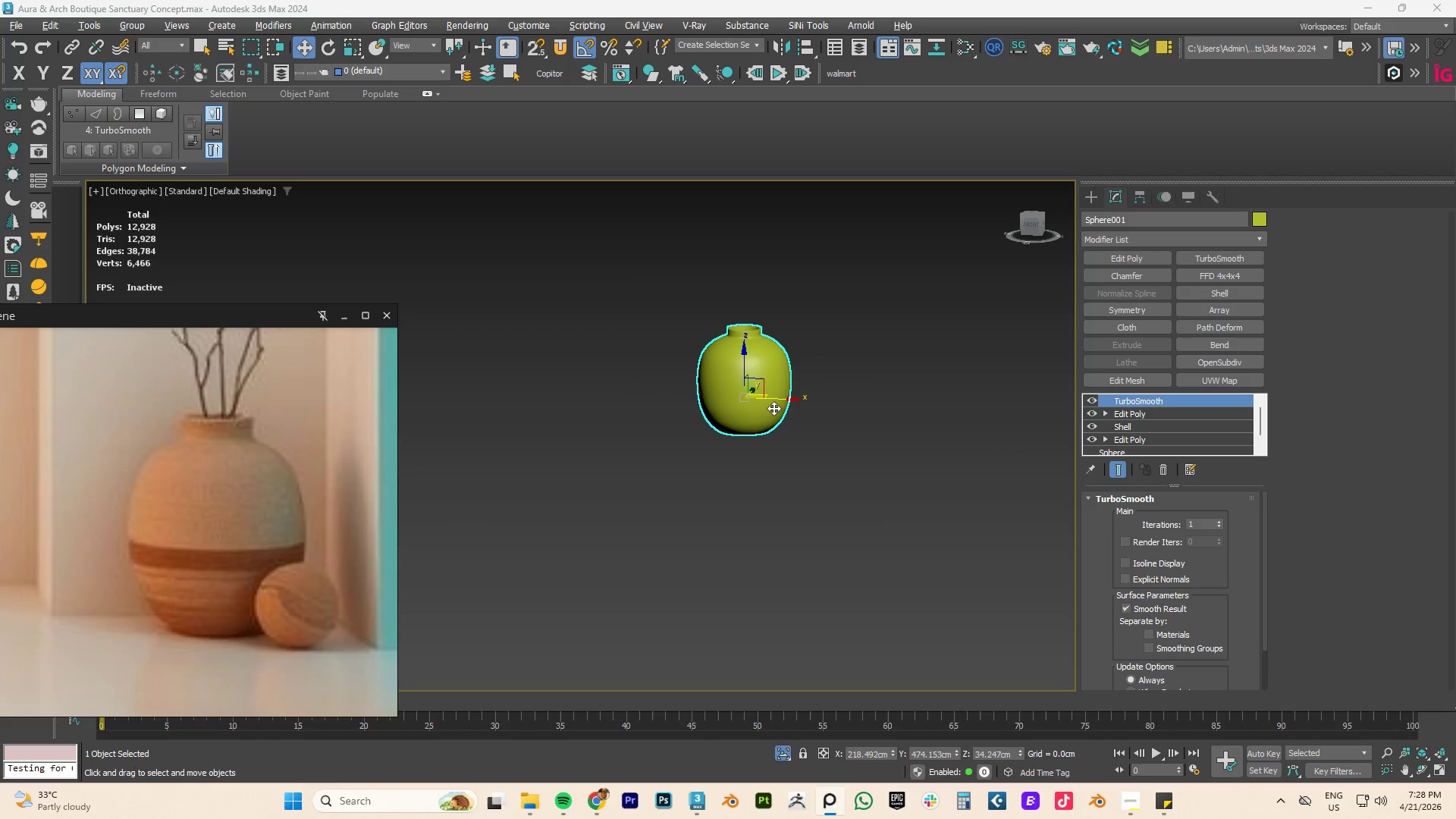 
key(Alt+AltLeft)
 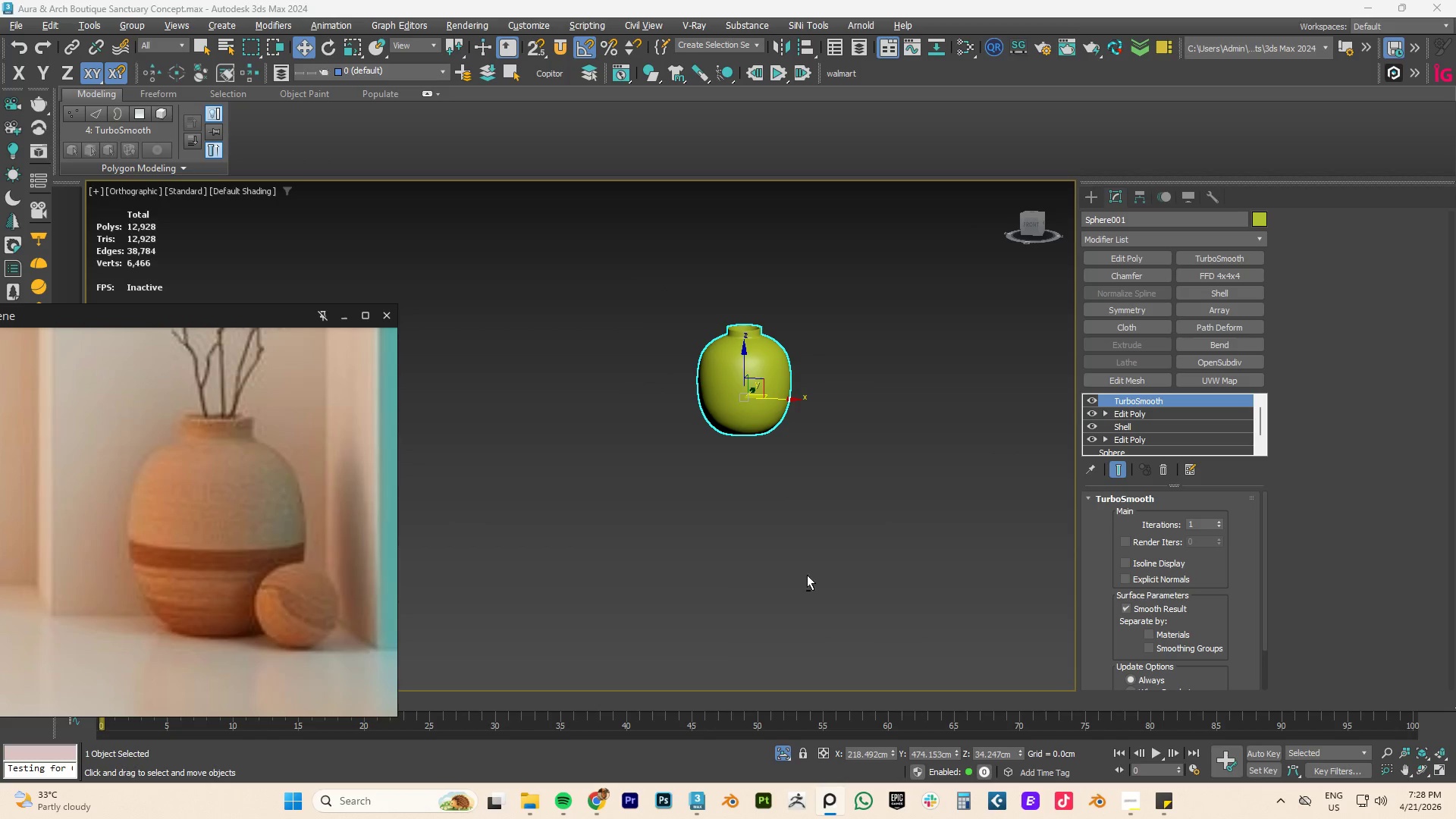 
key(Alt+Q)
 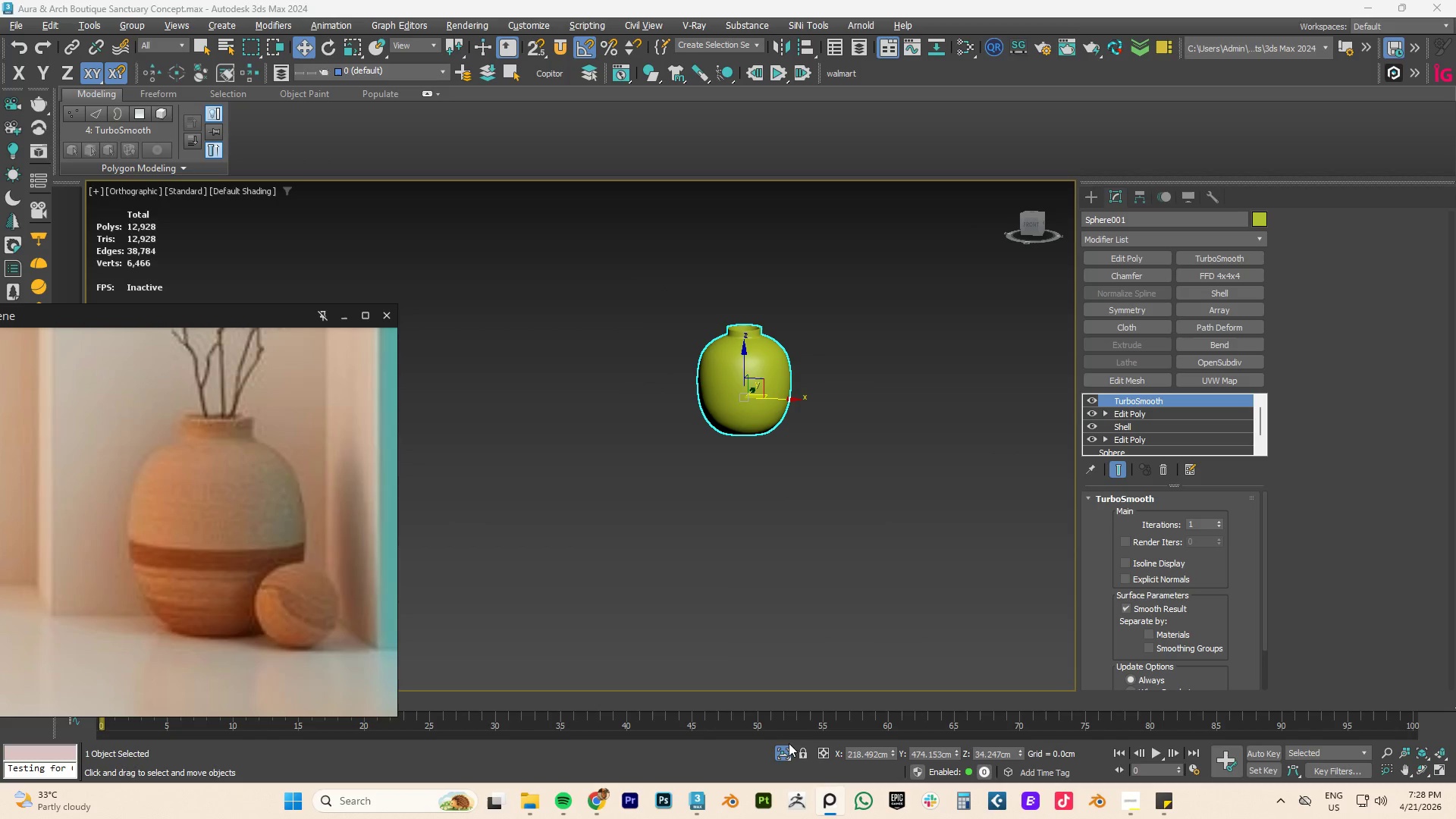 
left_click([787, 748])
 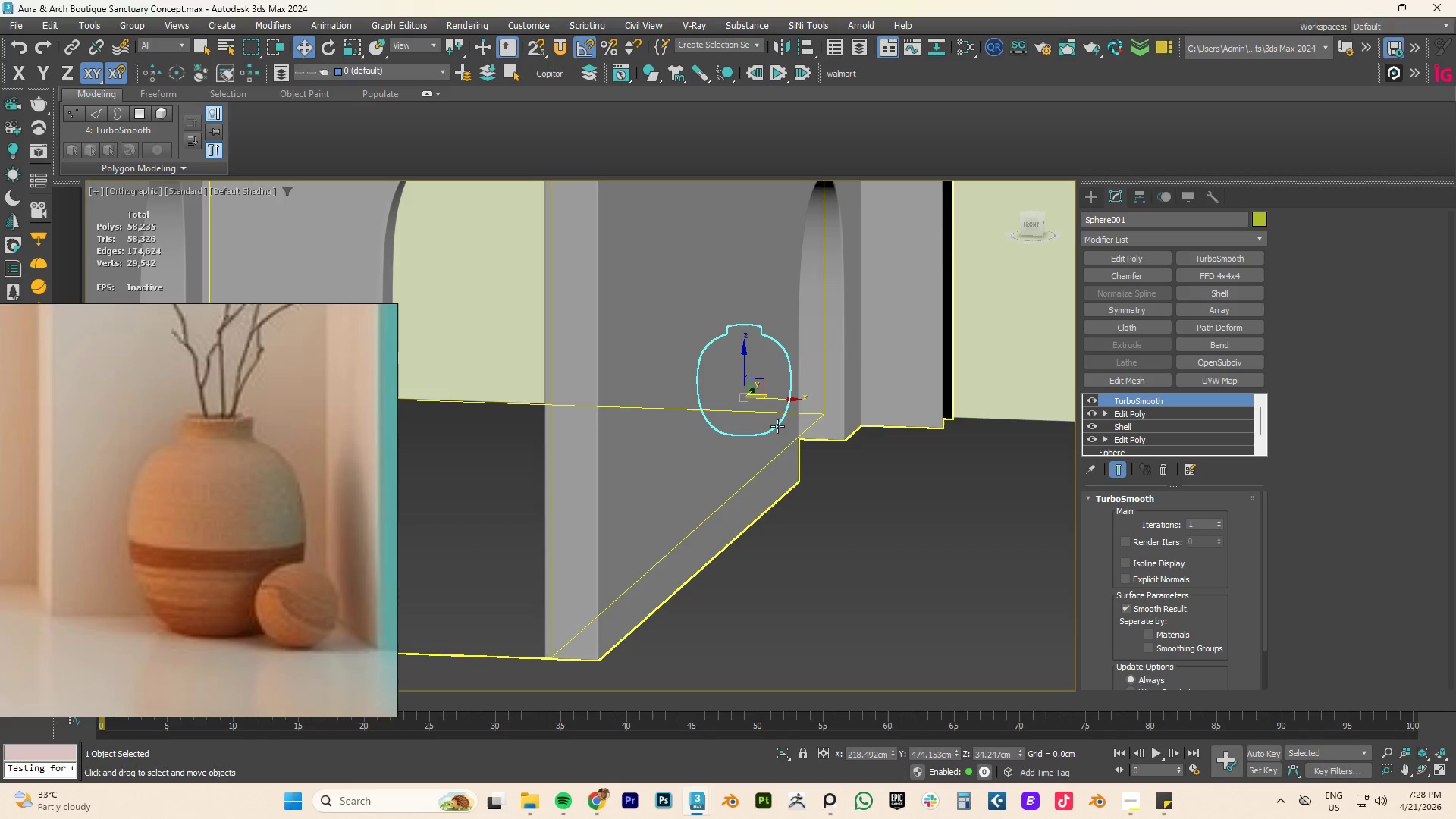 
hold_key(key=AltLeft, duration=0.8)
scroll: coordinate [760, 394], scroll_direction: down, amount: 2.0
 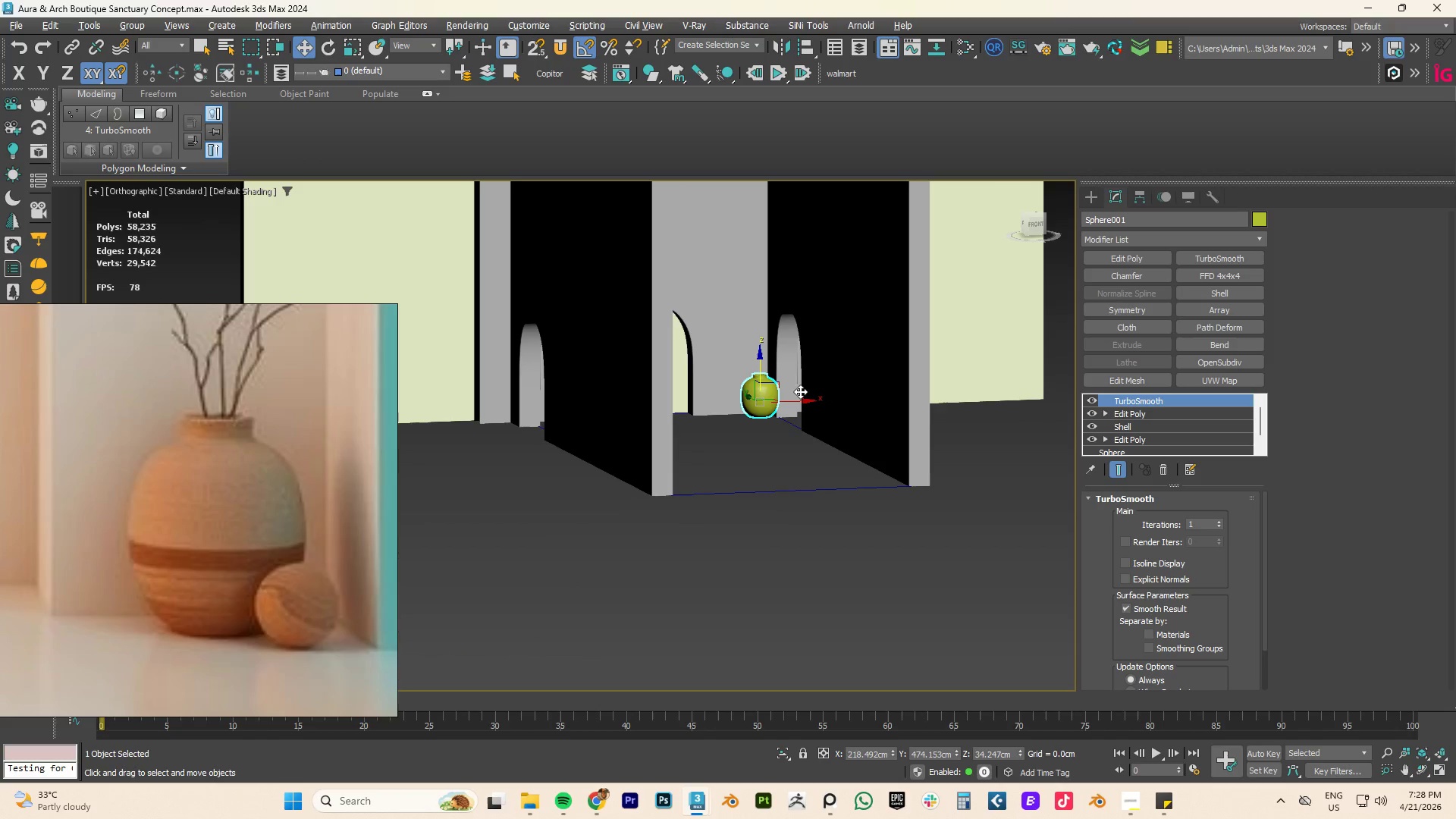 
scroll: coordinate [775, 391], scroll_direction: up, amount: 4.0
 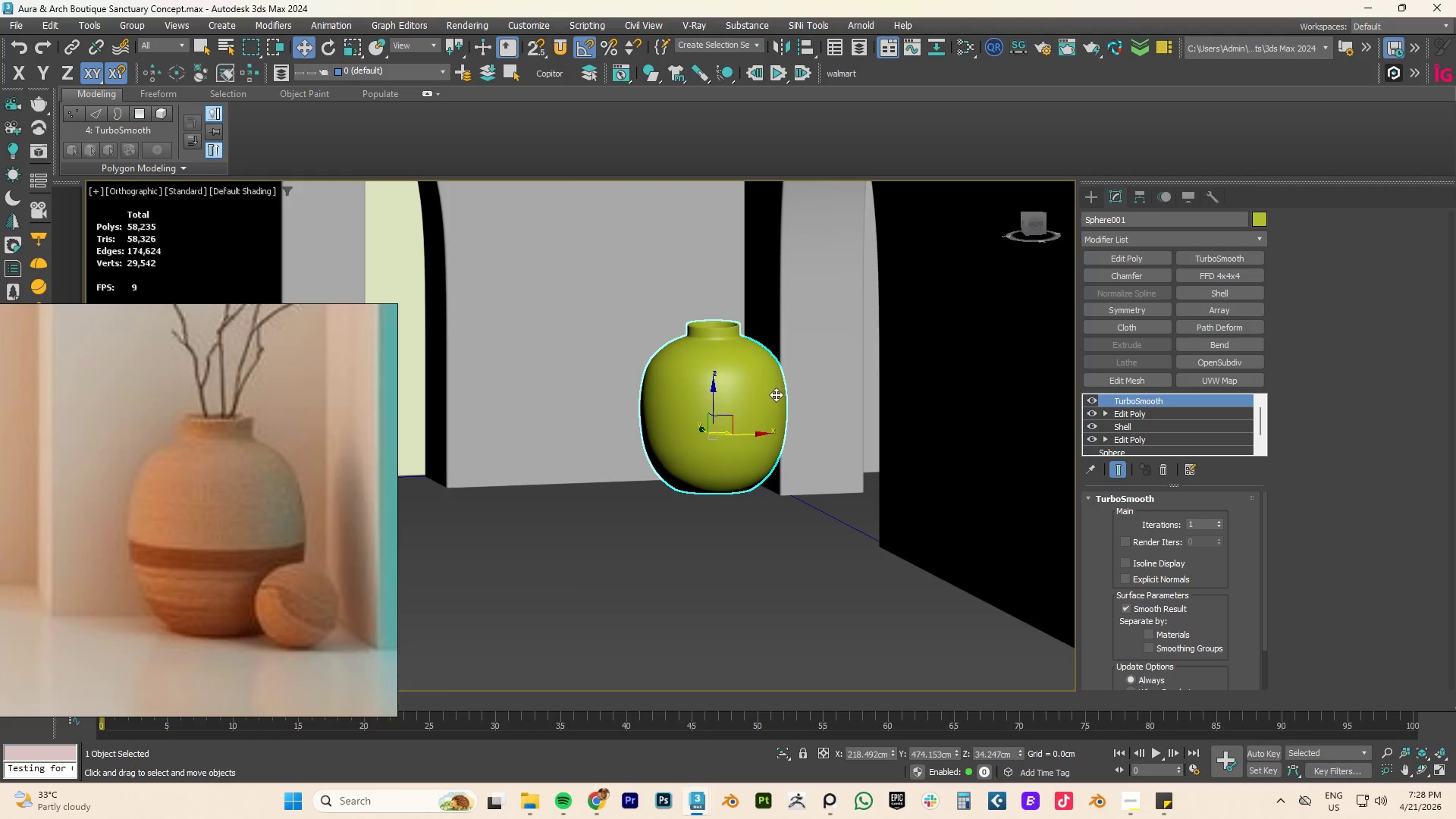 
key(Alt+AltLeft)
 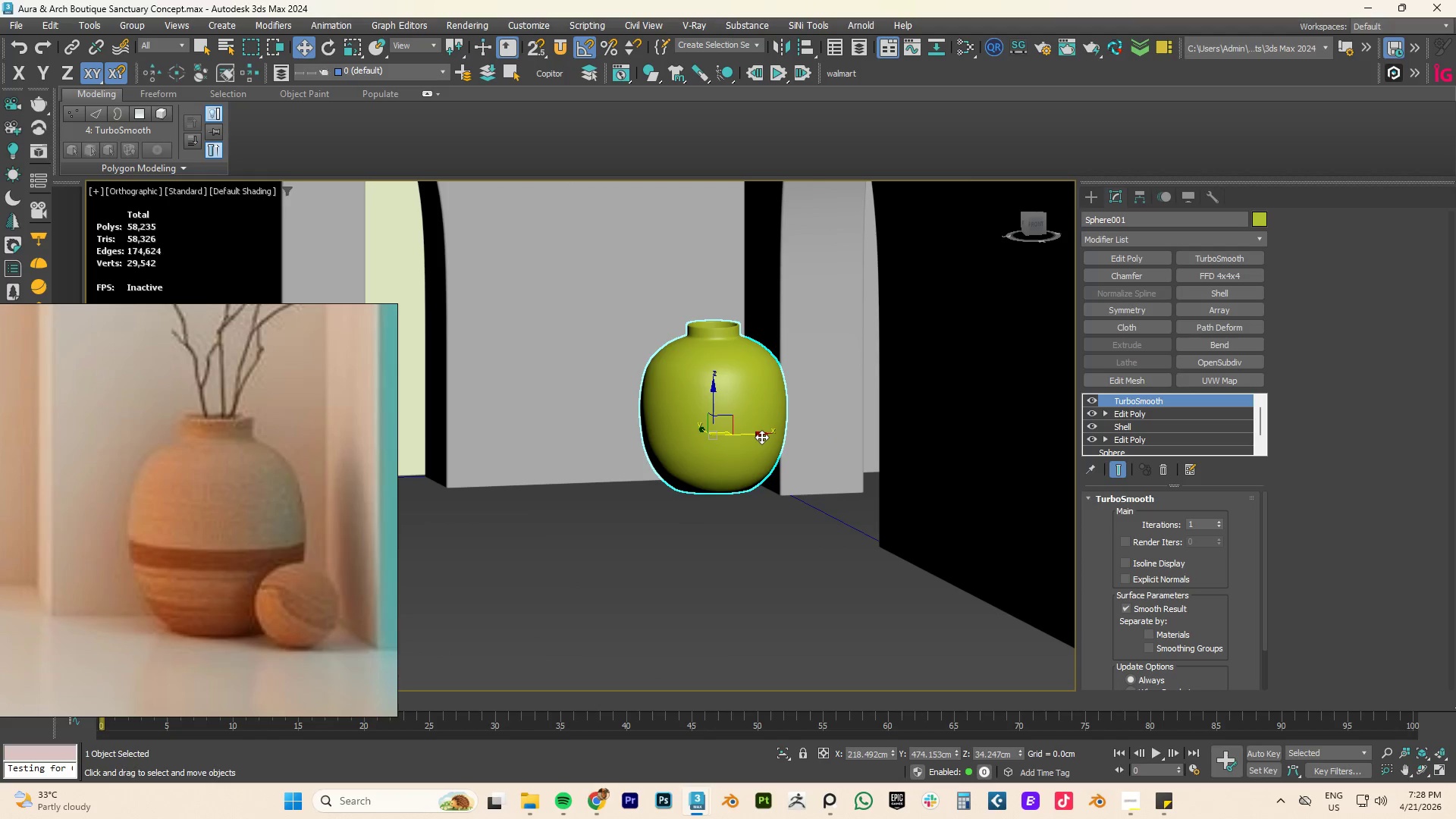 
type(tz)
 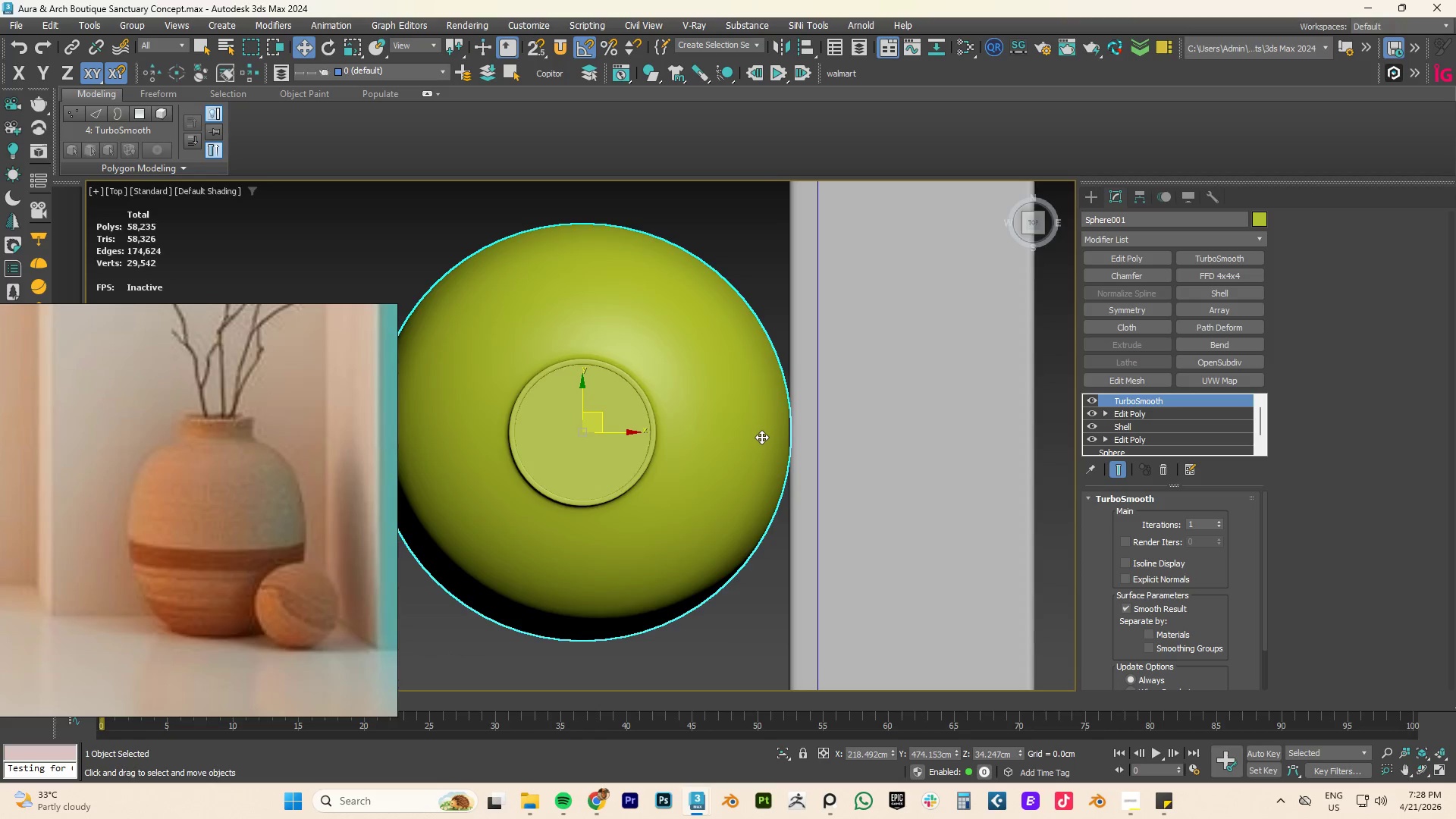 
scroll: coordinate [761, 437], scroll_direction: down, amount: 4.0
 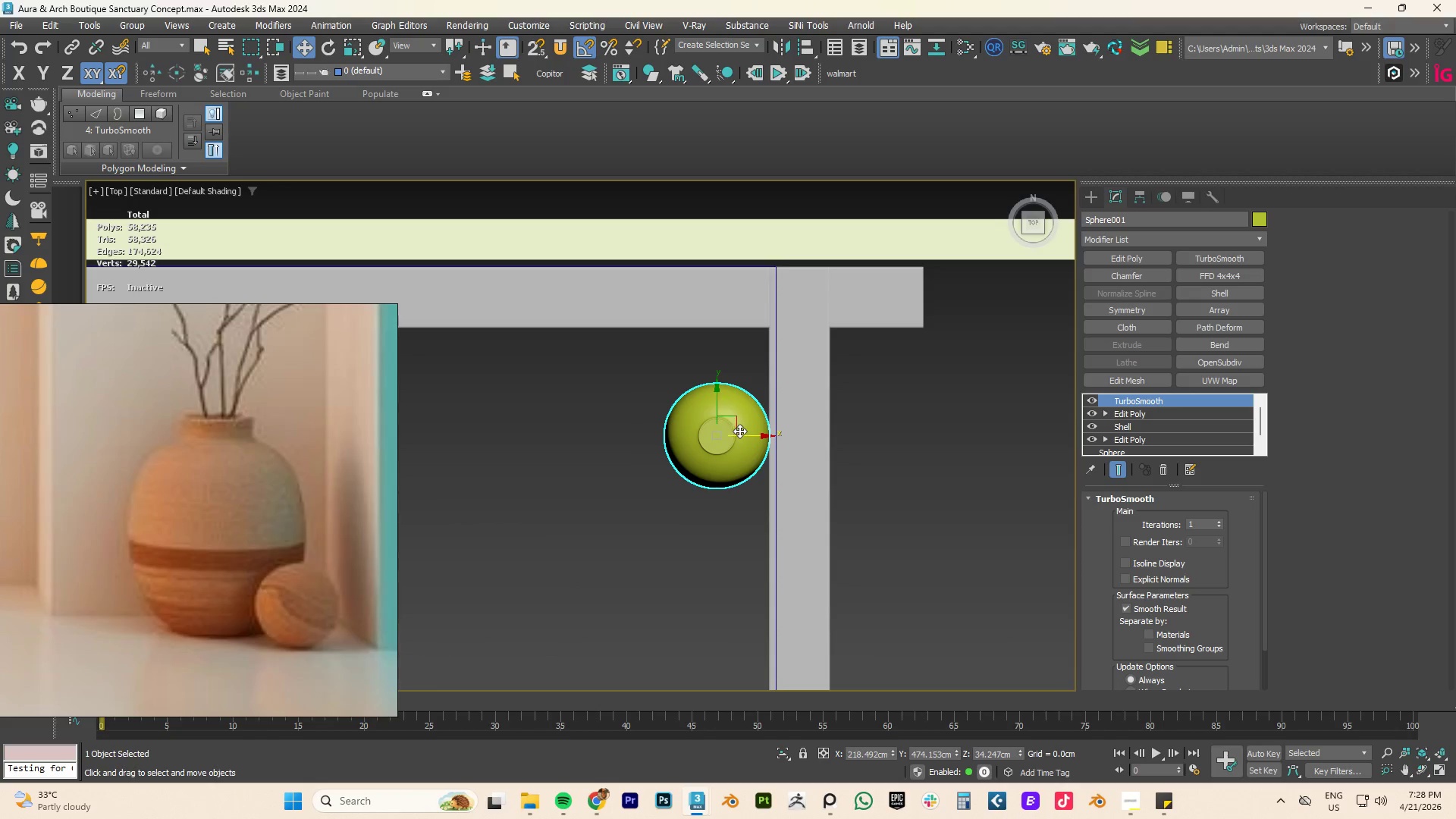 
left_click_drag(start_coordinate=[735, 419], to_coordinate=[679, 385])
 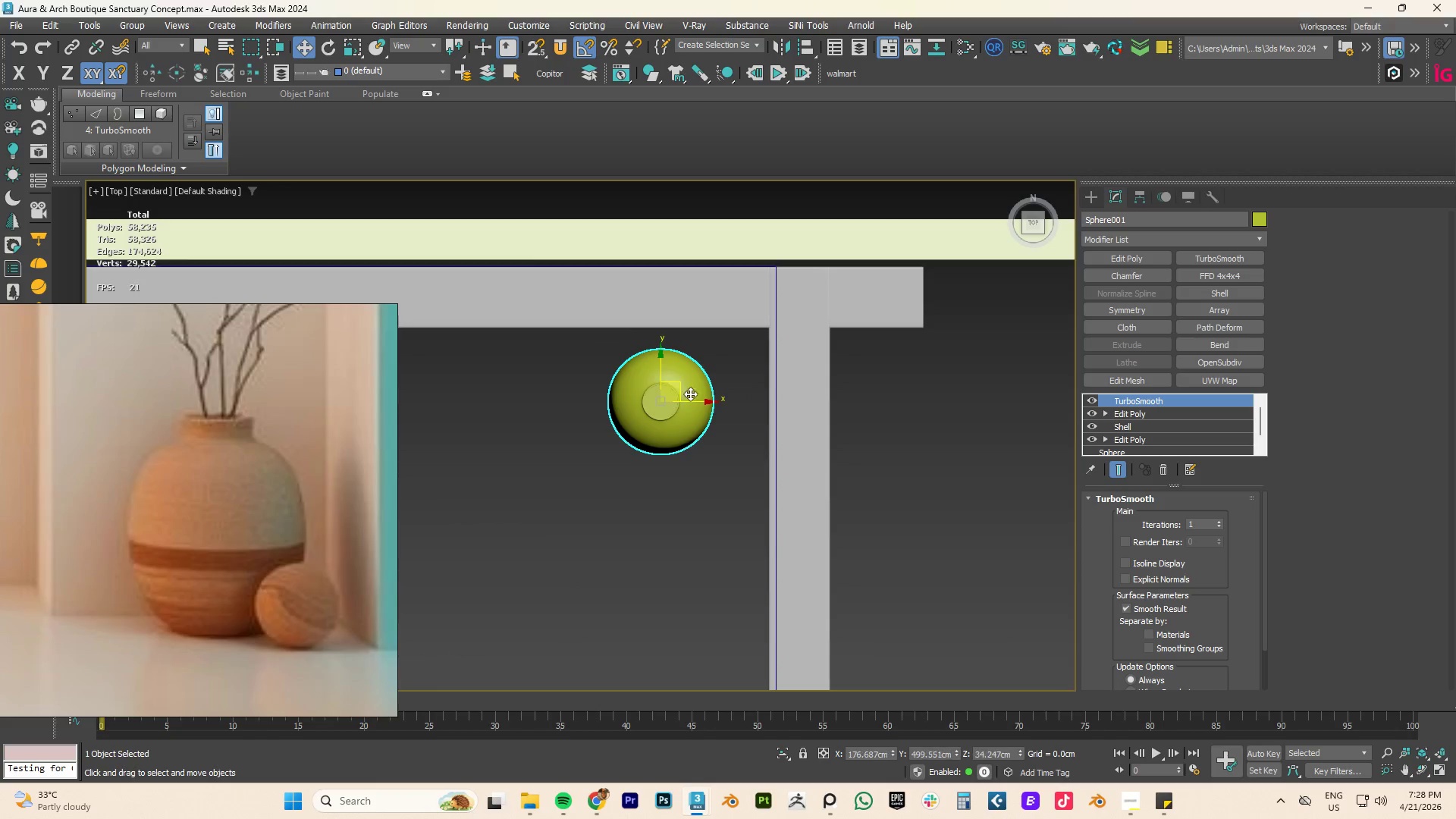 
hold_key(key=AltLeft, duration=1.39)
 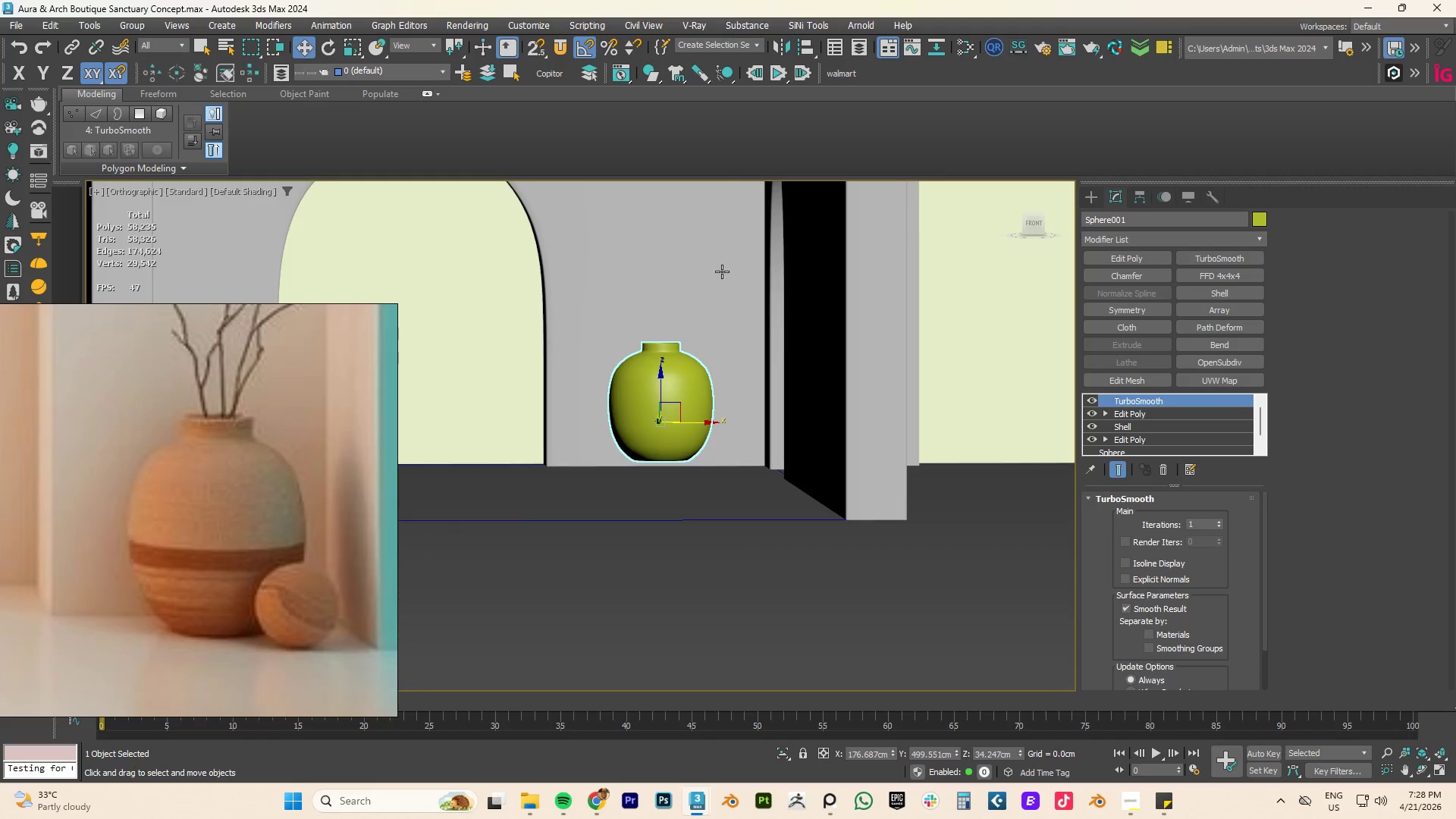 
type(fz)
 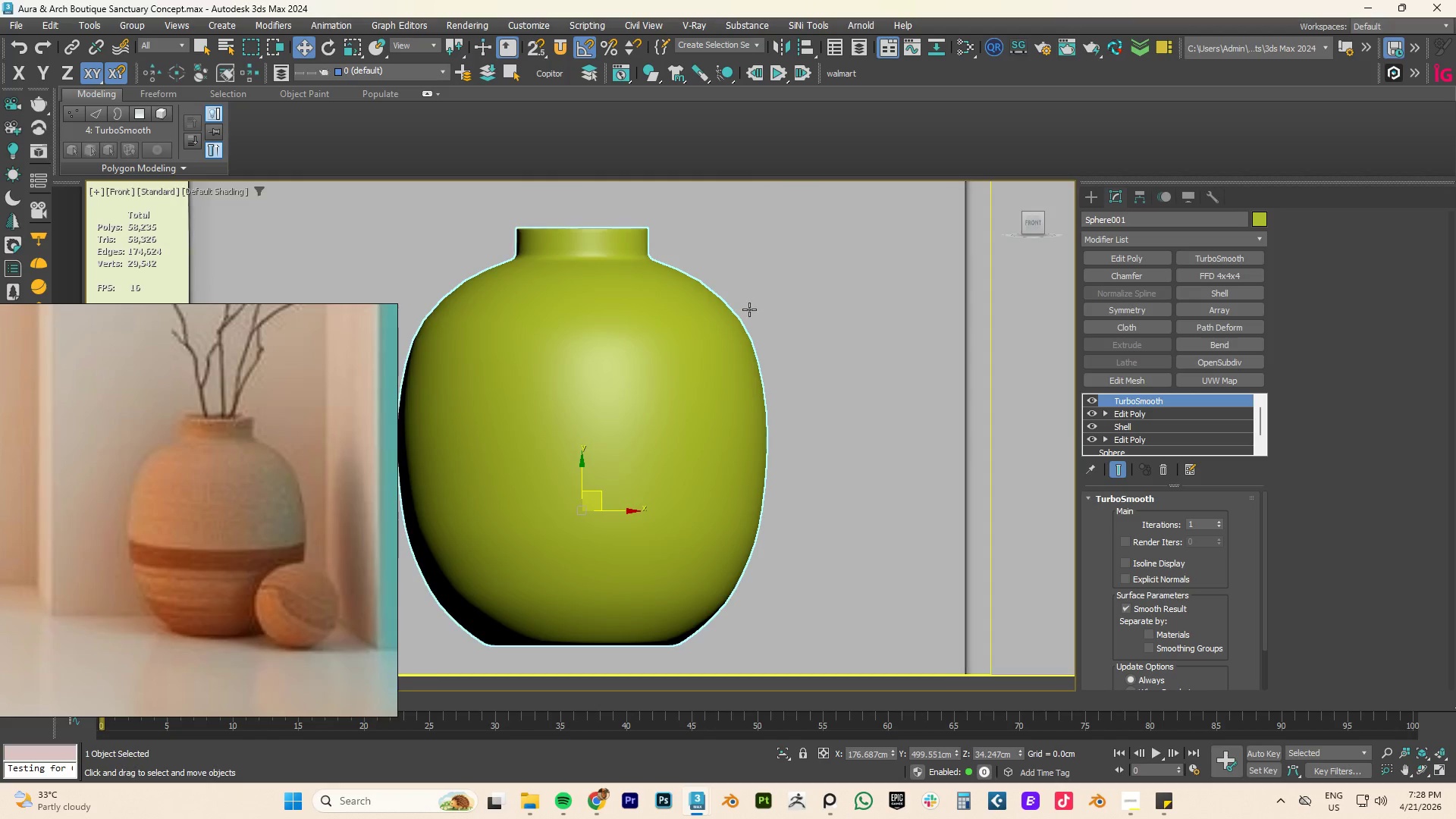 
scroll: coordinate [750, 310], scroll_direction: down, amount: 2.0
 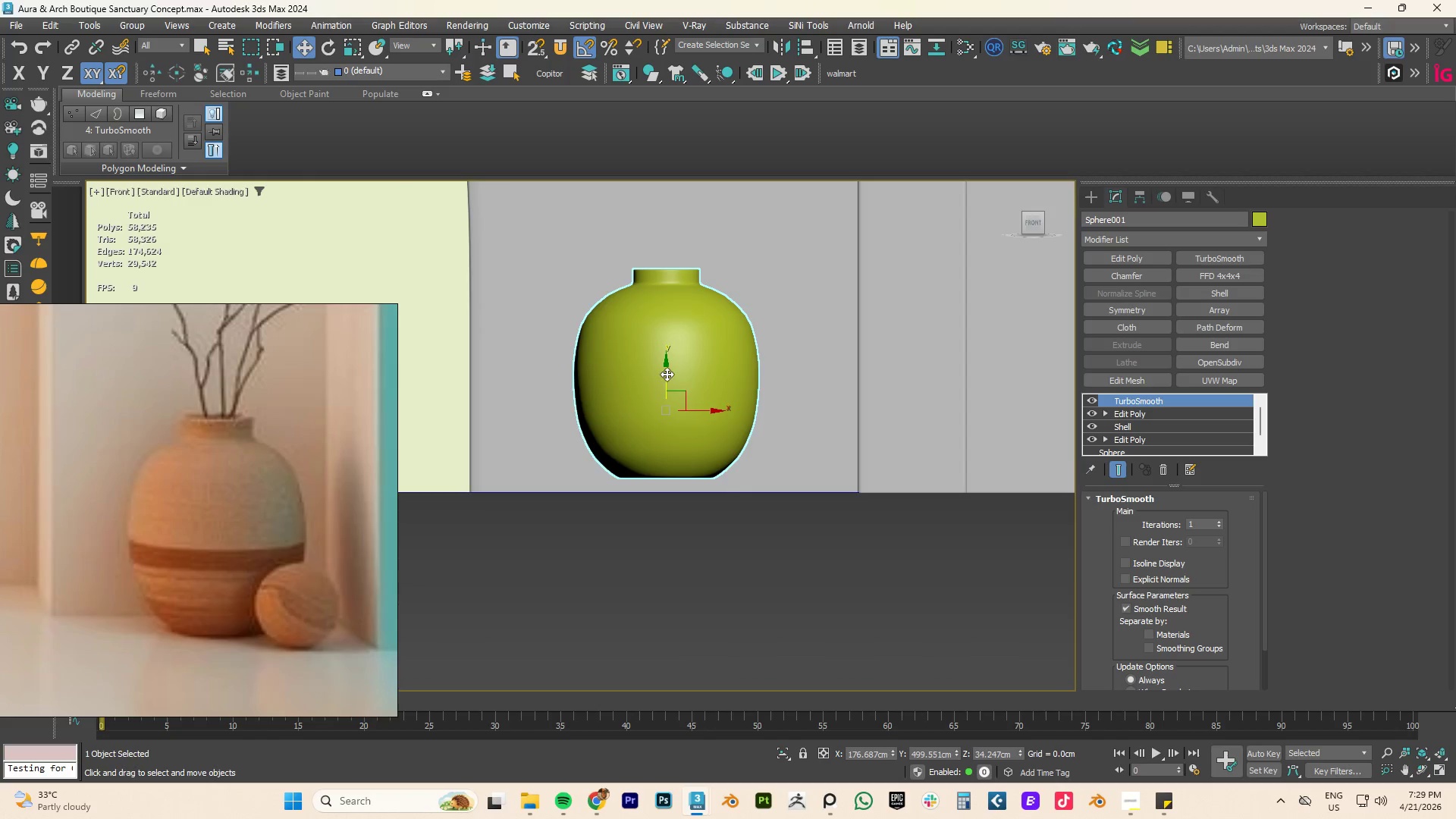 
left_click_drag(start_coordinate=[667, 374], to_coordinate=[671, 368])
 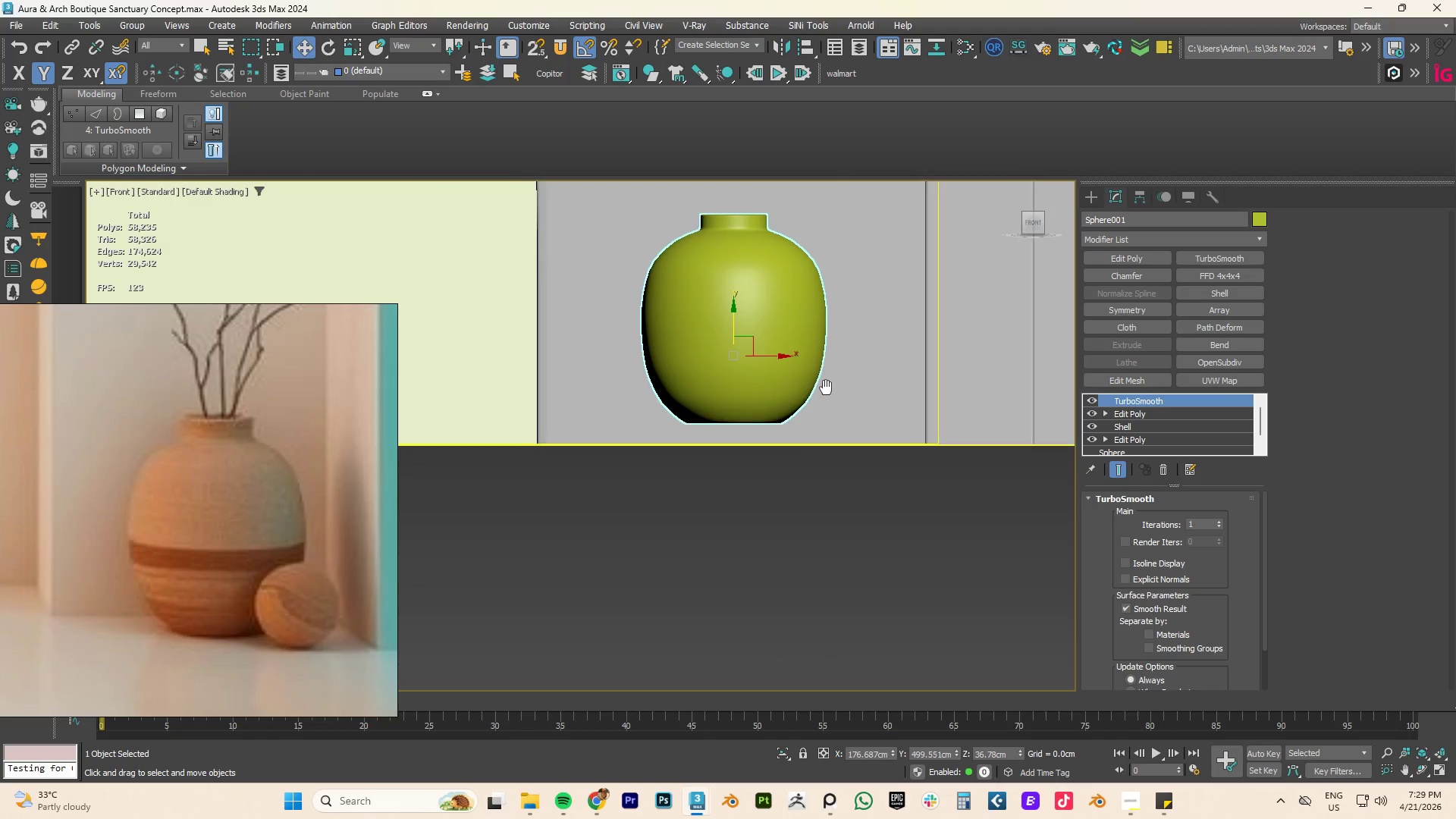 
scroll: coordinate [757, 420], scroll_direction: up, amount: 4.0
 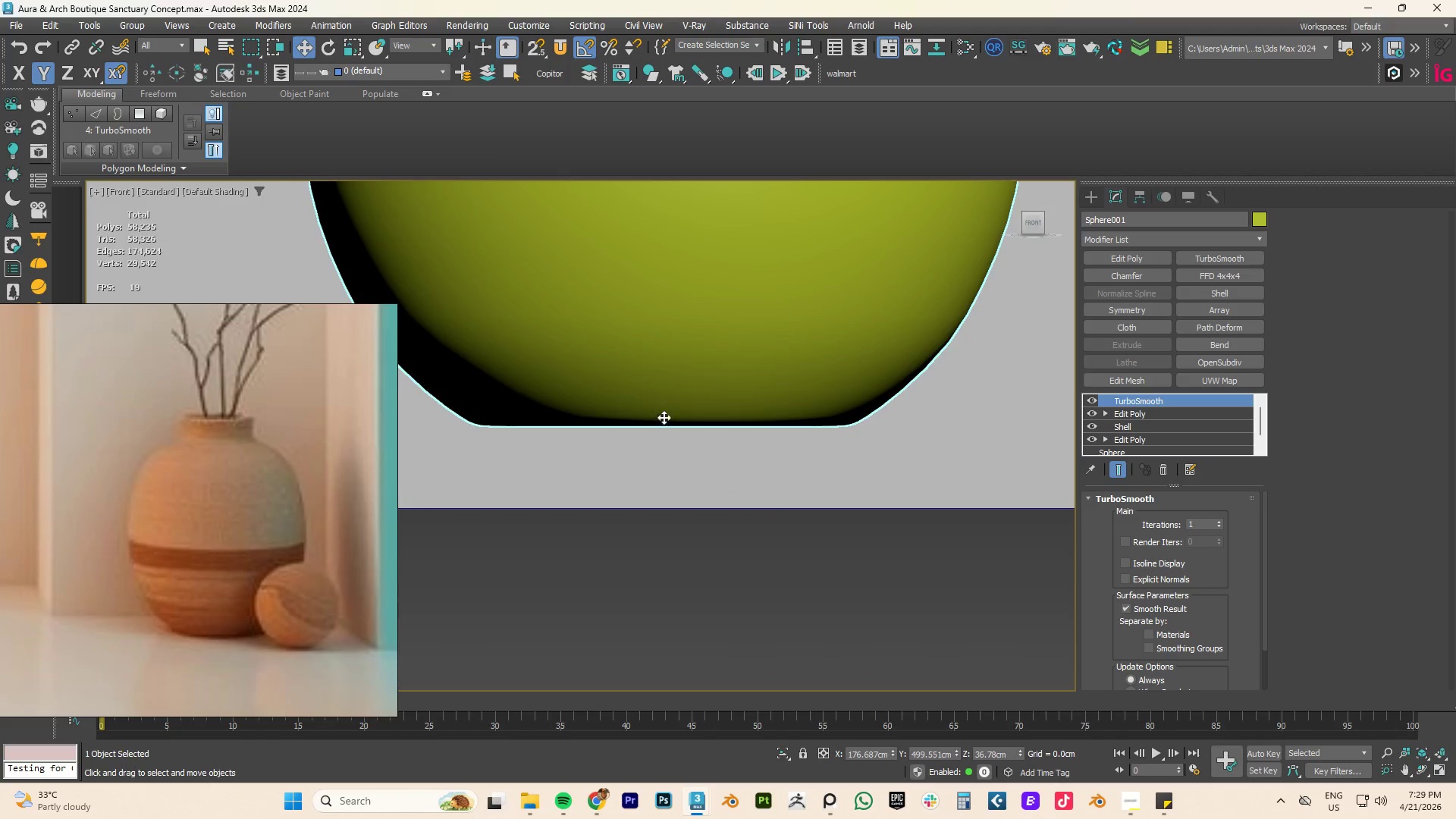 
key(S)
 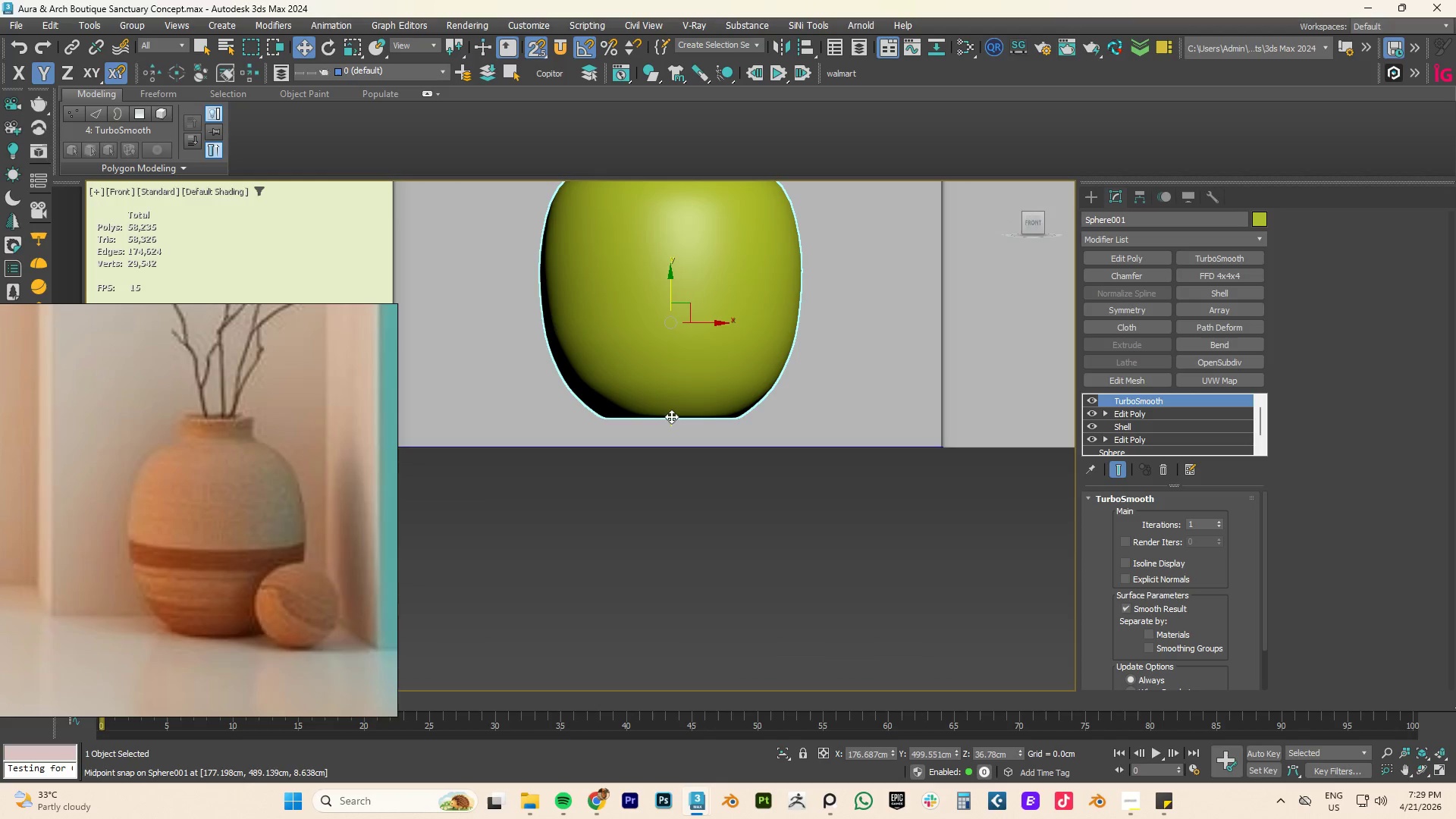 
scroll: coordinate [674, 413], scroll_direction: down, amount: 3.0
 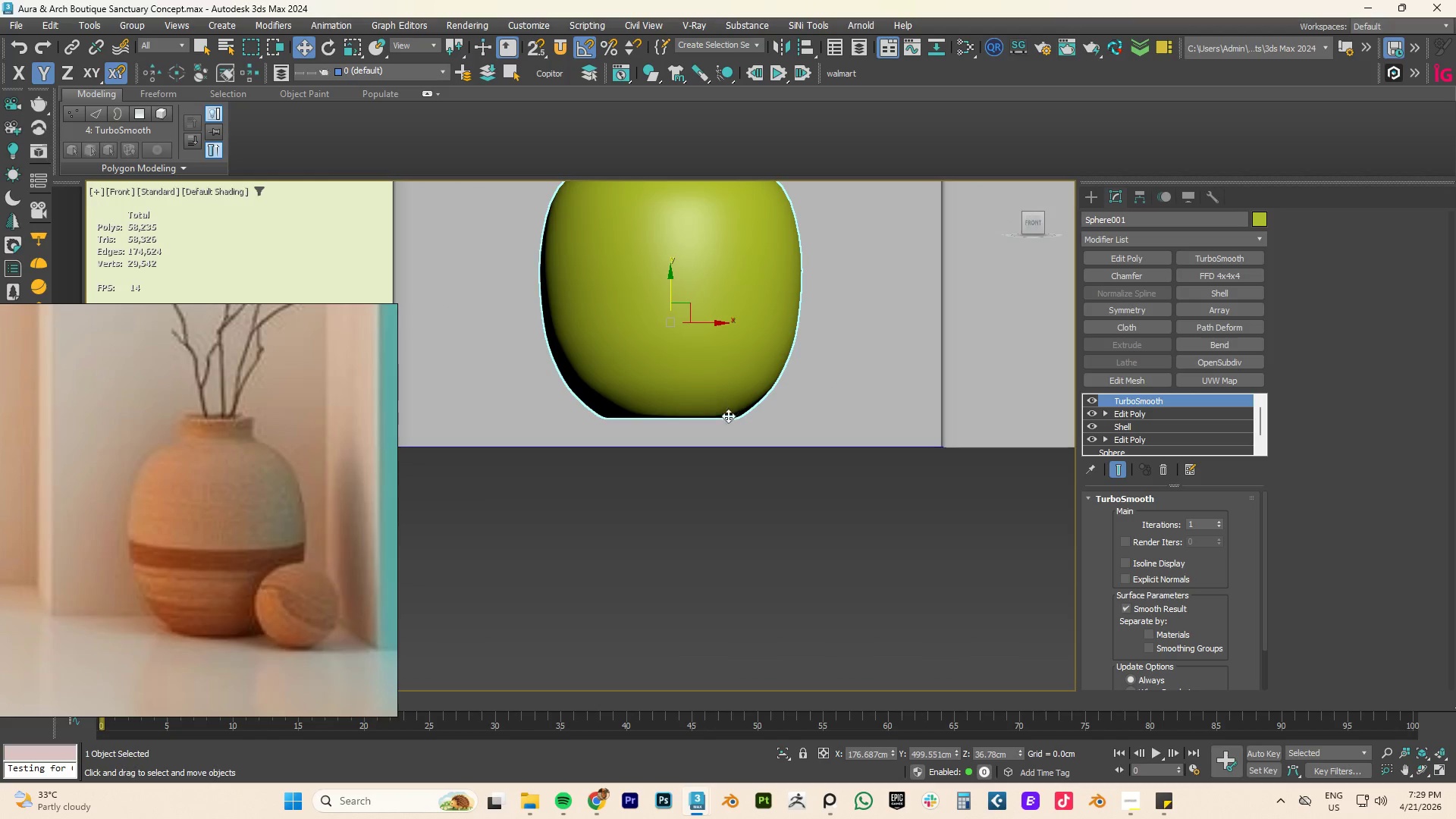 
left_click_drag(start_coordinate=[671, 416], to_coordinate=[941, 438])
 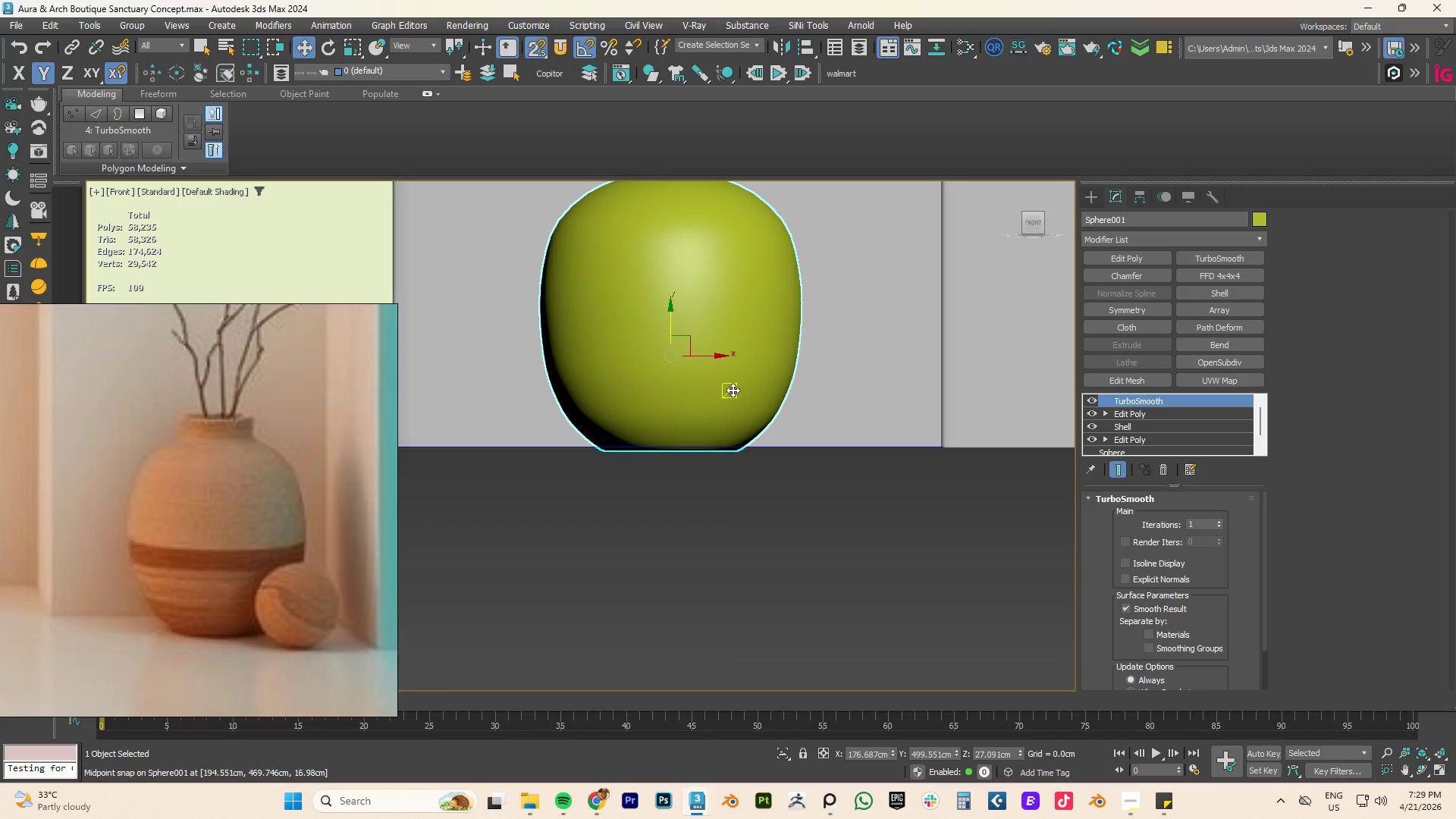 
key(S)
 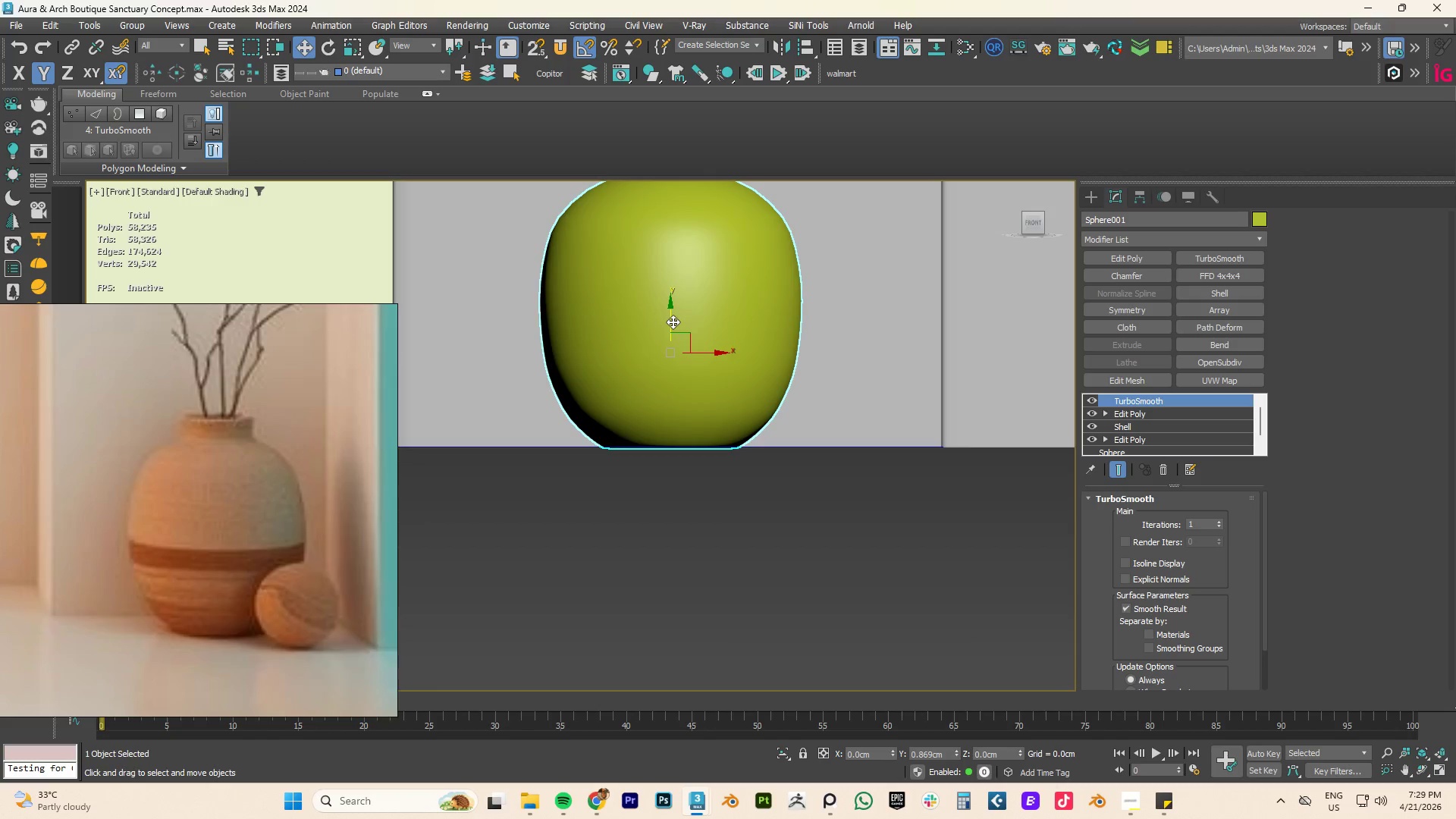 
scroll: coordinate [271, 491], scroll_direction: down, amount: 15.0
 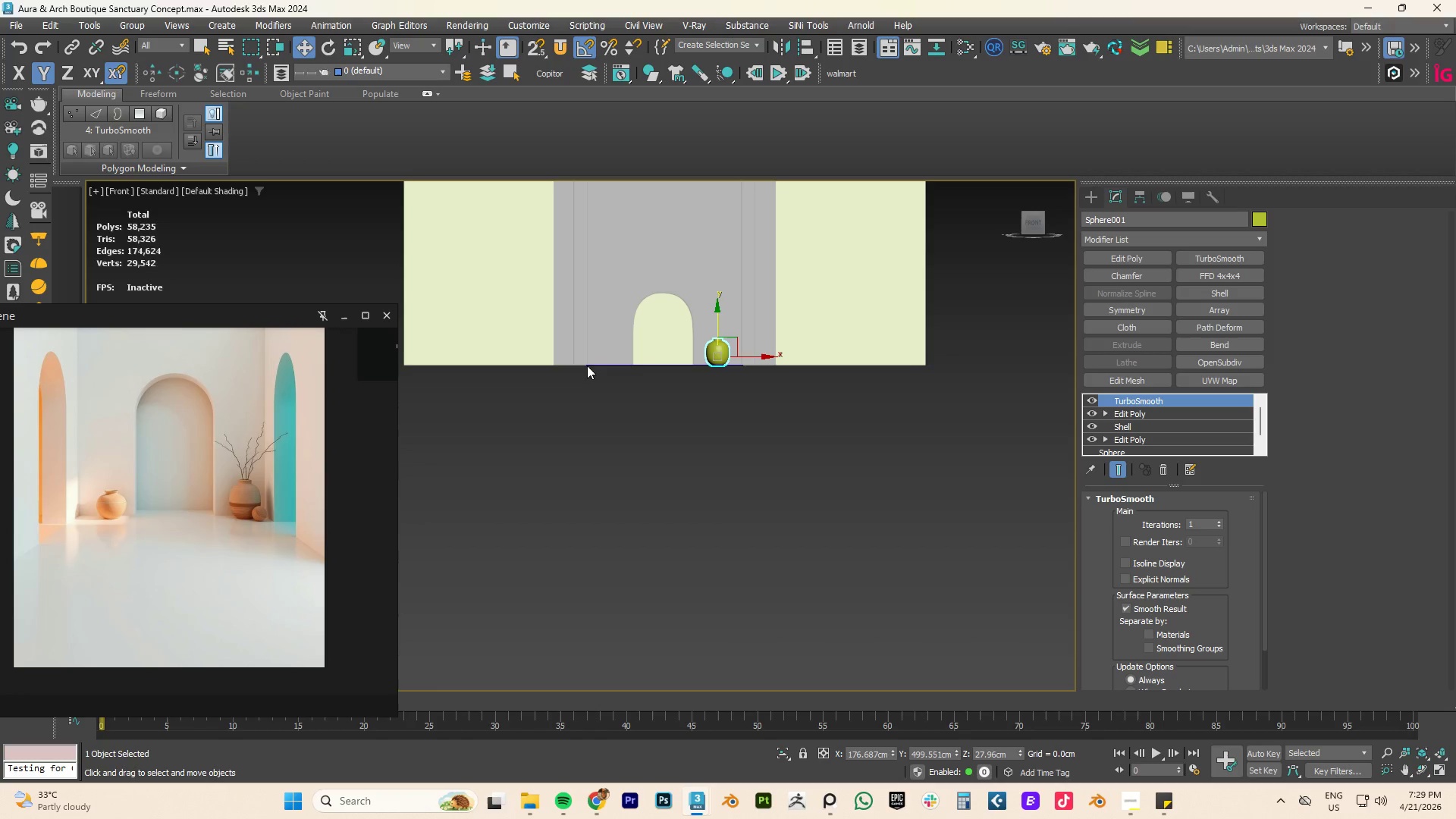 
scroll: coordinate [698, 369], scroll_direction: up, amount: 4.0
 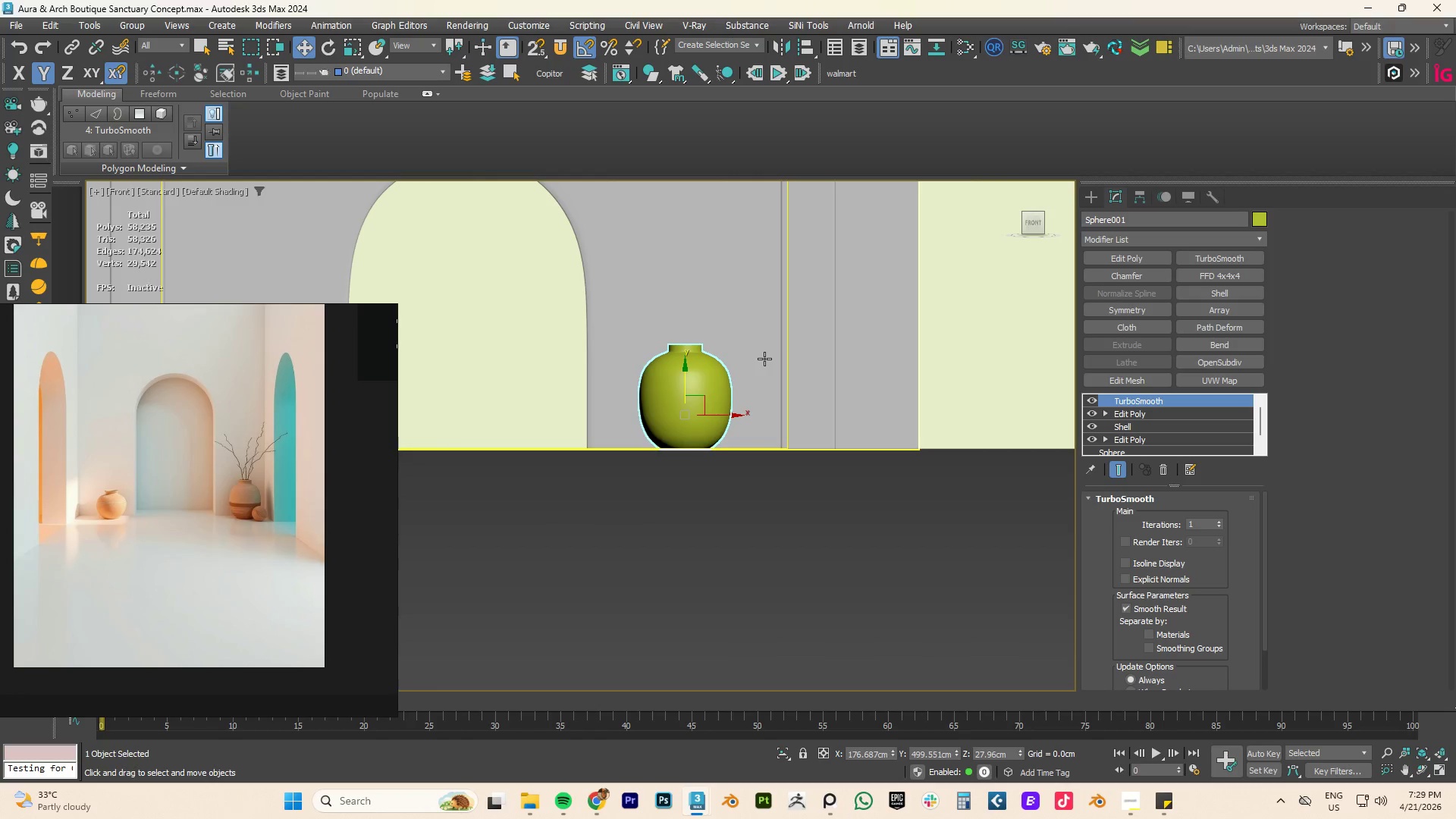 
key(R)
 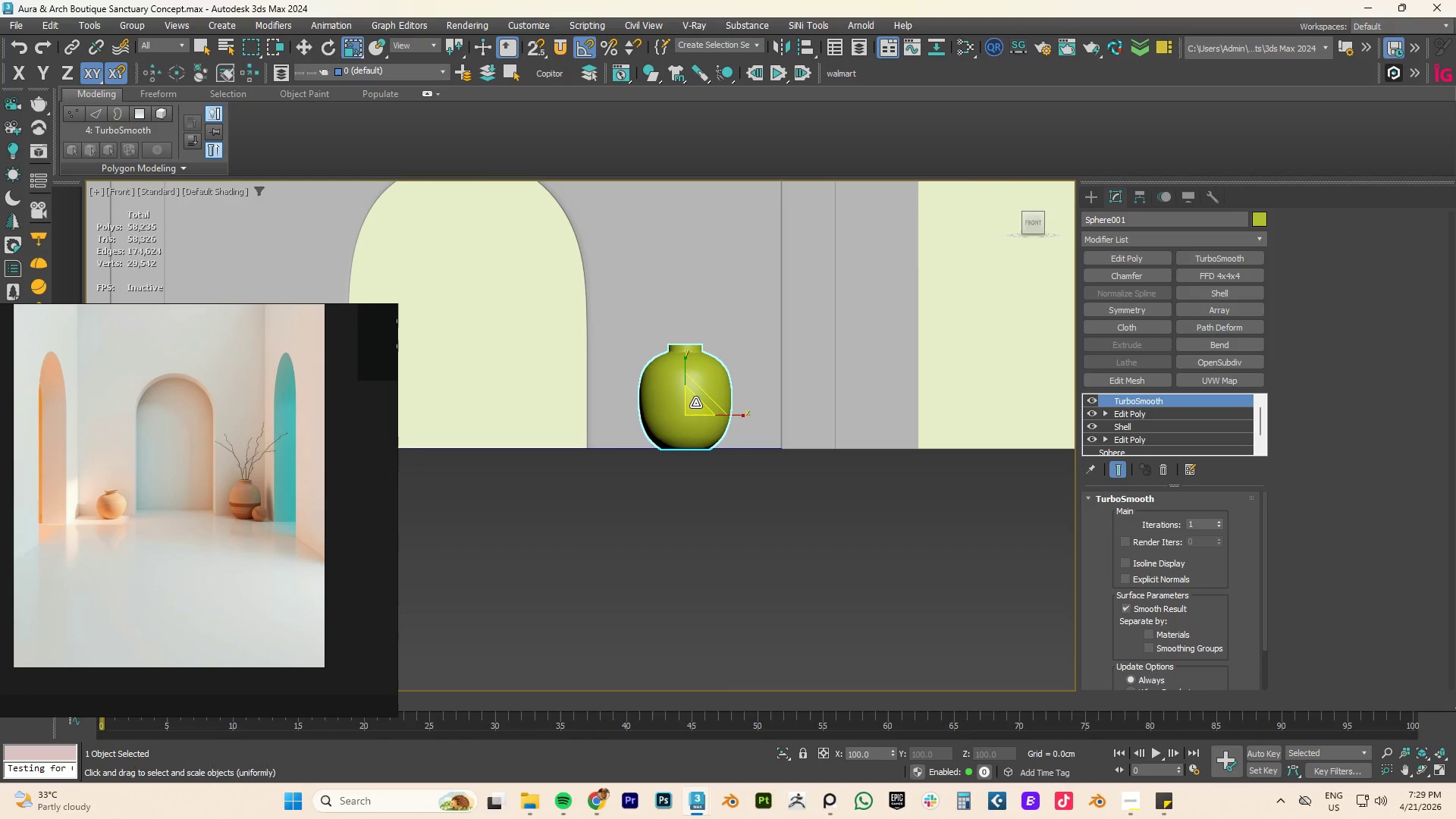 
left_click_drag(start_coordinate=[695, 403], to_coordinate=[689, 419])
 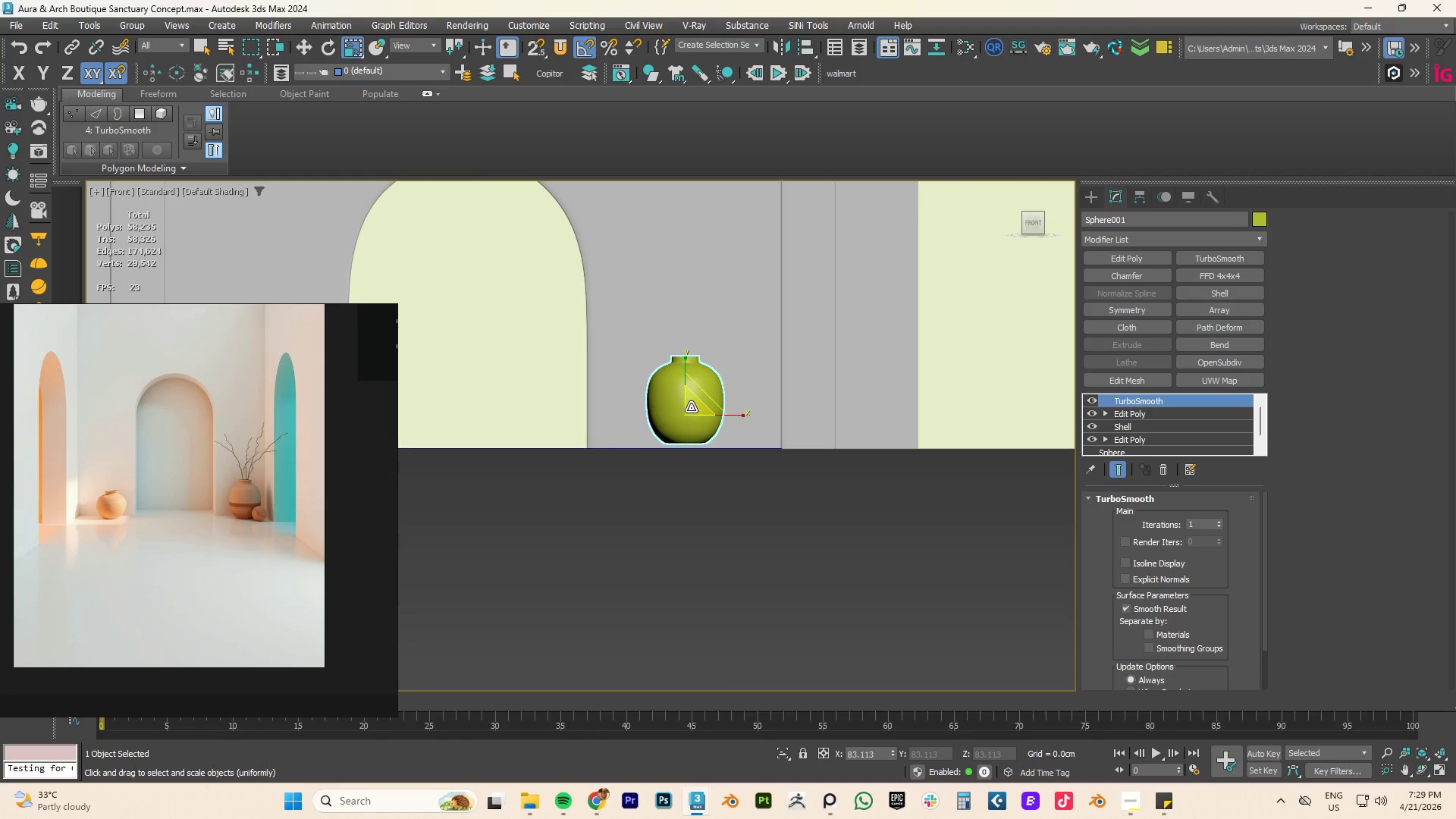 
key(W)
 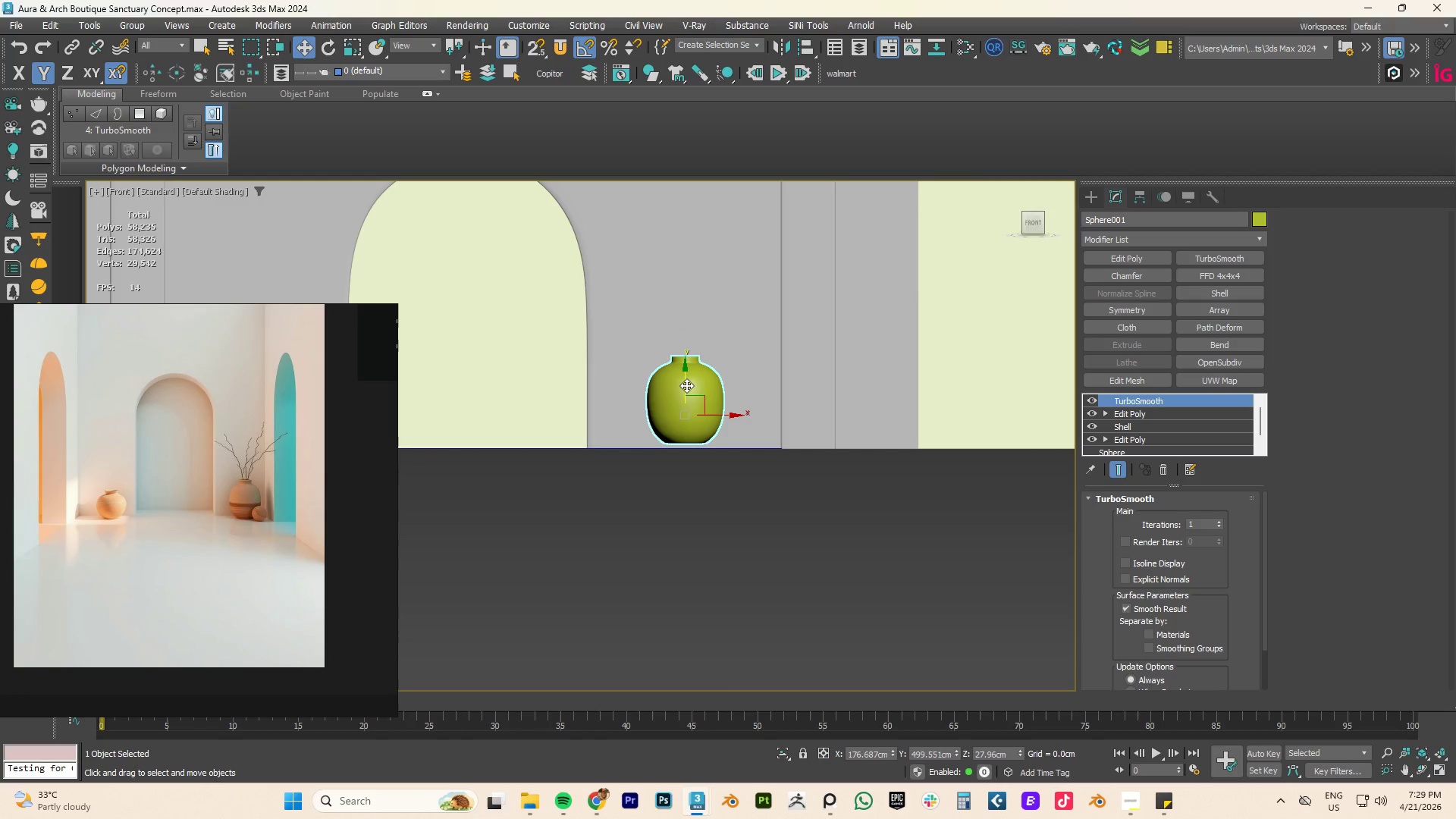 
left_click_drag(start_coordinate=[686, 385], to_coordinate=[686, 390])
 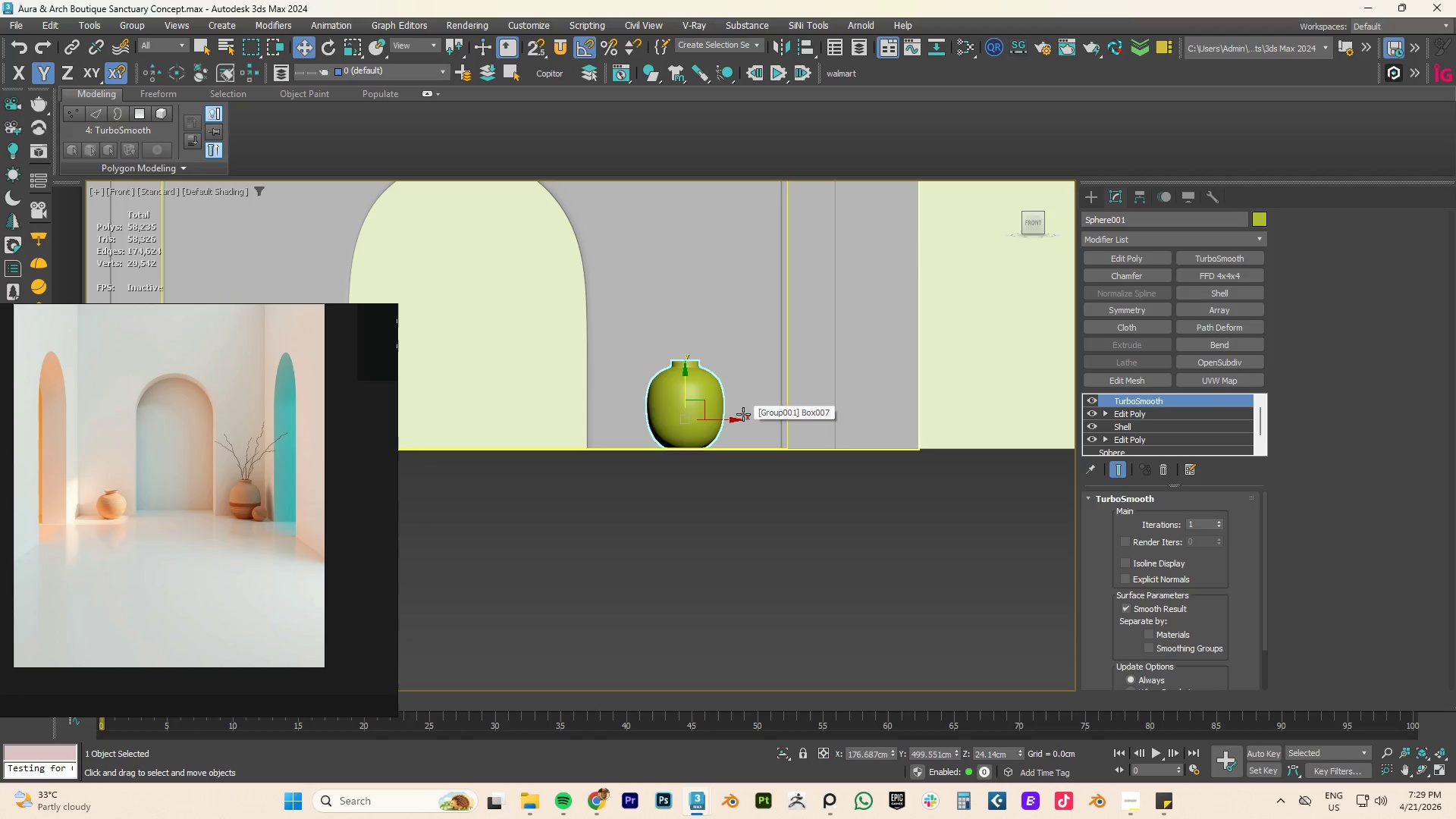 
wait(7.05)
 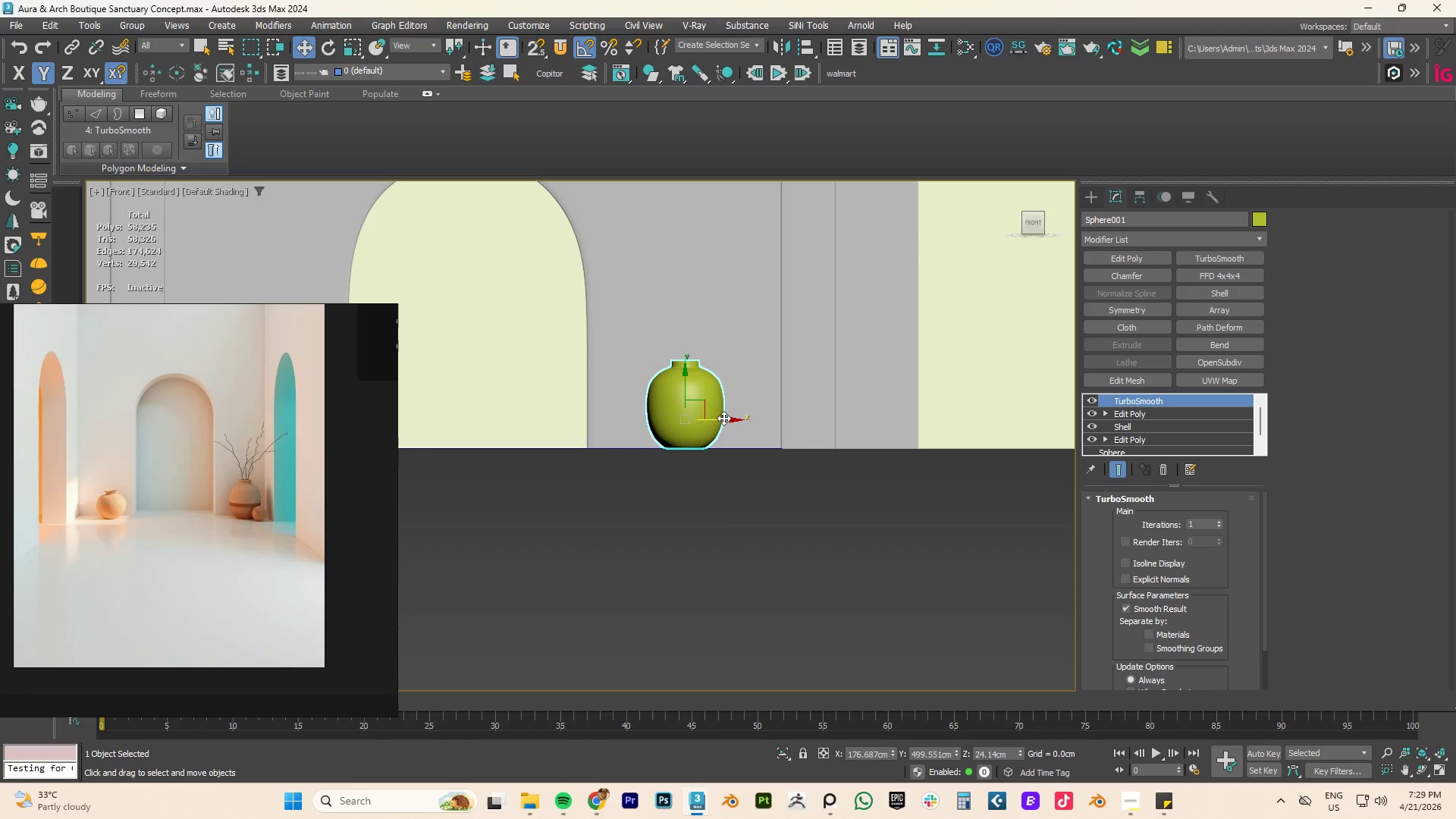 
hold_key(key=ShiftLeft, duration=1.12)
left_click_drag(start_coordinate=[737, 419], to_coordinate=[790, 418])
 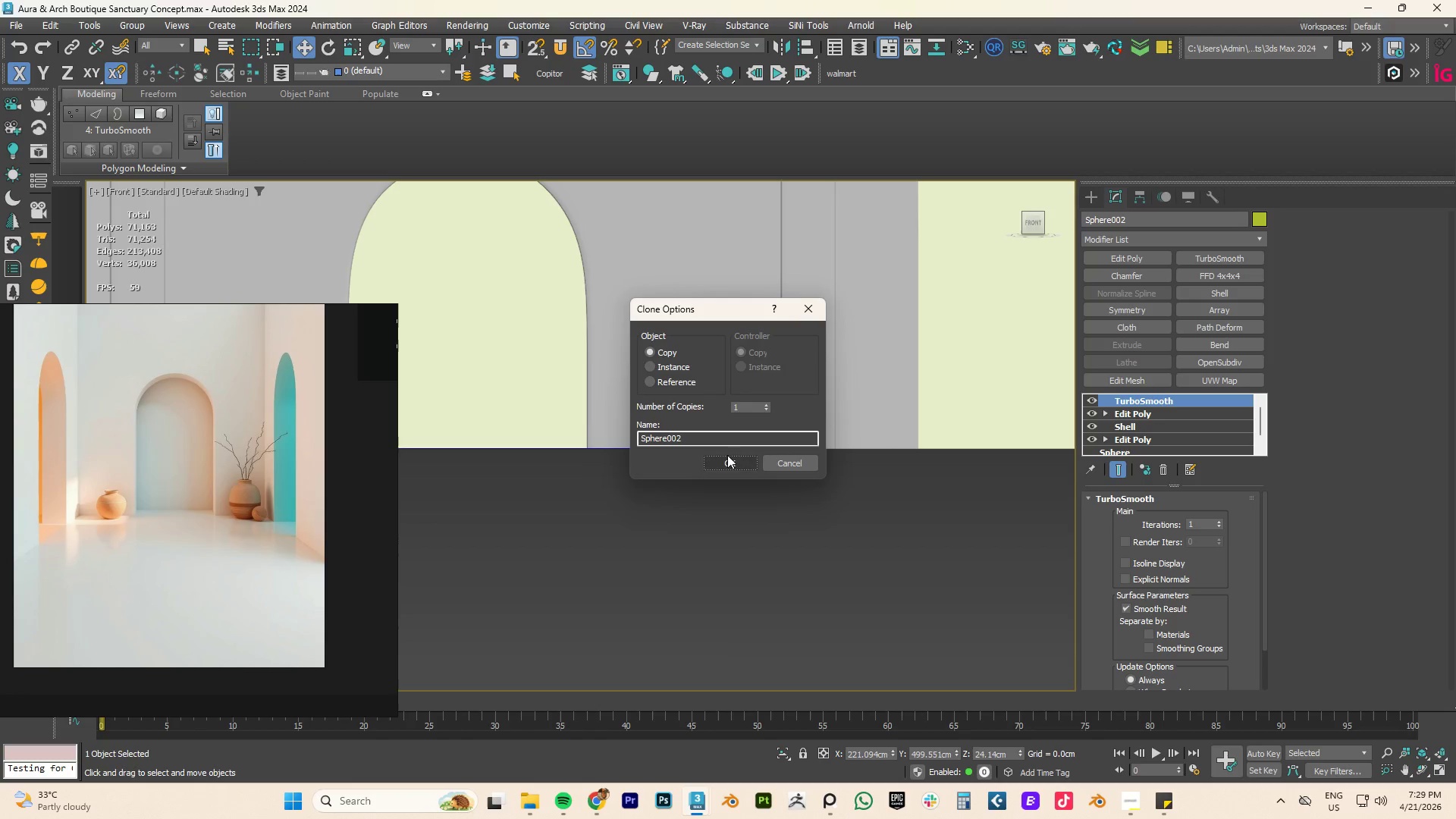 
left_click([725, 462])
 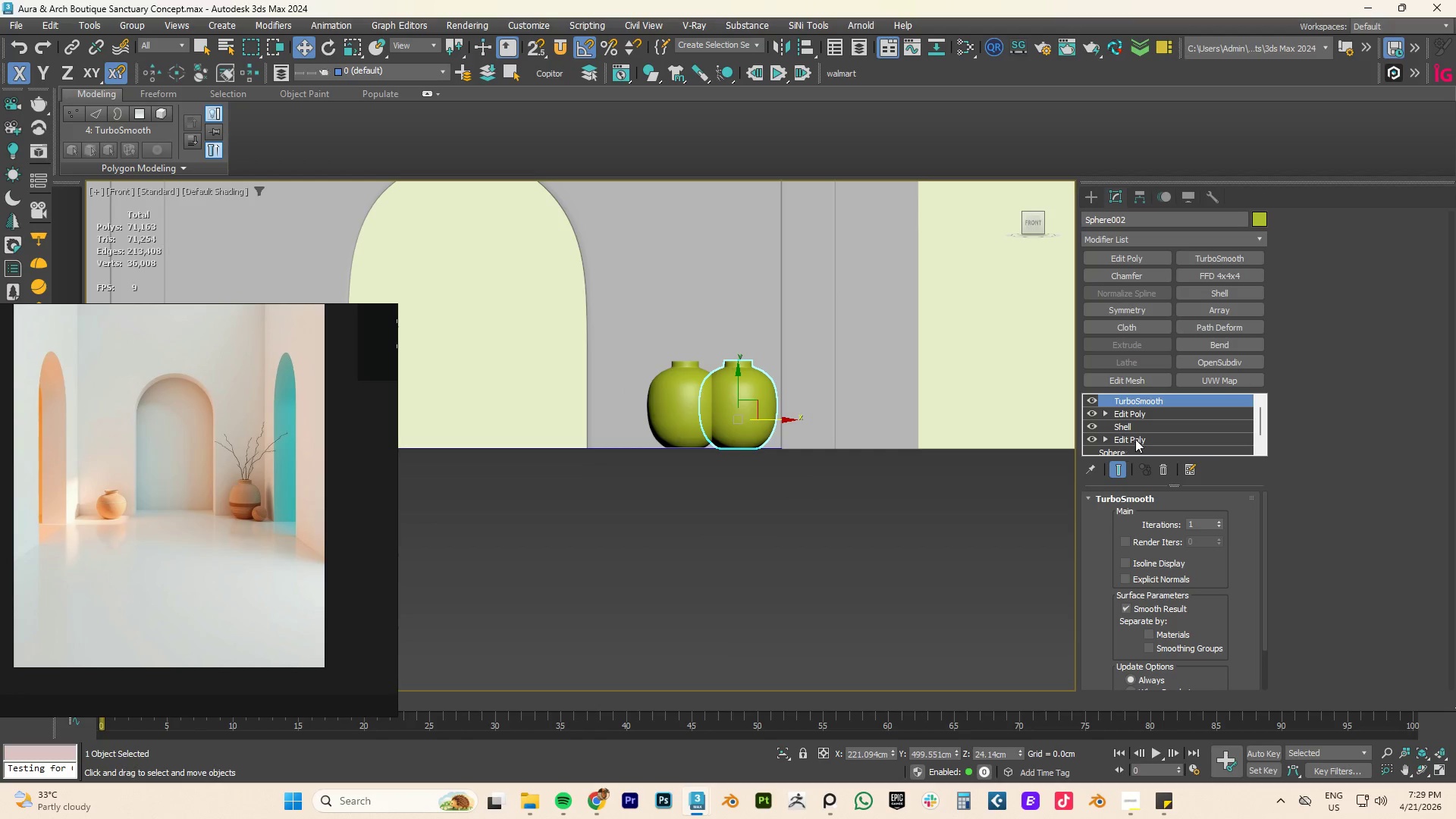 
hold_key(key=ShiftLeft, duration=0.45)
left_click([1136, 437])
 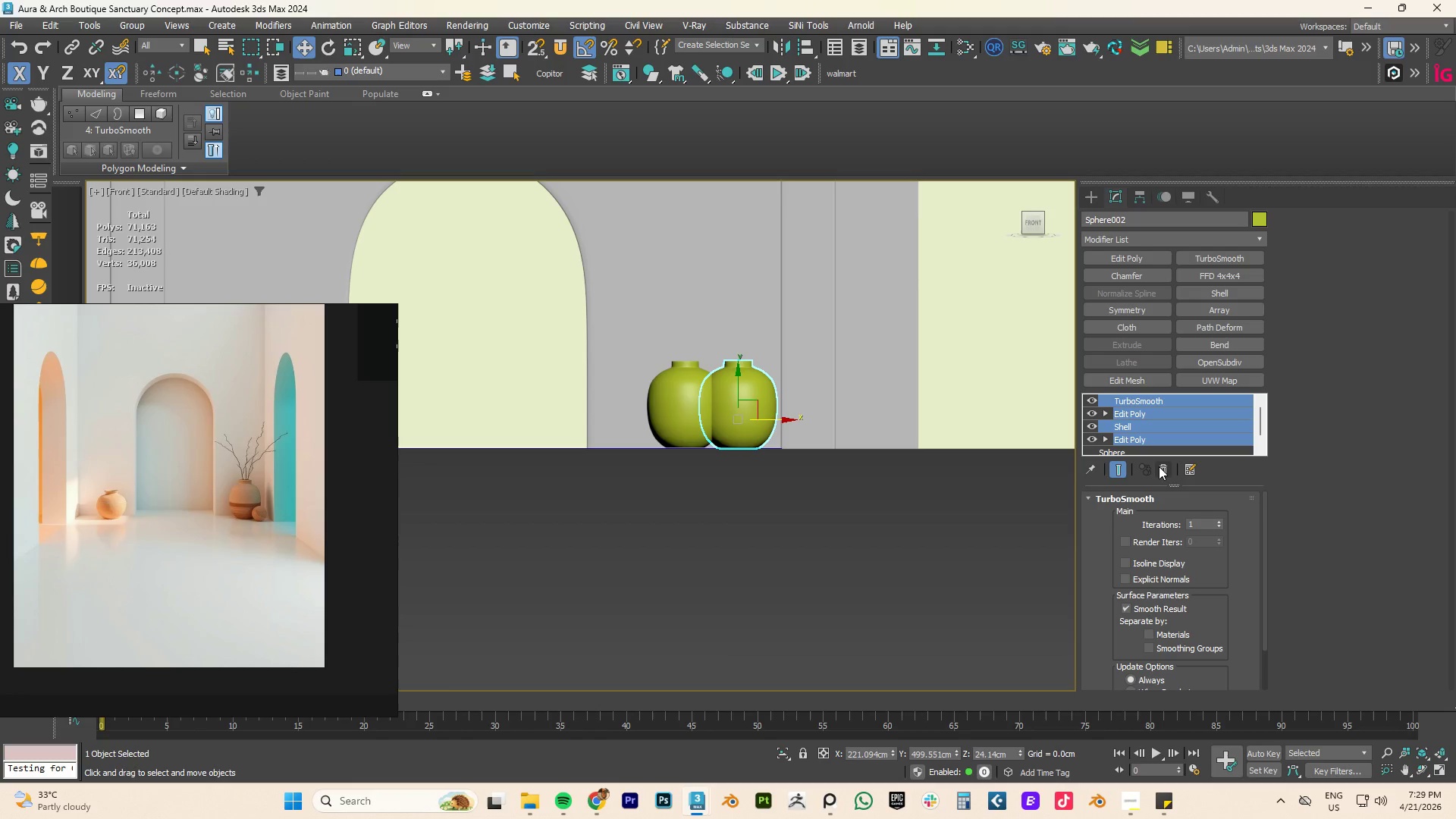 
left_click([1163, 466])
 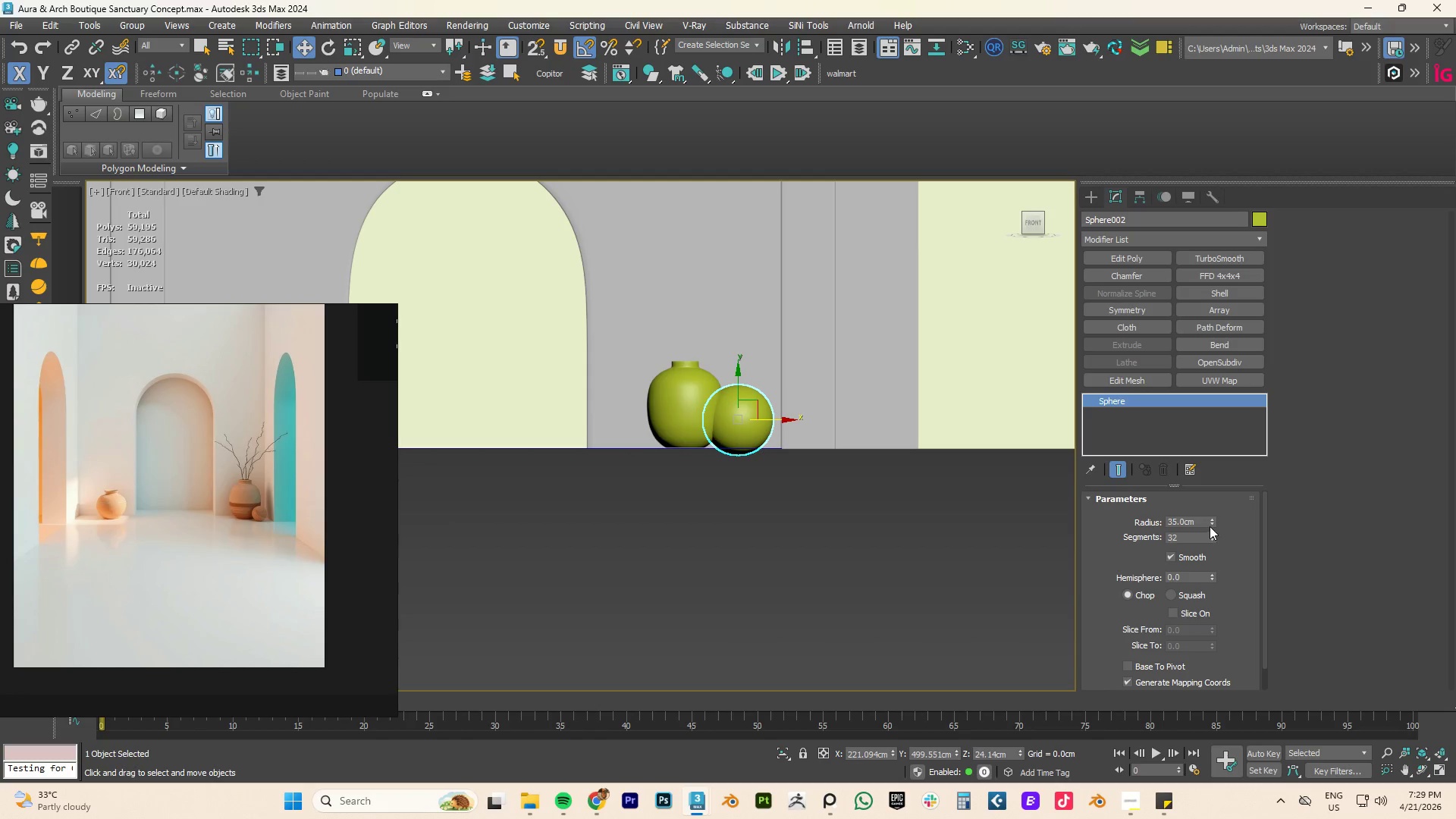 
double_click([1181, 518])
 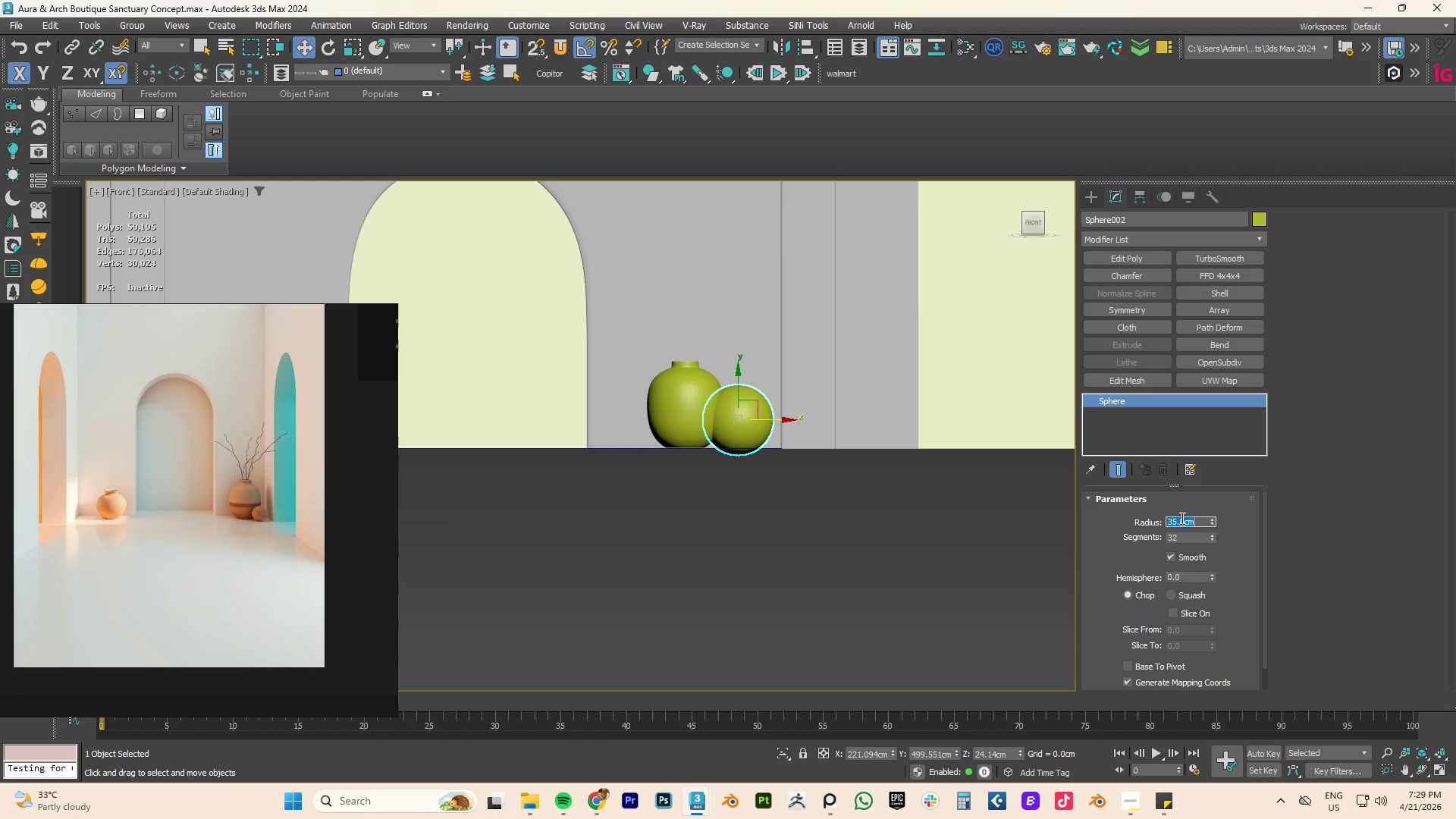 
key(Numpad1)
 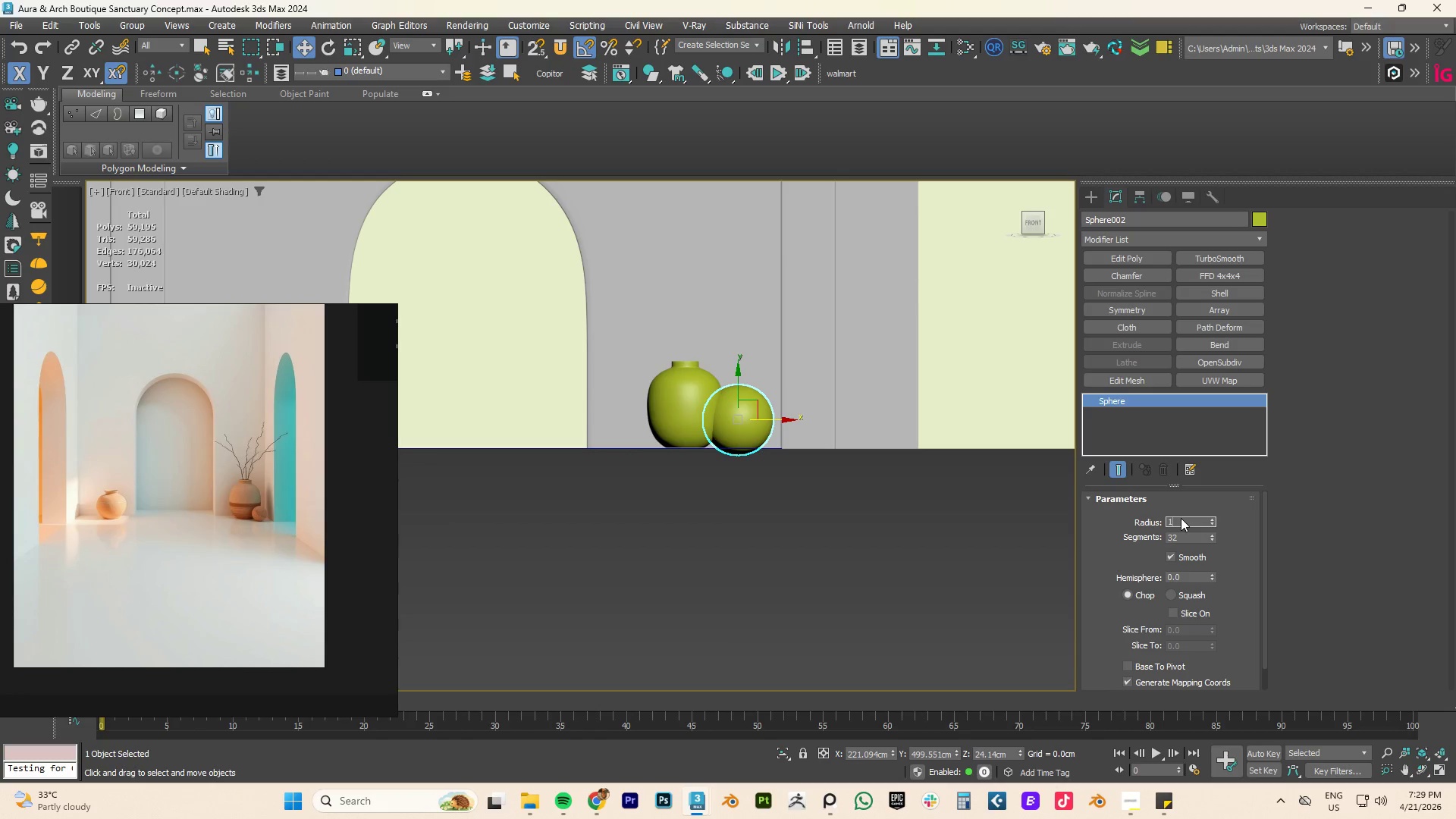 
key(Numpad0)
 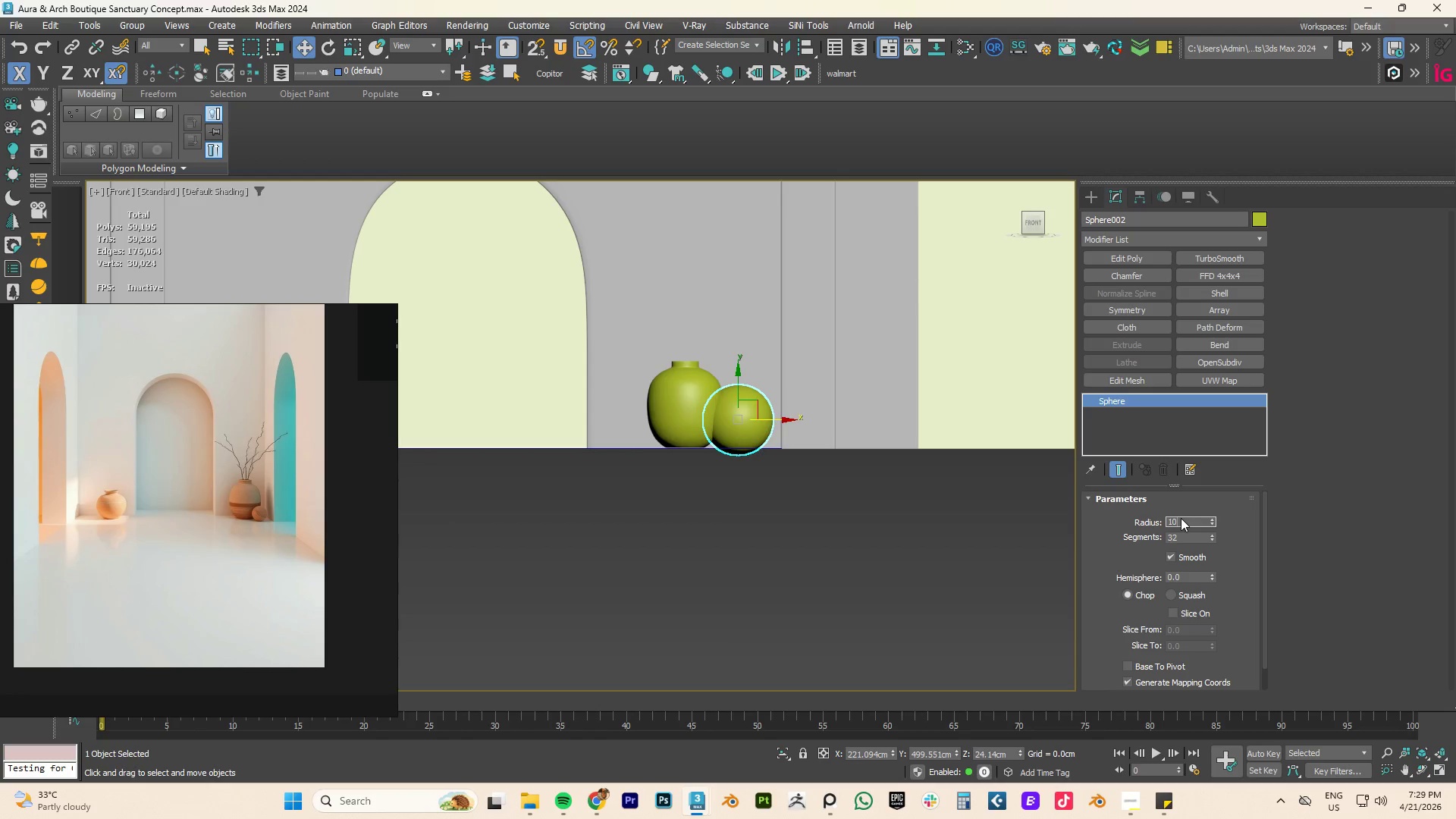 
key(NumpadEnter)
 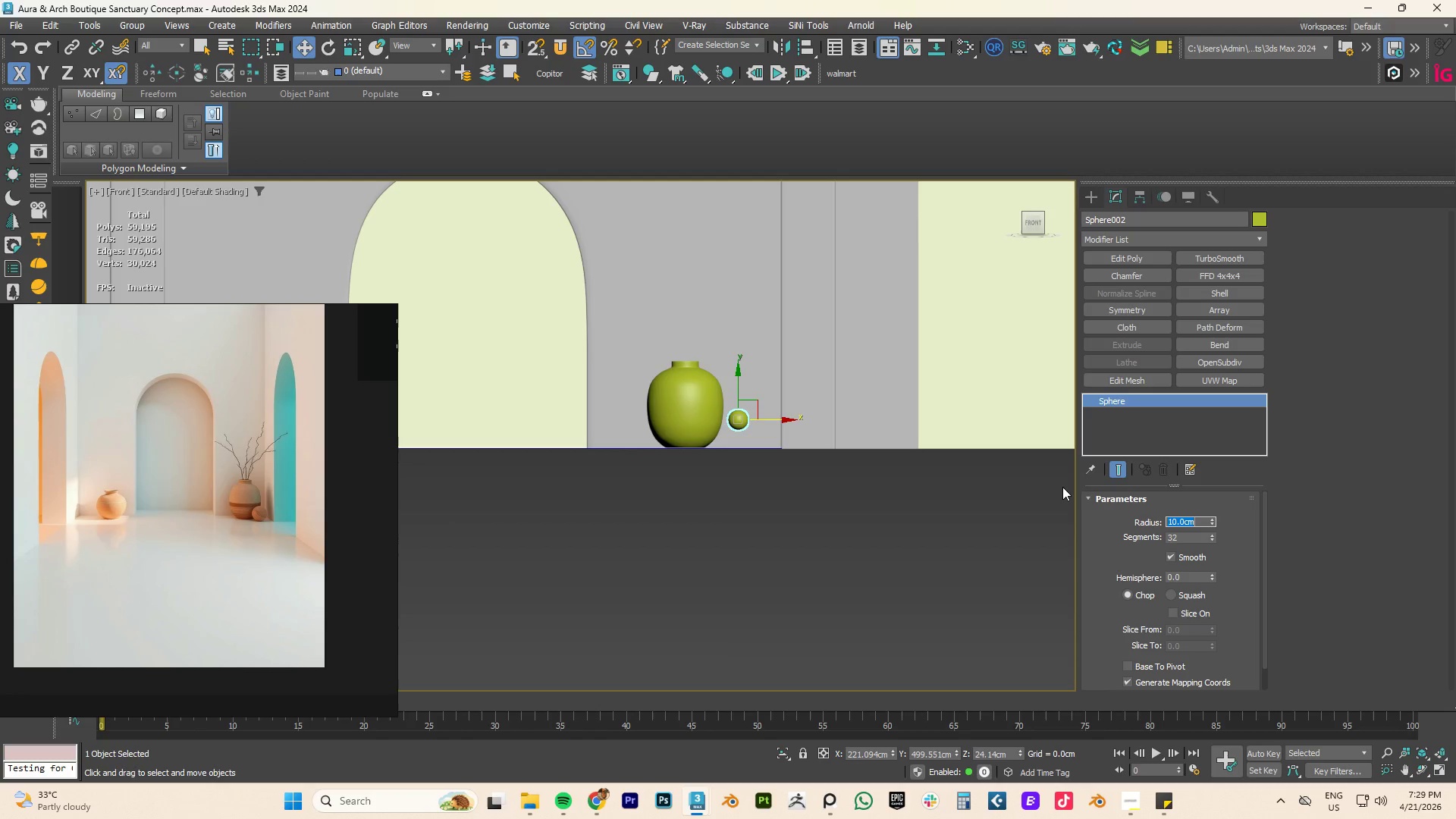 
key(Numpad1)
 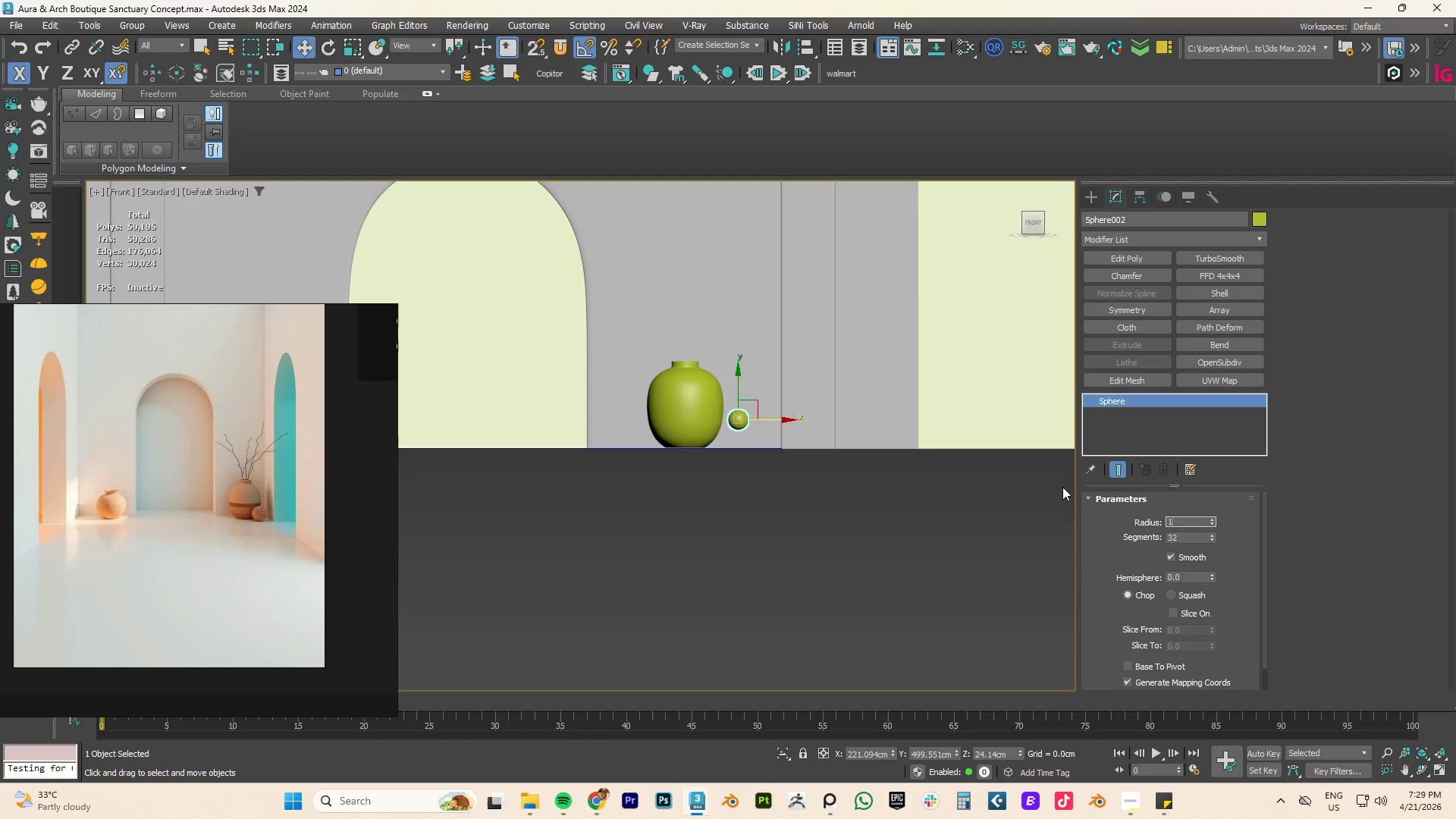 
key(Numpad5)
 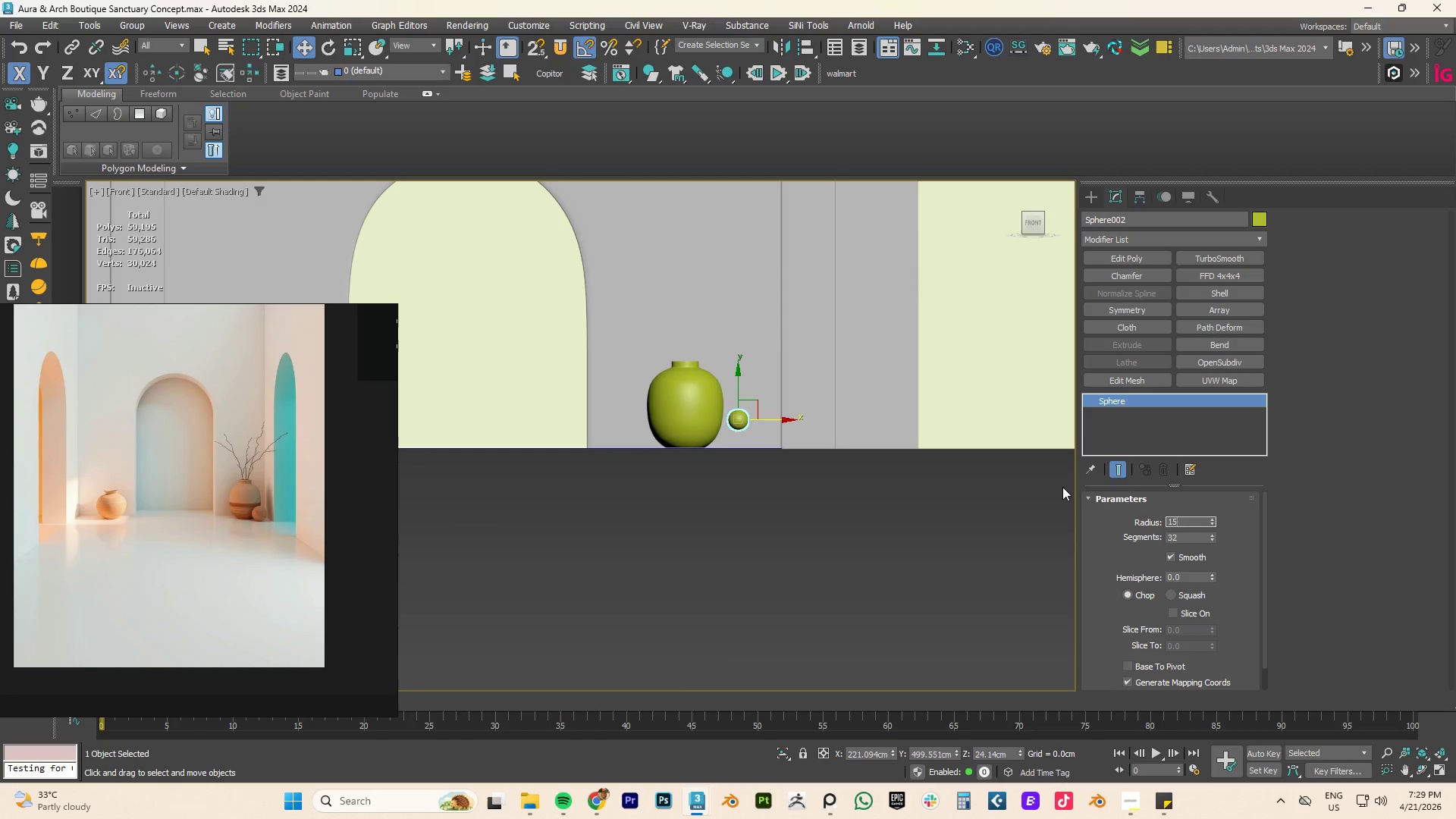 
key(NumpadEnter)
 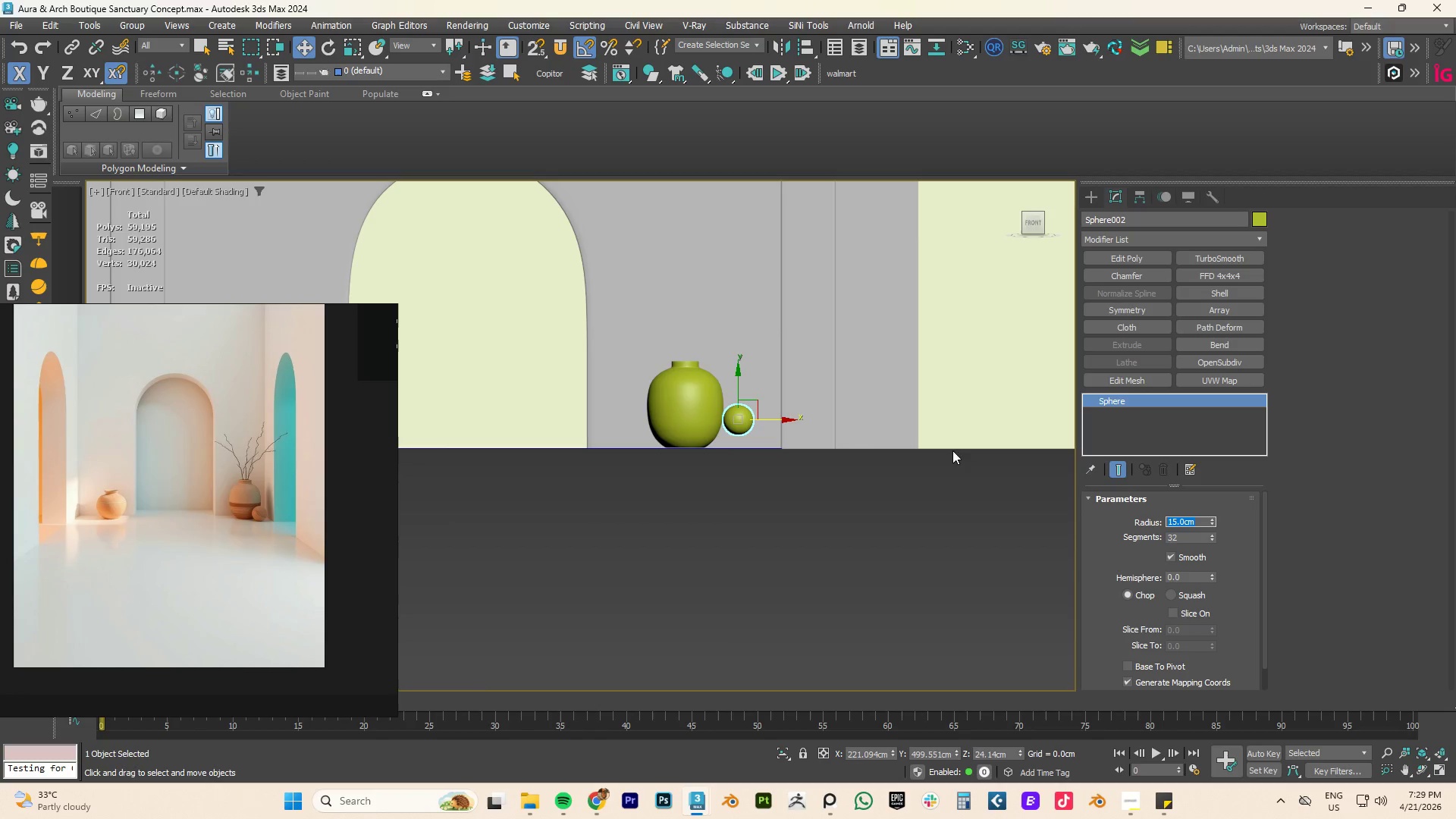 
key(Numpad2)
 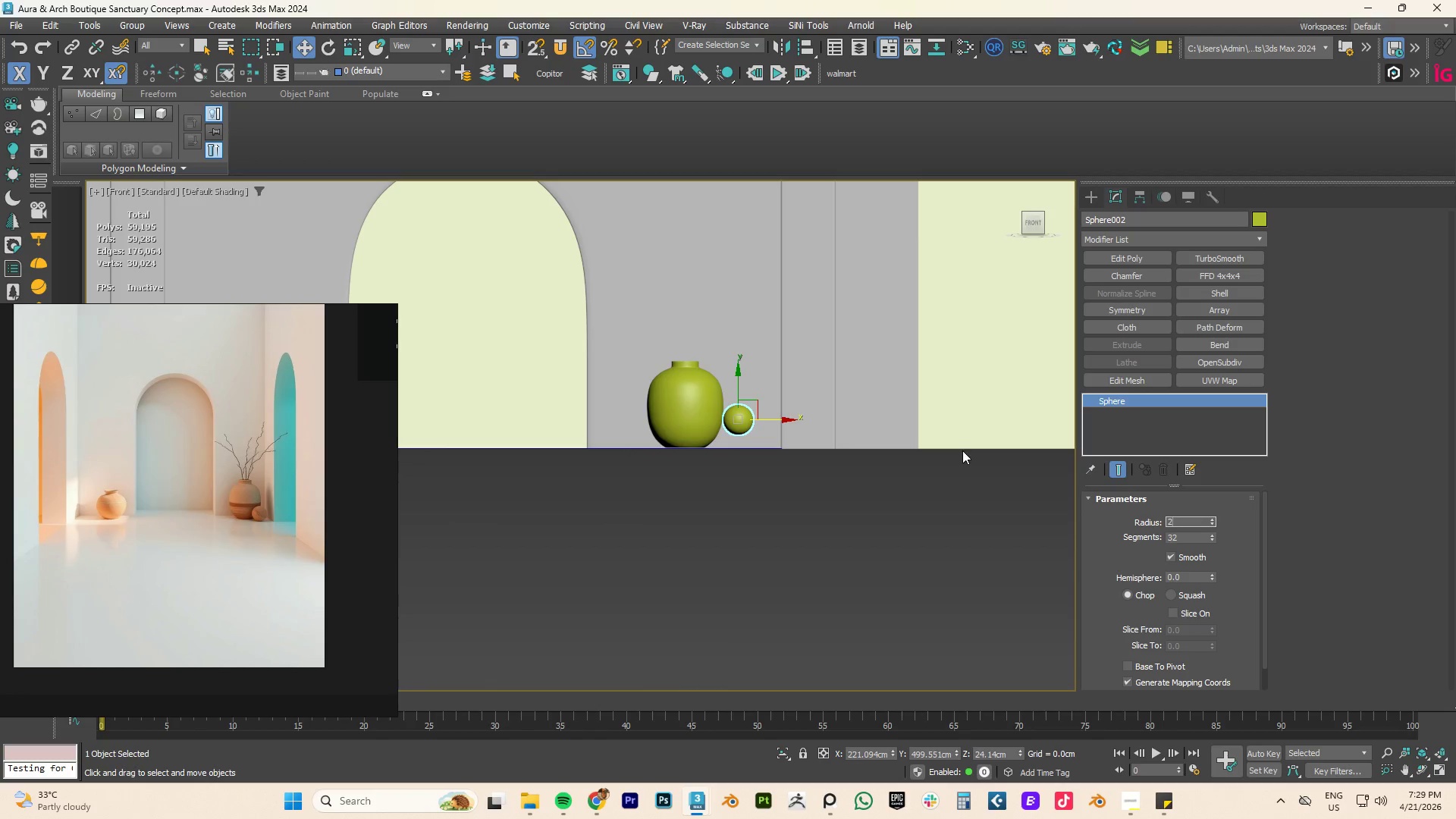 
key(Numpad0)
 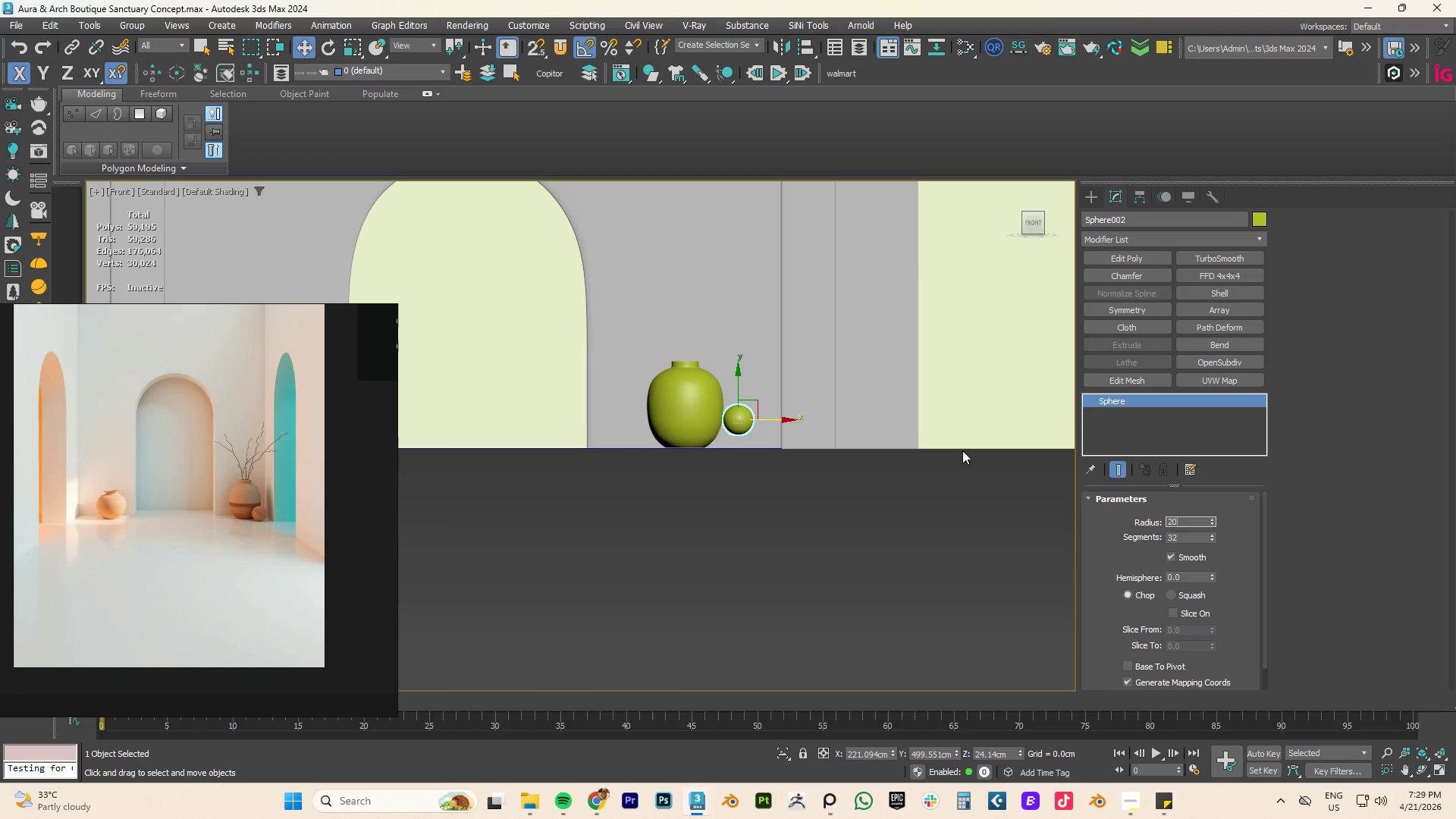 
key(NumpadEnter)
 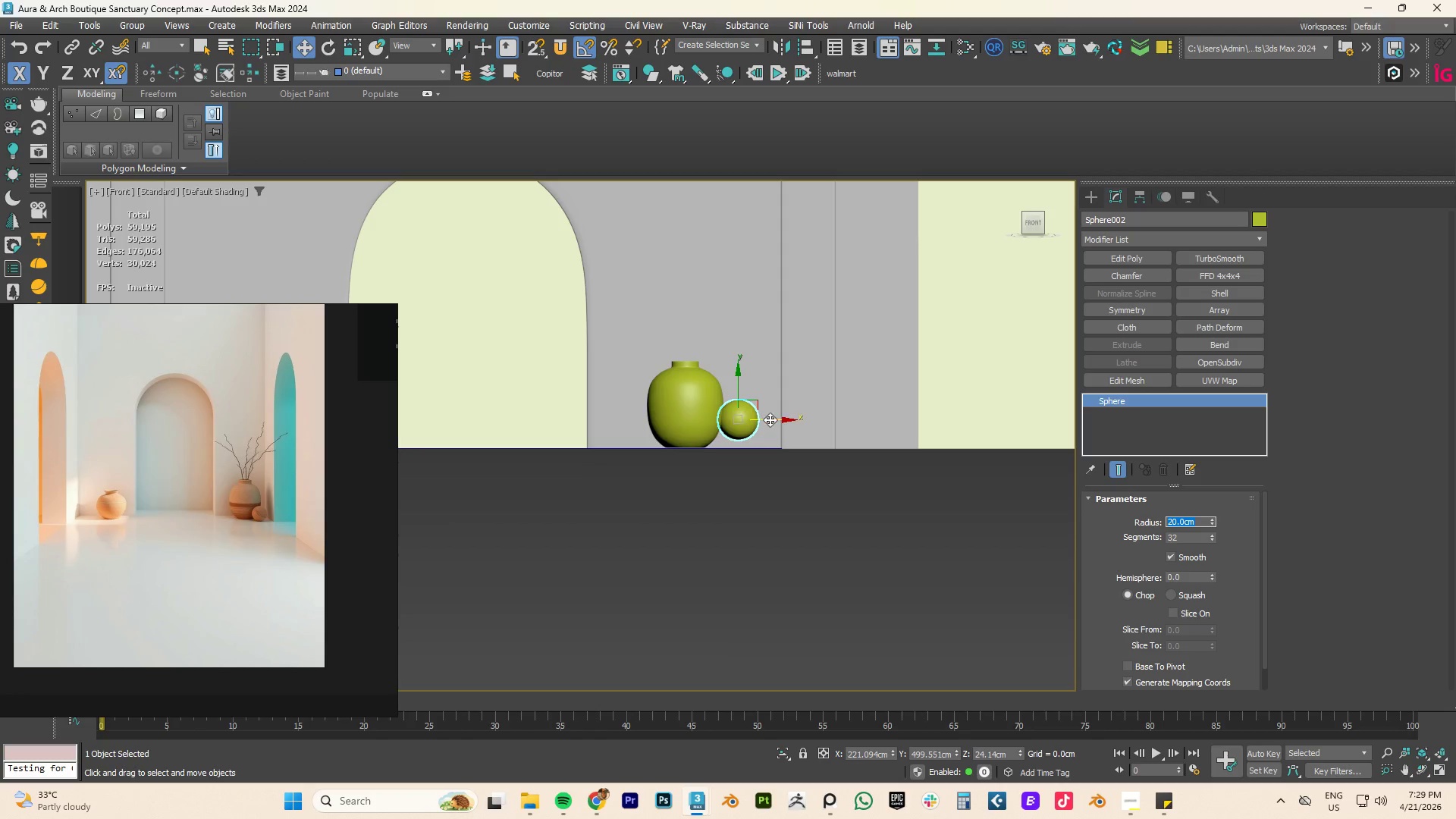 
left_click_drag(start_coordinate=[779, 420], to_coordinate=[795, 423])
 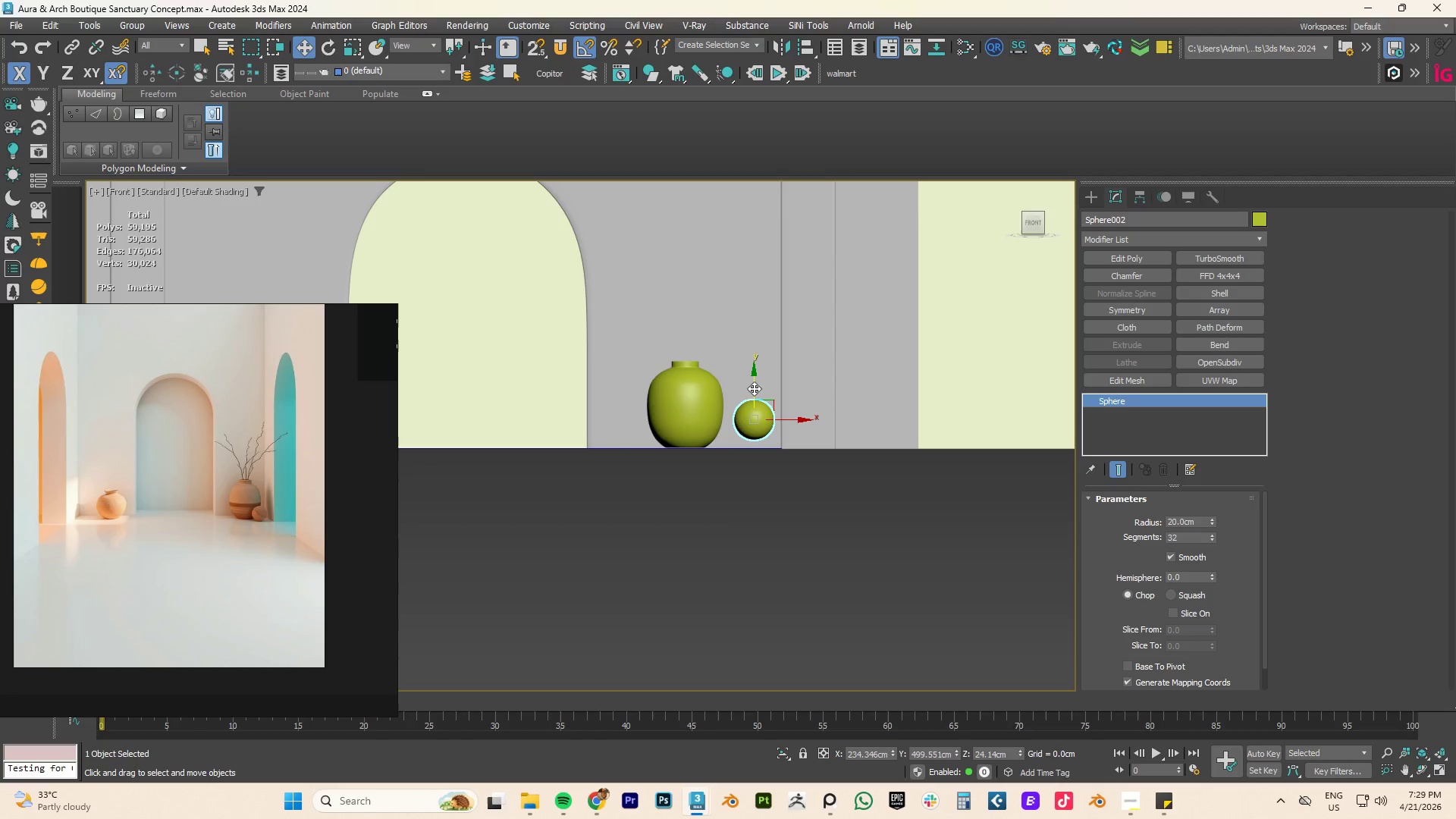 
left_click_drag(start_coordinate=[754, 389], to_coordinate=[755, 398])
 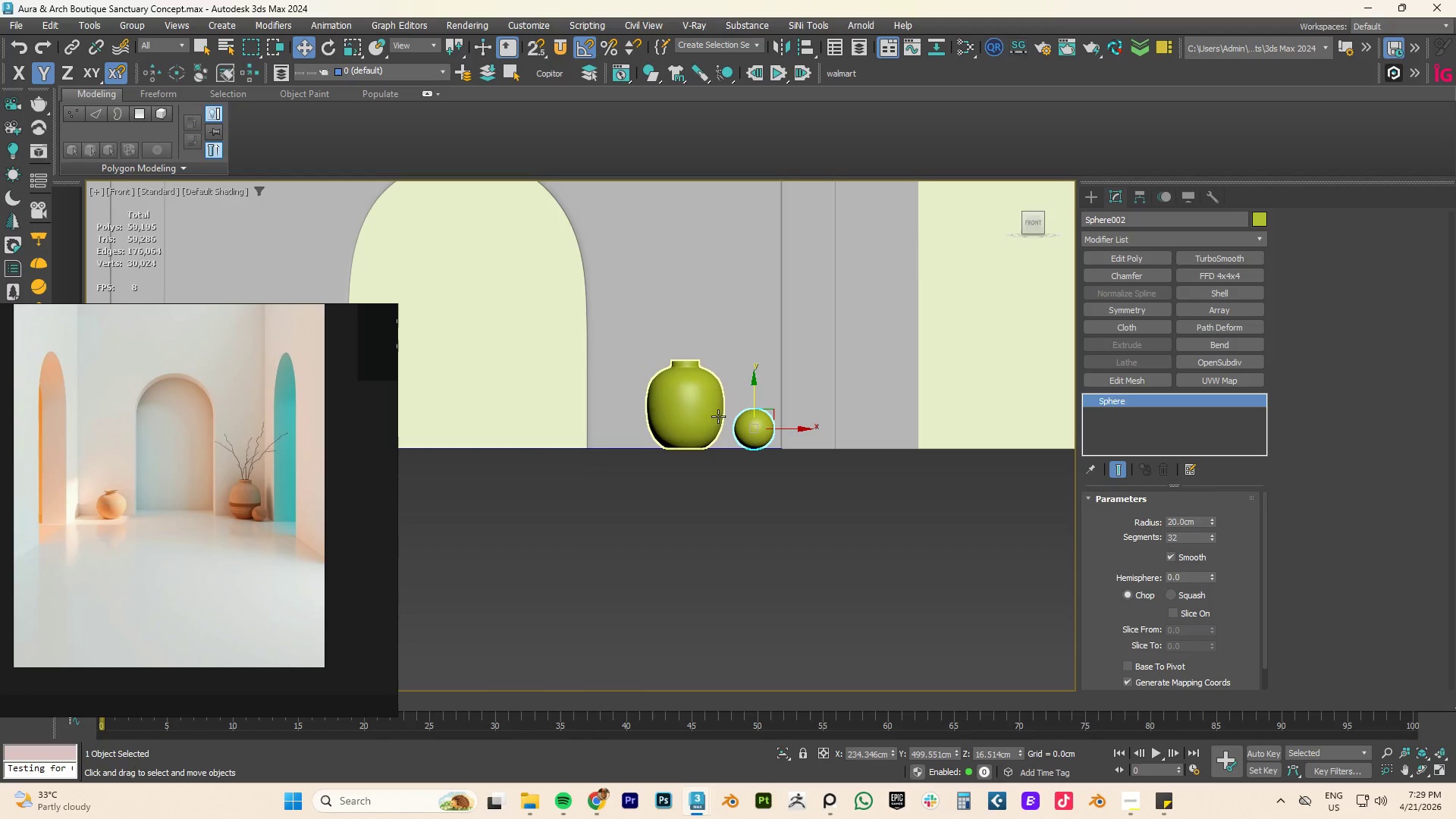 
left_click([698, 400])
 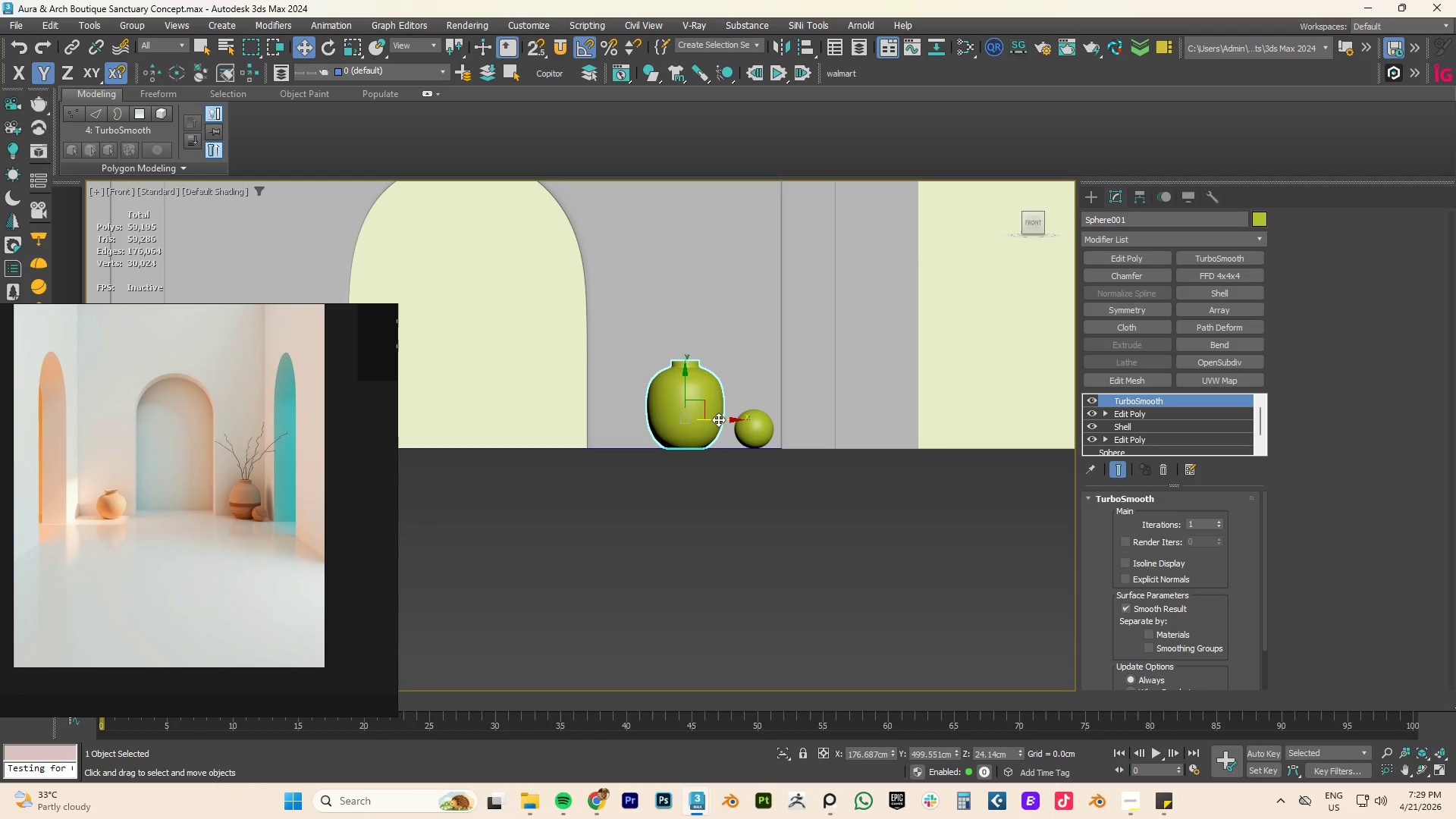 
key(R)
 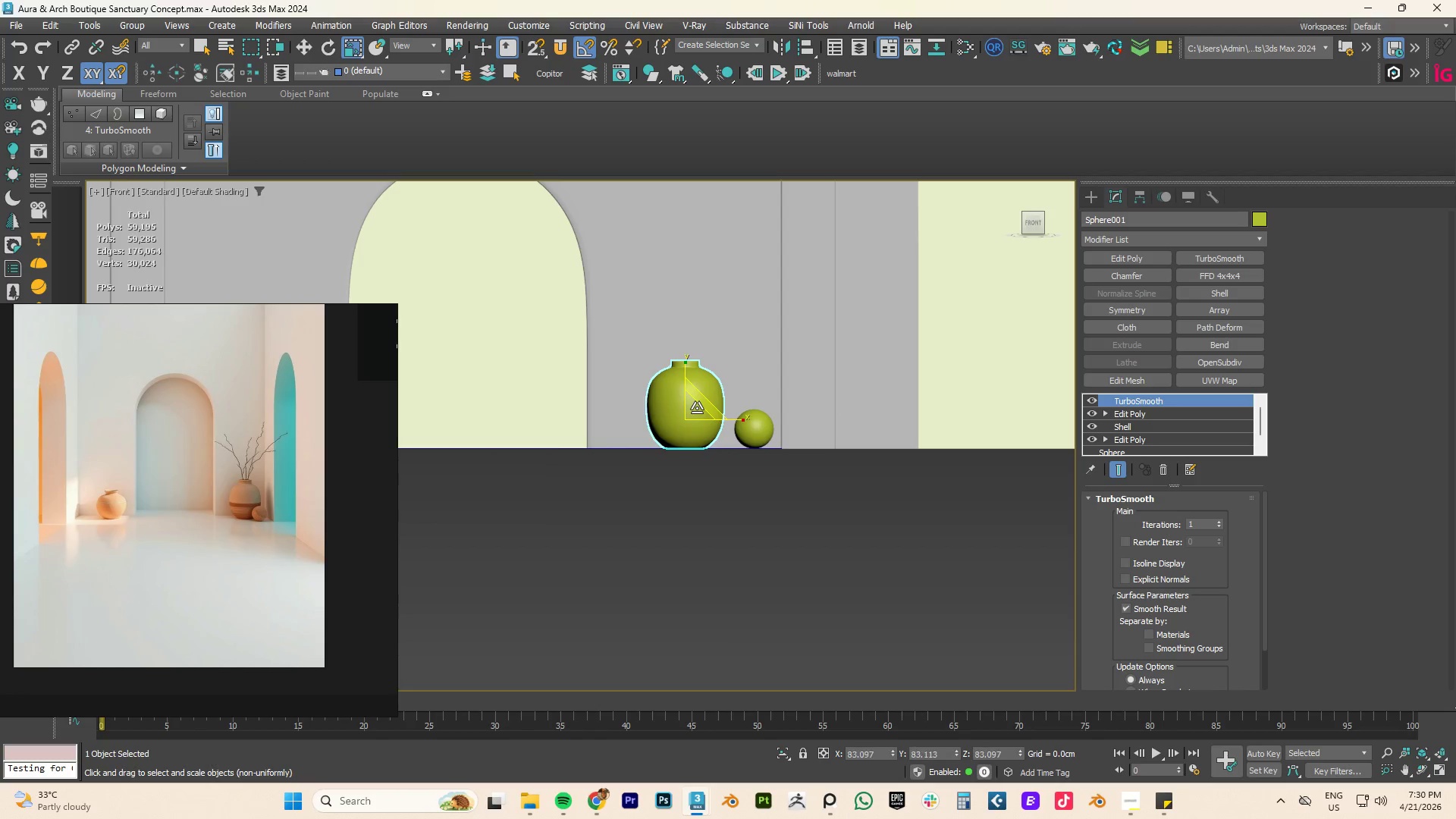 
left_click_drag(start_coordinate=[694, 414], to_coordinate=[692, 408])
 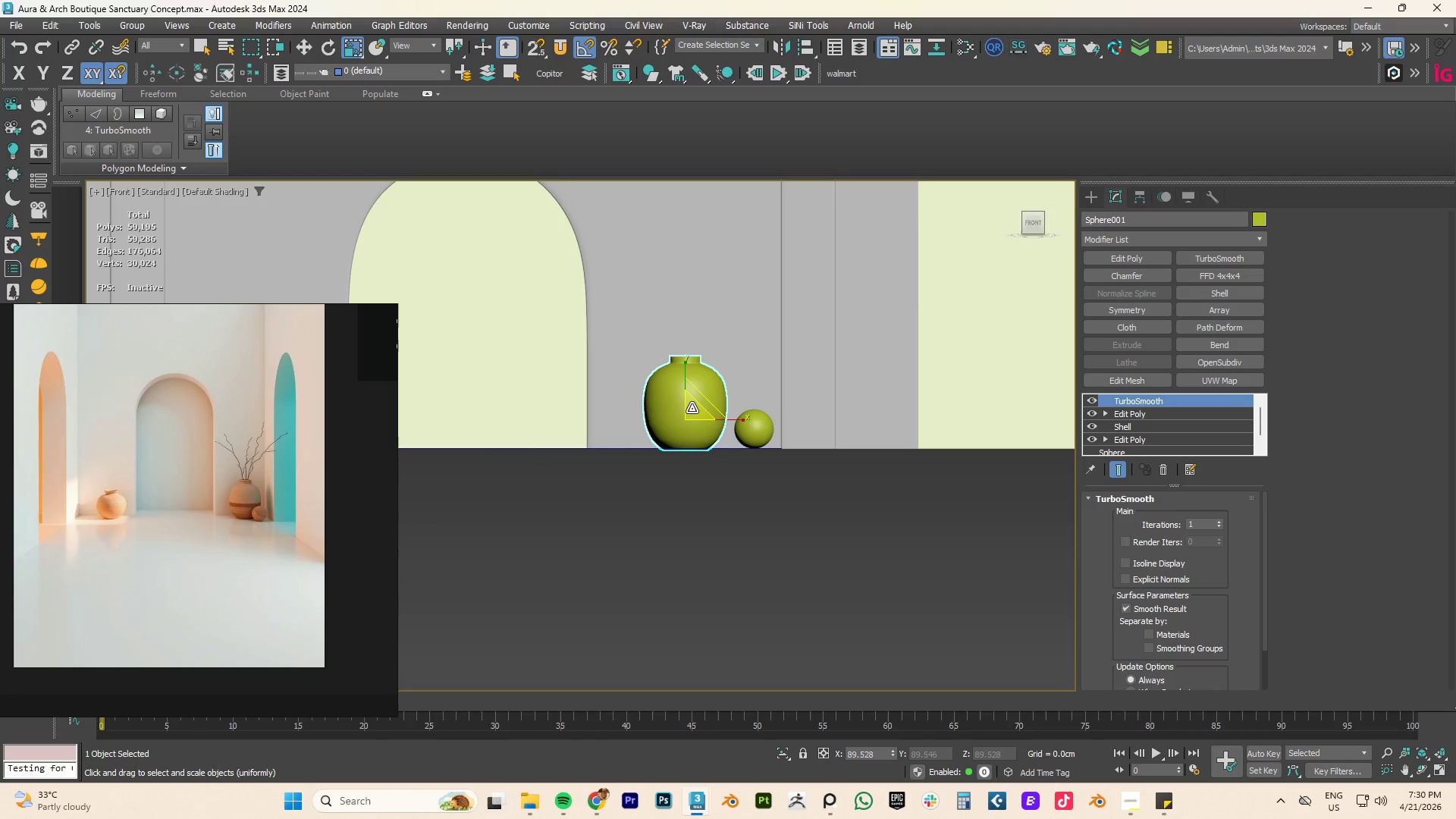 
key(W)
 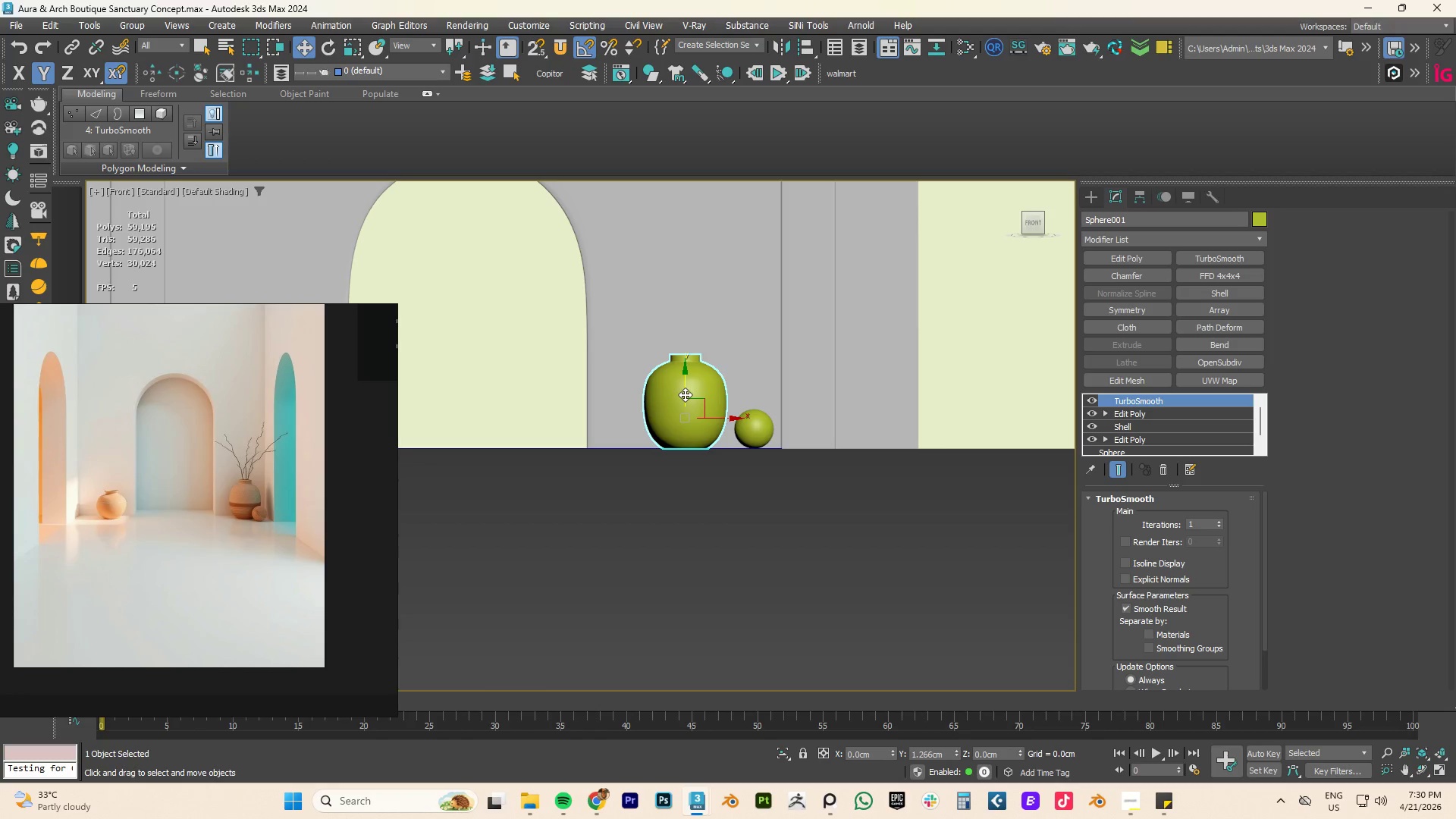 
mouse_move([737, 427])
 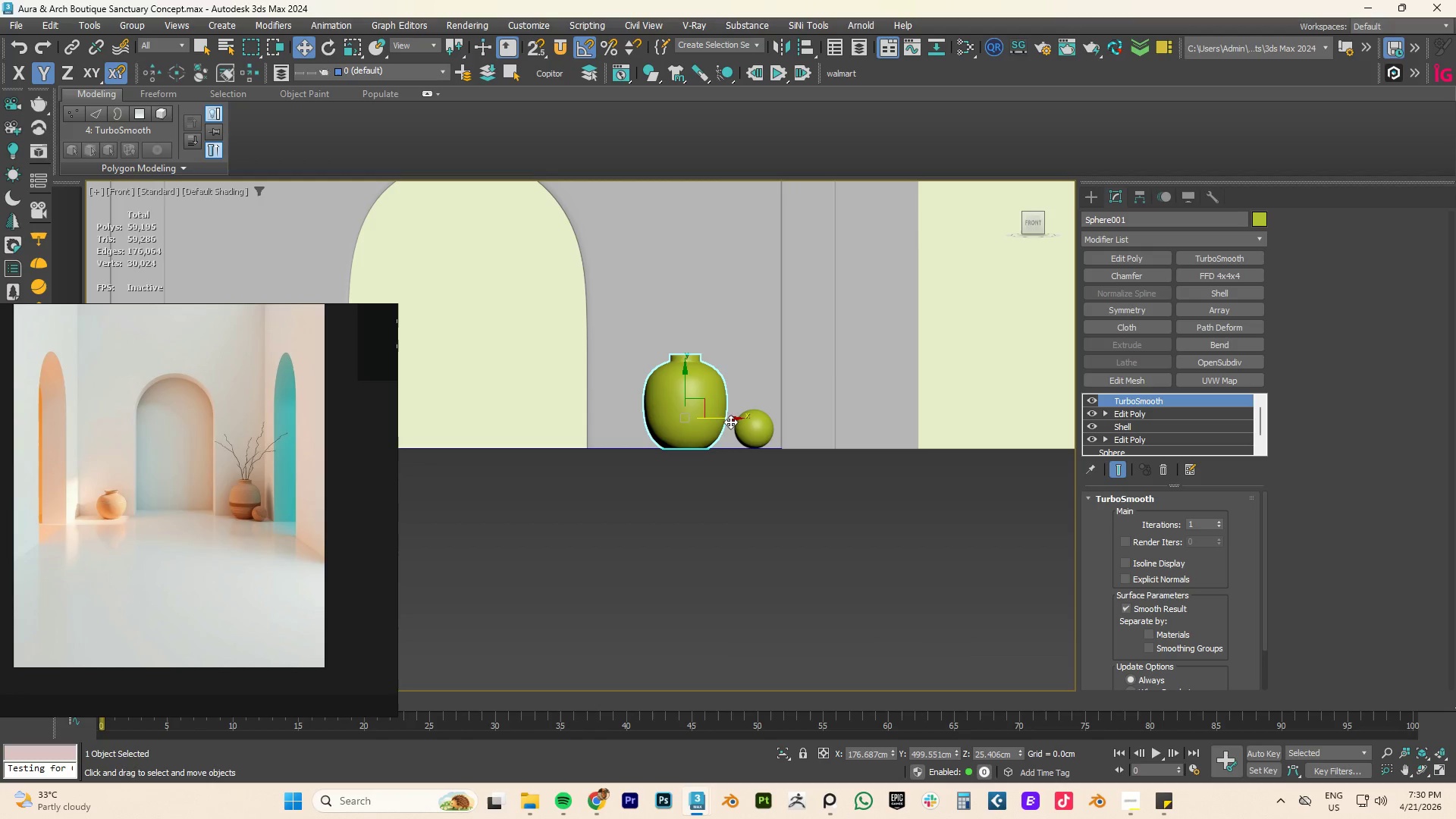 
left_click_drag(start_coordinate=[730, 419], to_coordinate=[756, 418])
 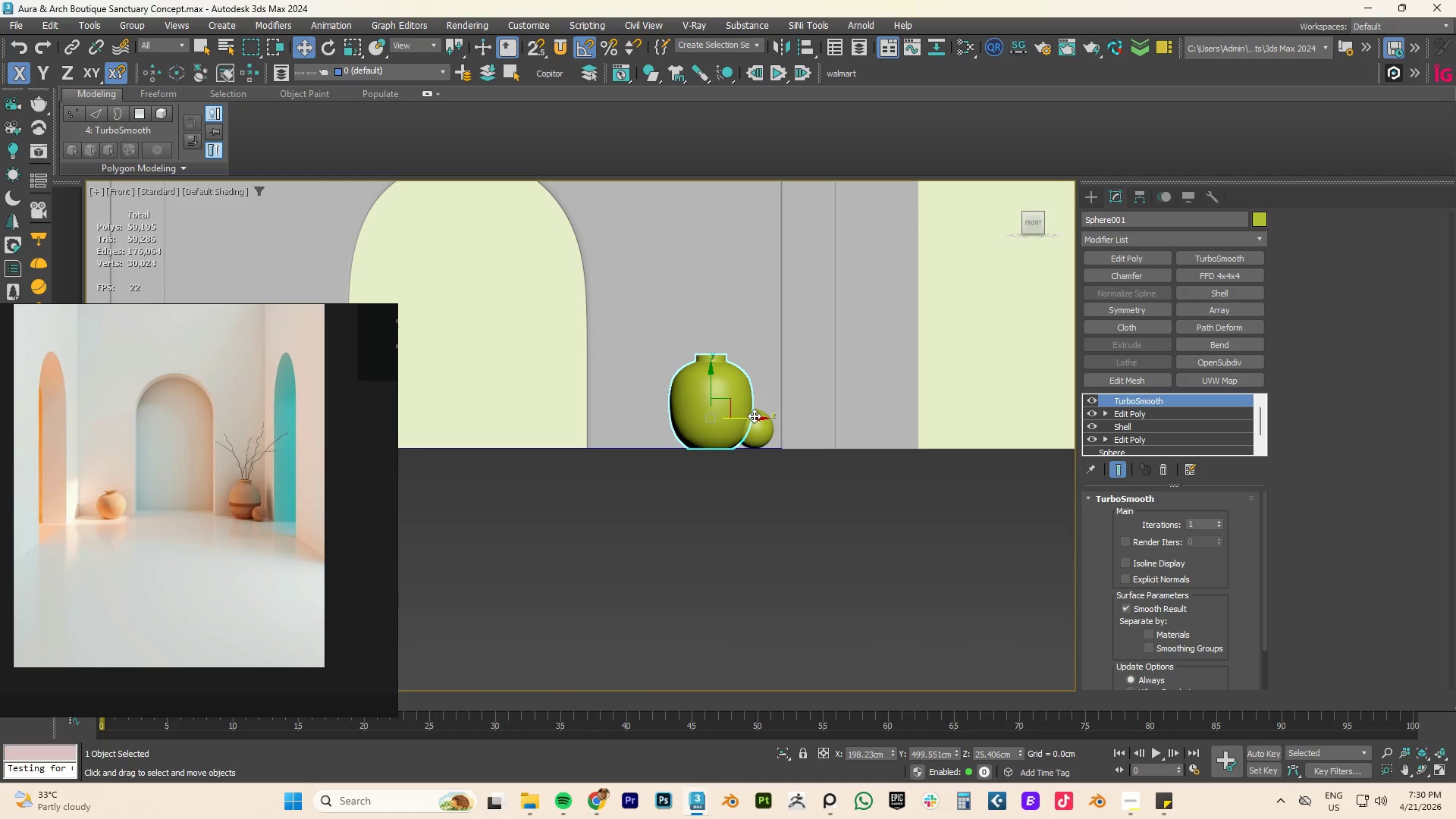 
type(tz)
 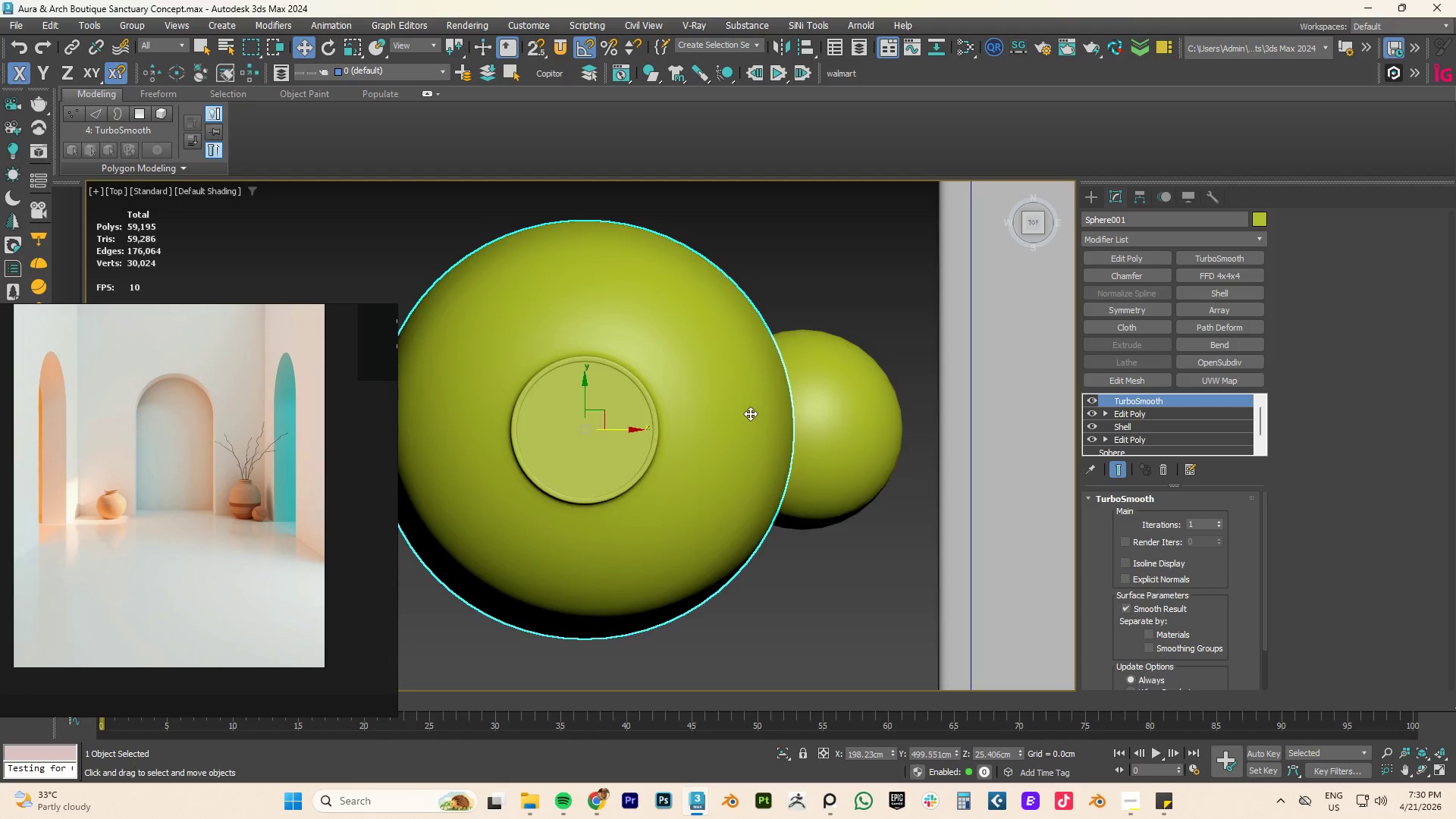 
scroll: coordinate [746, 414], scroll_direction: down, amount: 5.0
 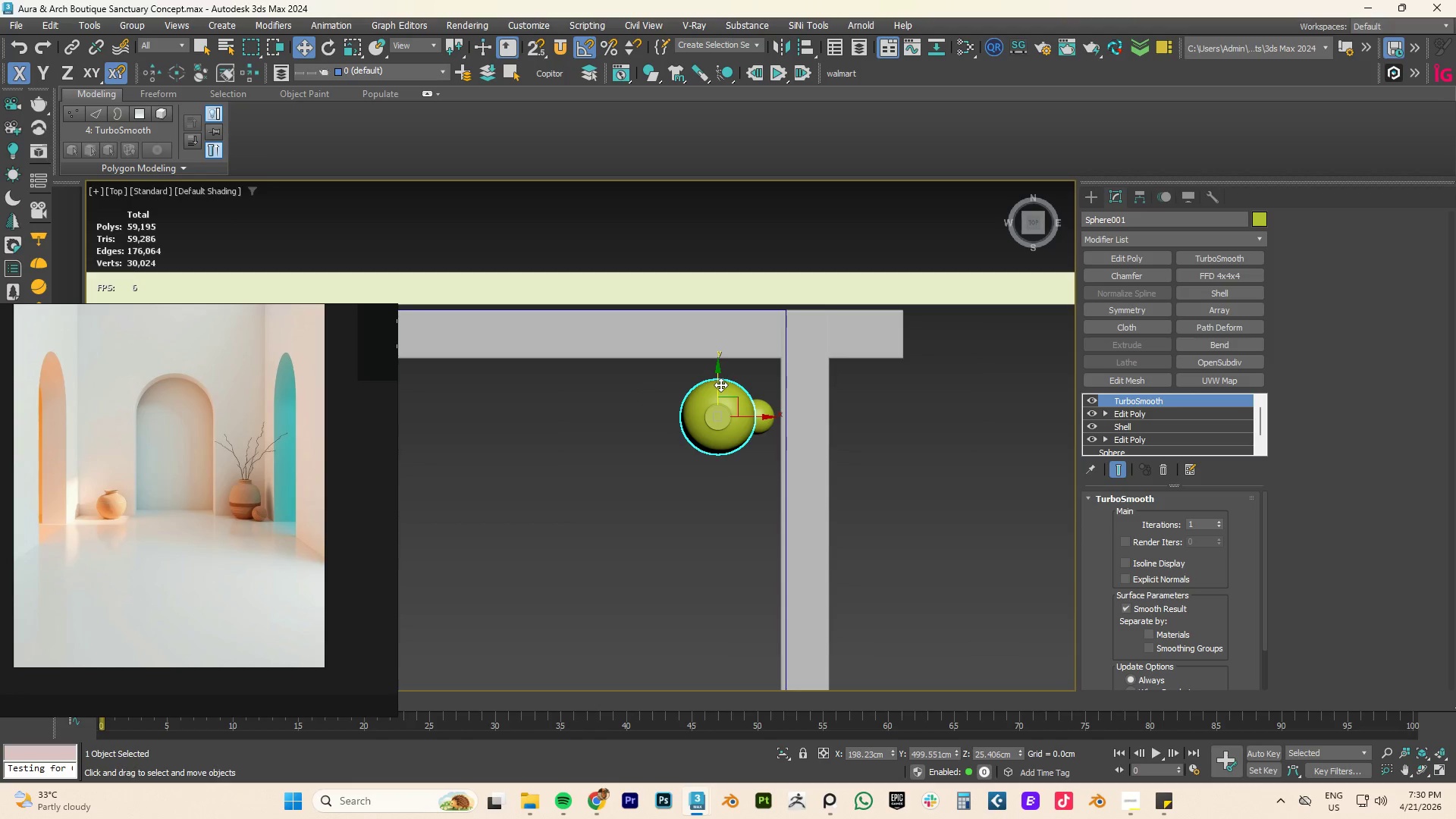 
left_click_drag(start_coordinate=[720, 384], to_coordinate=[722, 378])
 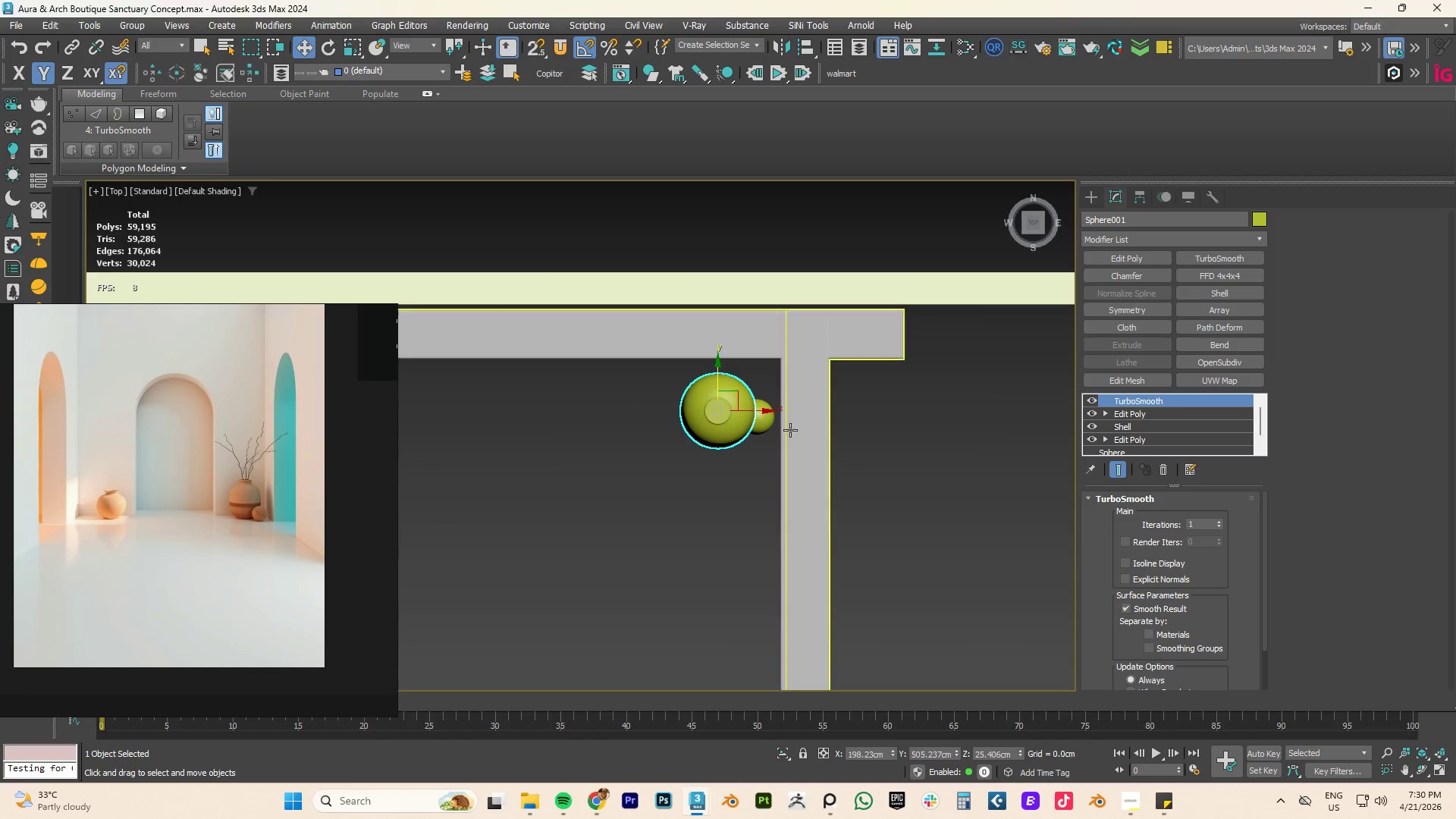 
hold_key(key=AltLeft, duration=3.19)
 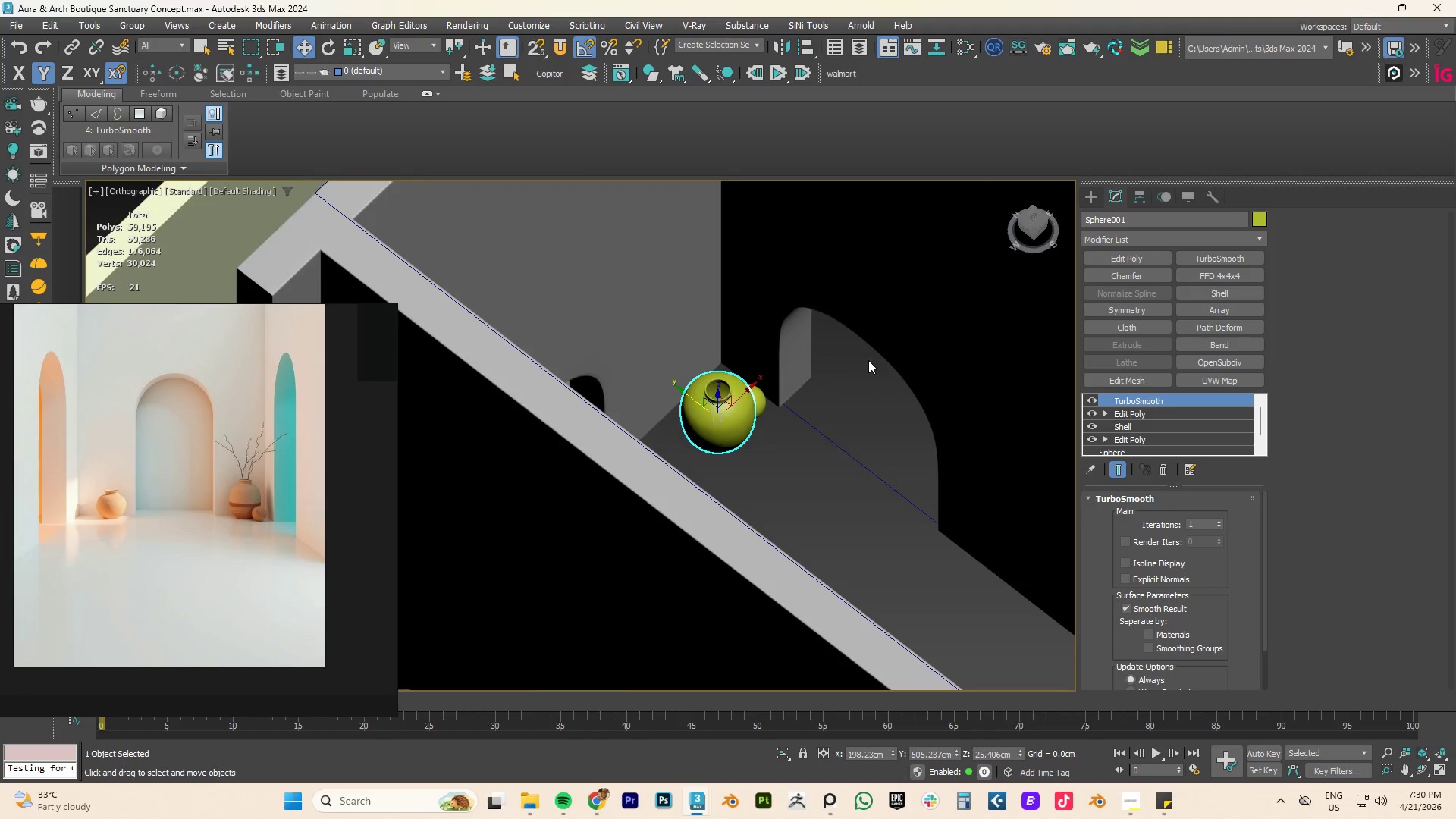 
hold_key(key=AltLeft, duration=0.67)
 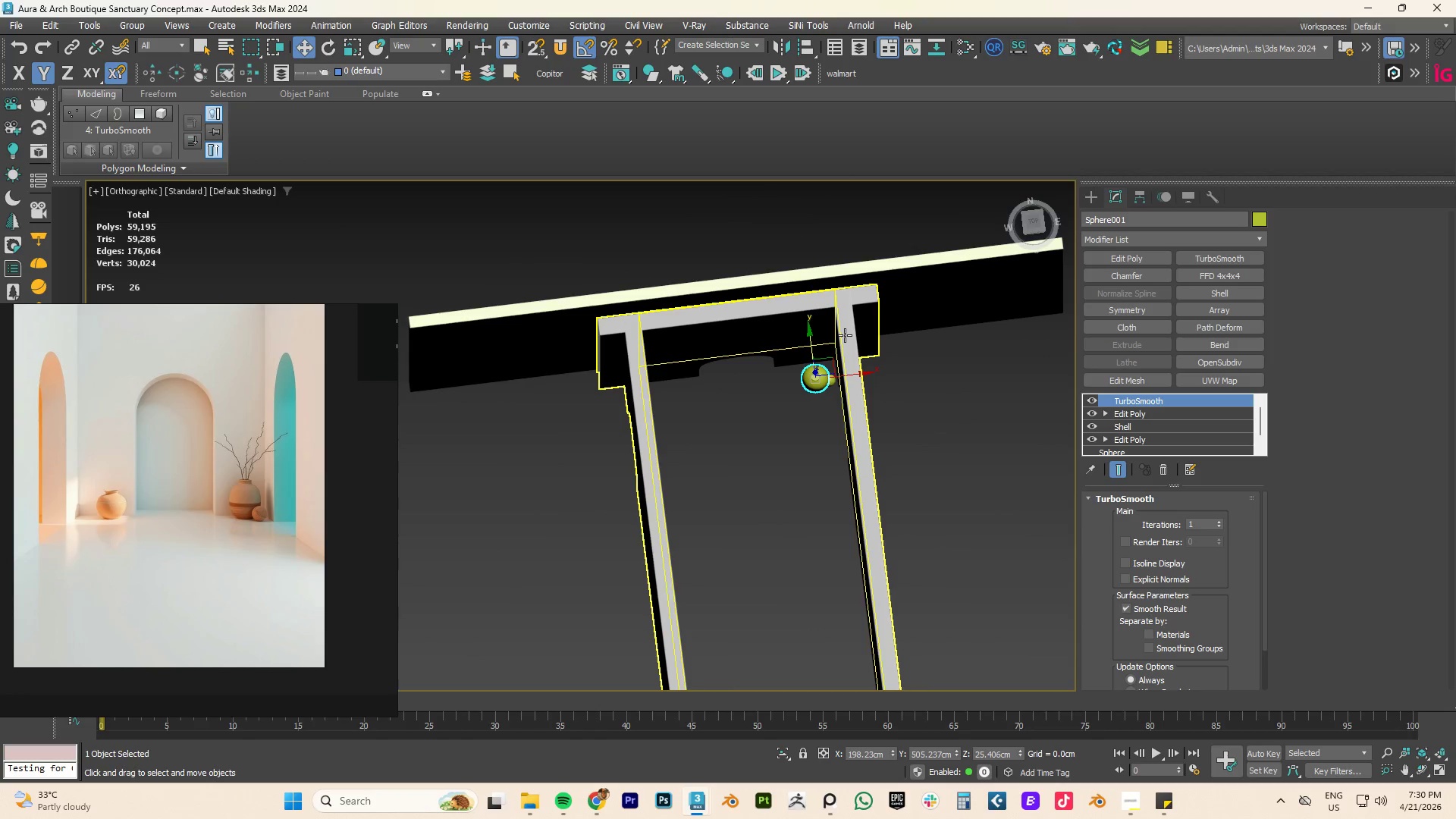 
scroll: coordinate [868, 360], scroll_direction: down, amount: 3.0
 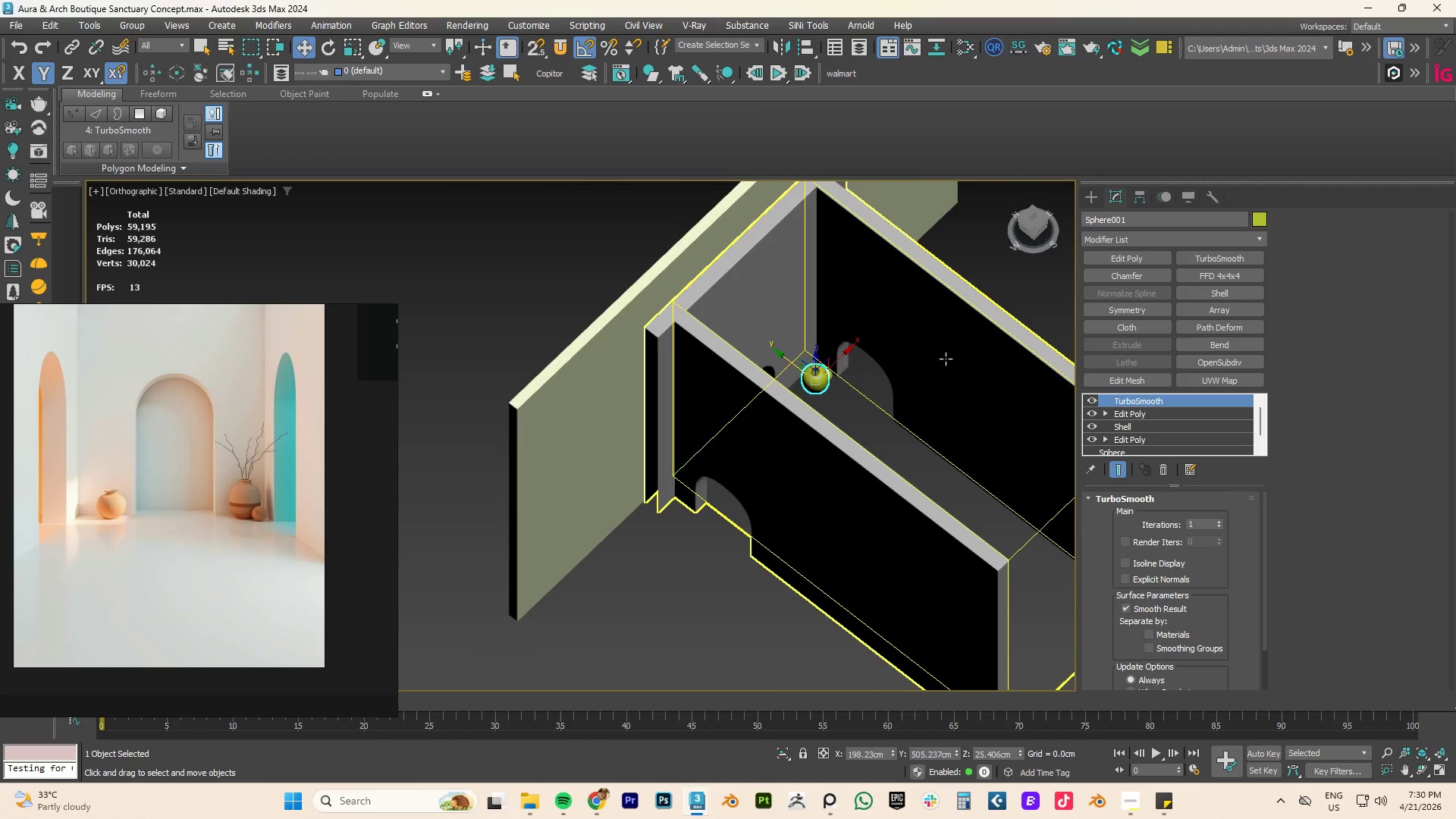 
left_click([845, 335])
 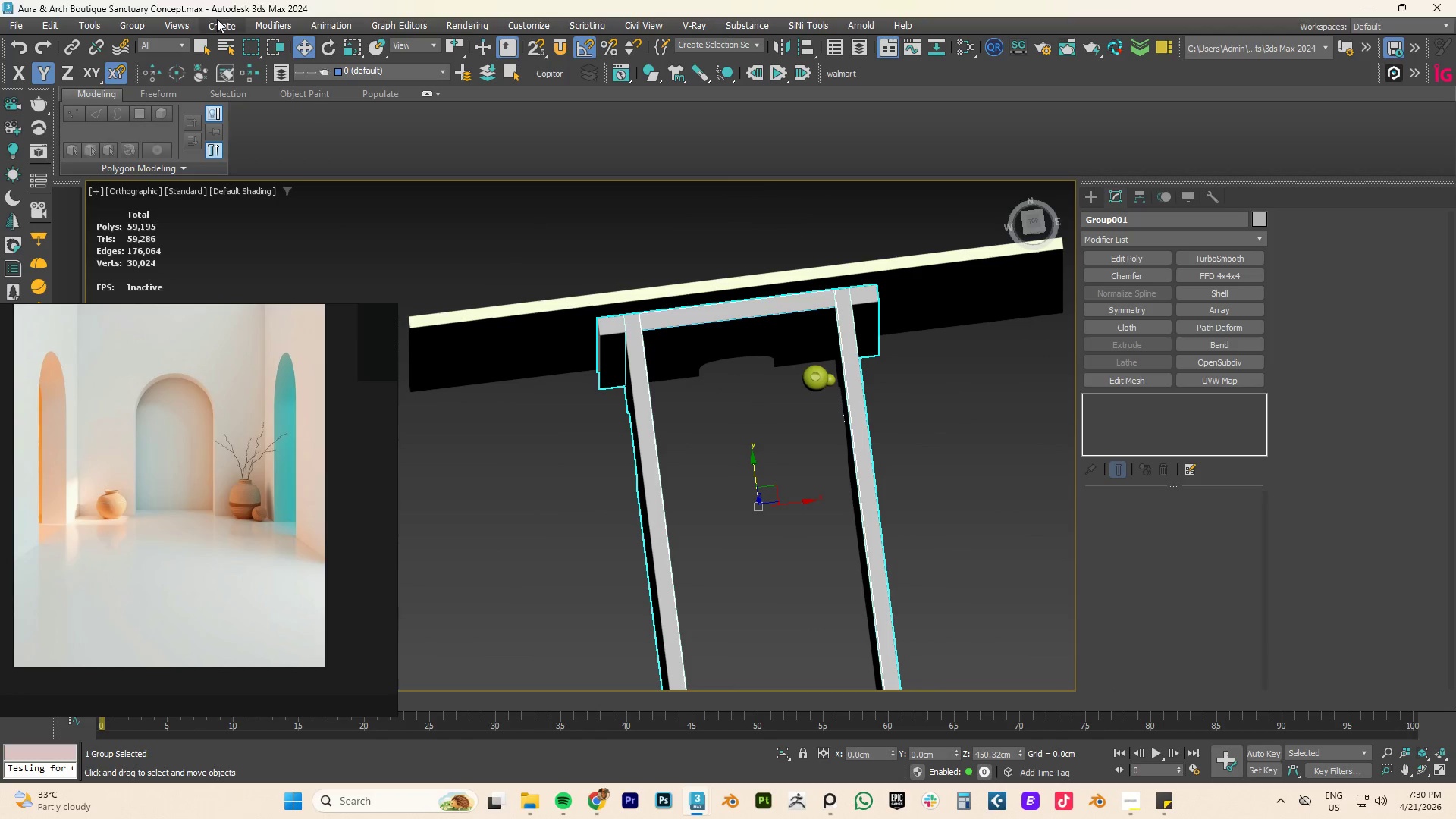 
left_click([122, 28])
 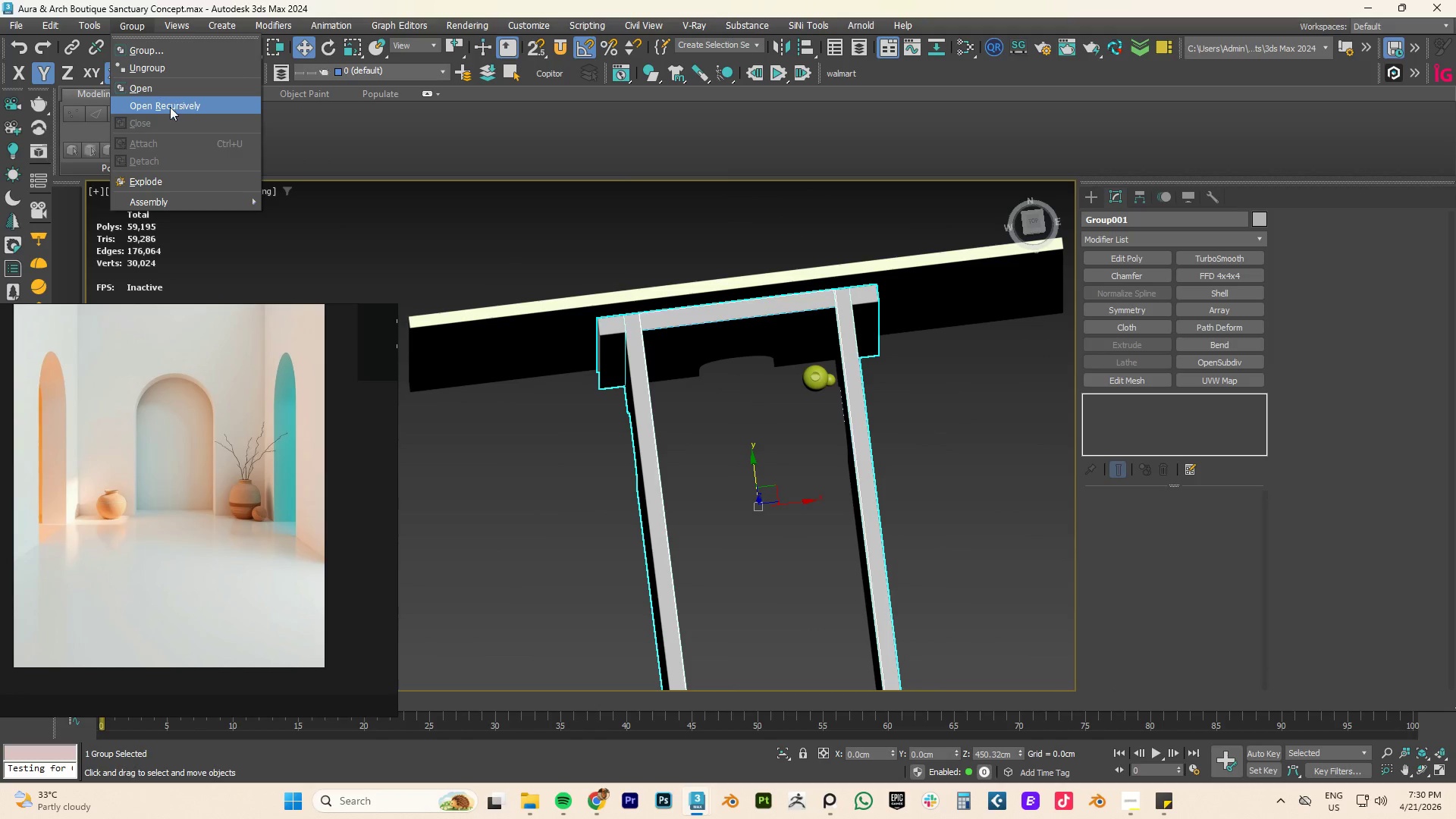 
left_click([164, 110])
 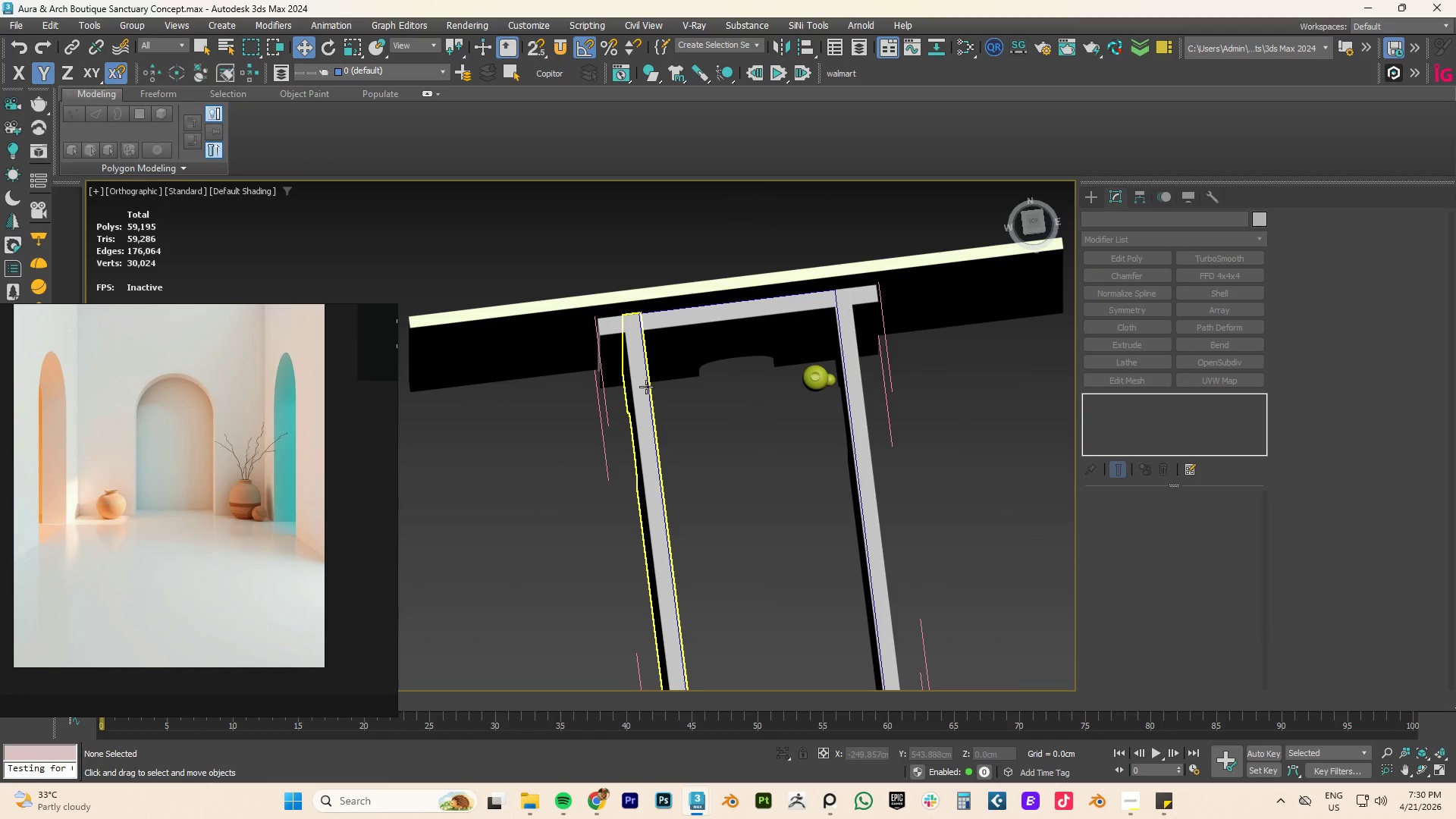 
left_click([639, 383])
 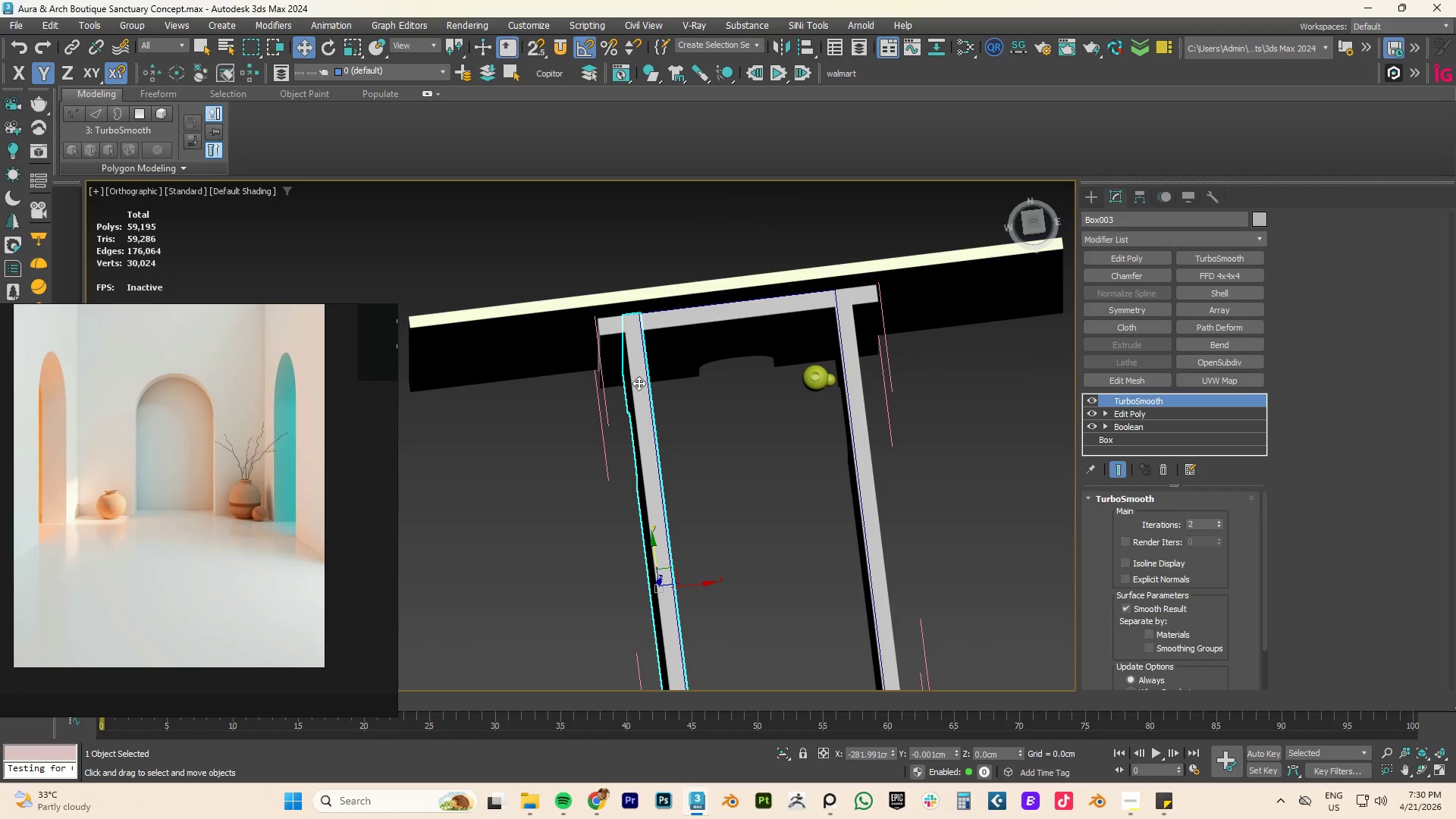 
hold_key(key=ControlLeft, duration=1.34)
left_click([861, 391])
 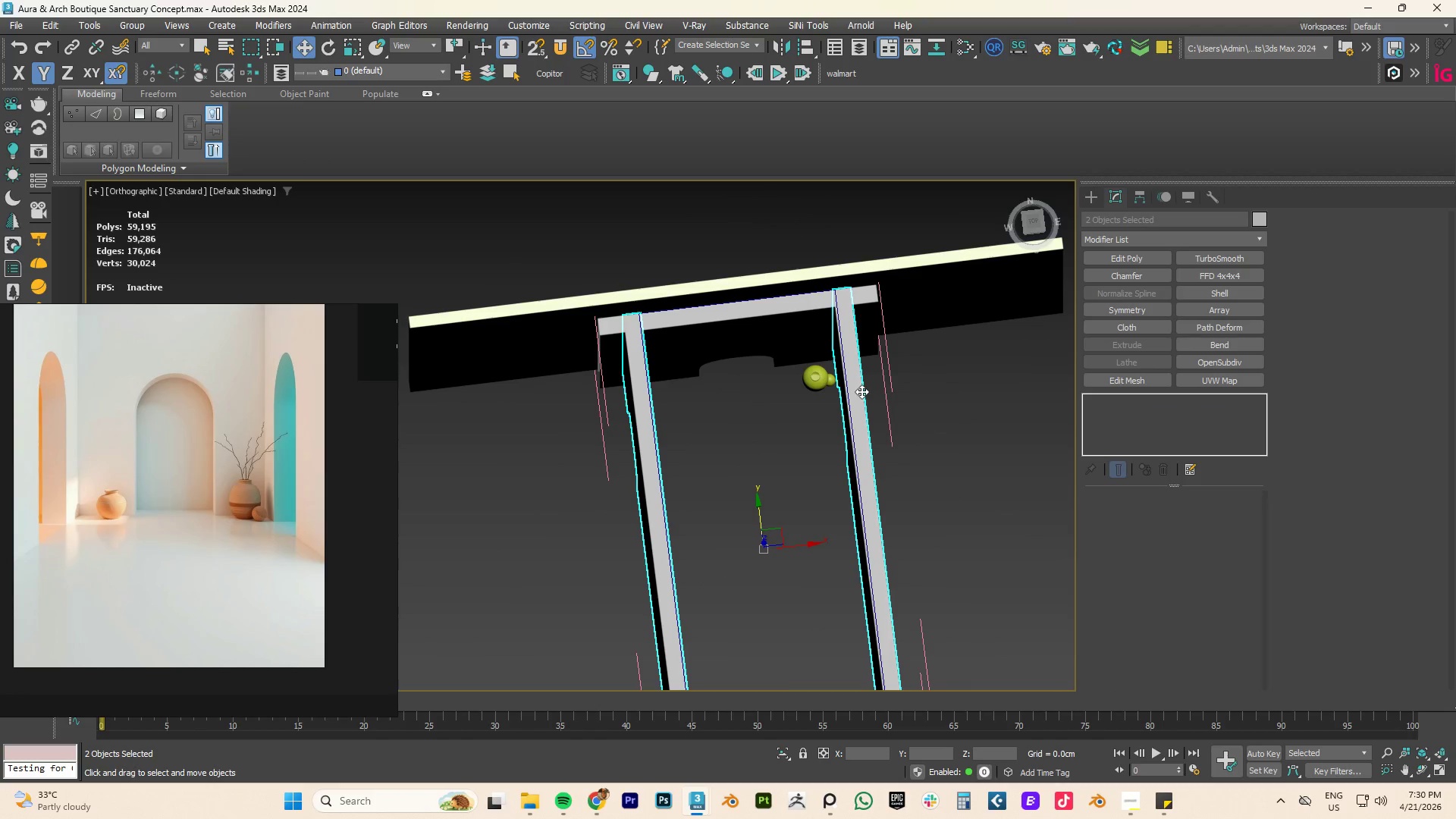 
type(rtz)
 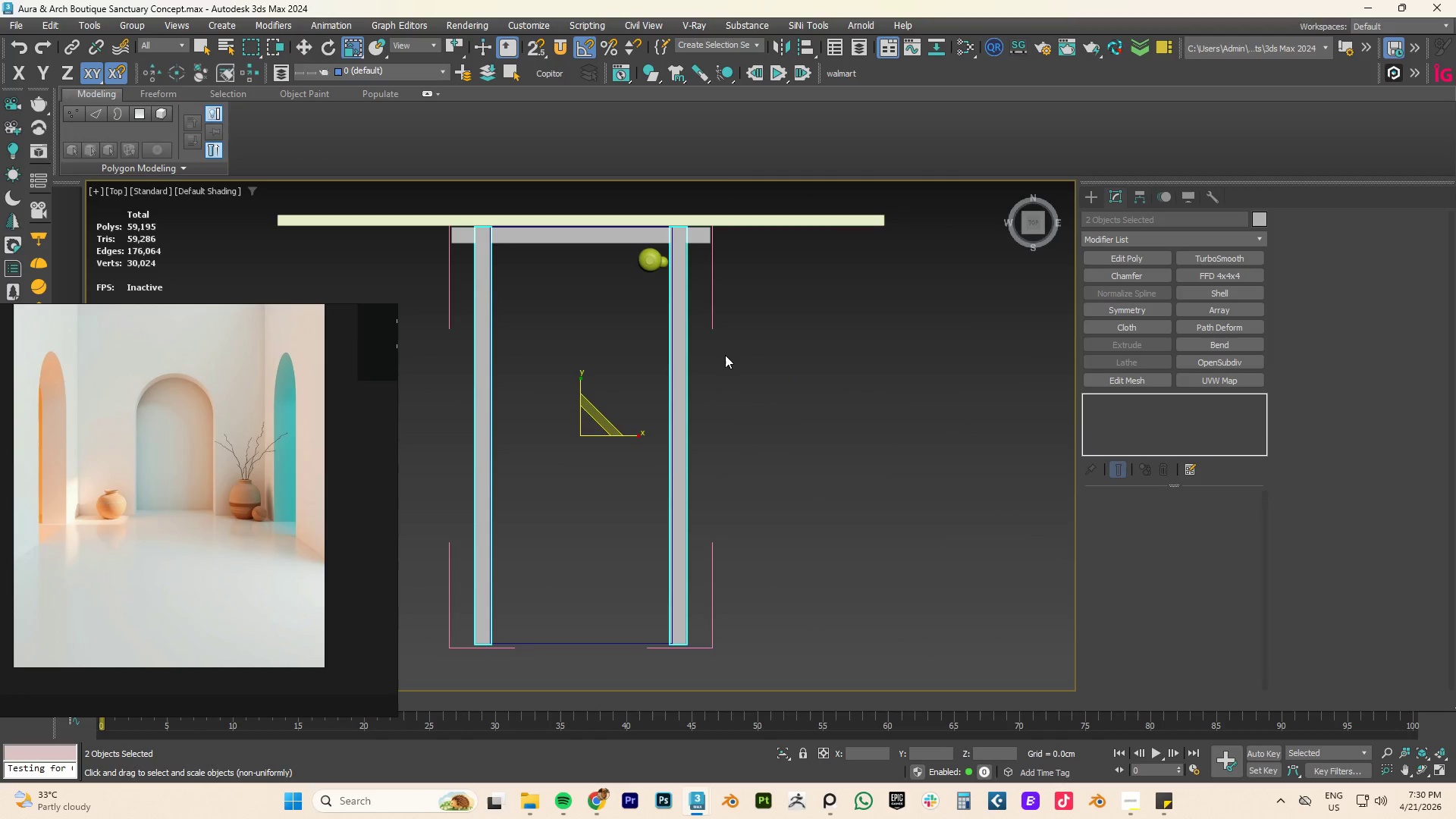 
scroll: coordinate [699, 349], scroll_direction: down, amount: 3.0
 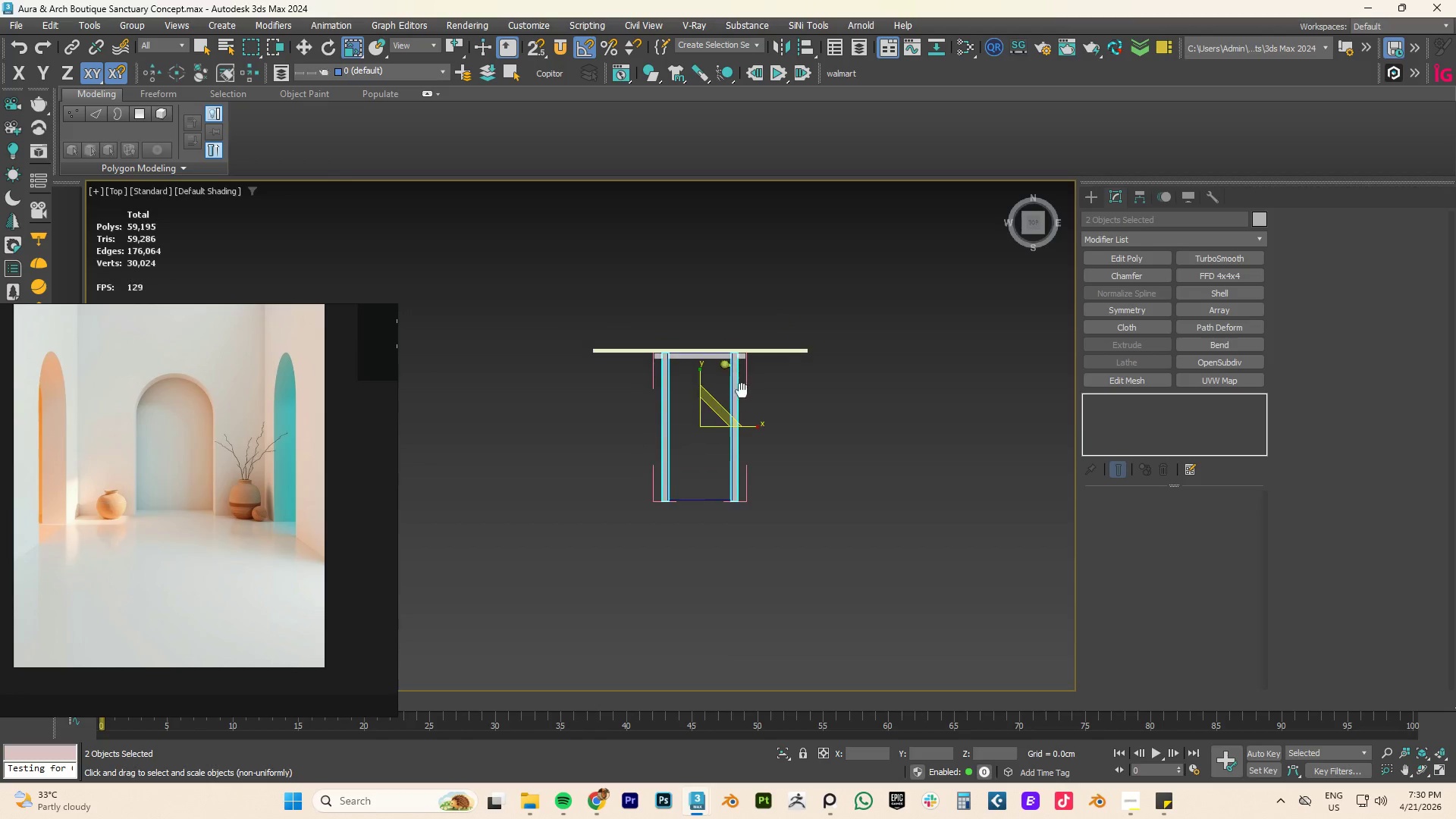 
key(W)
 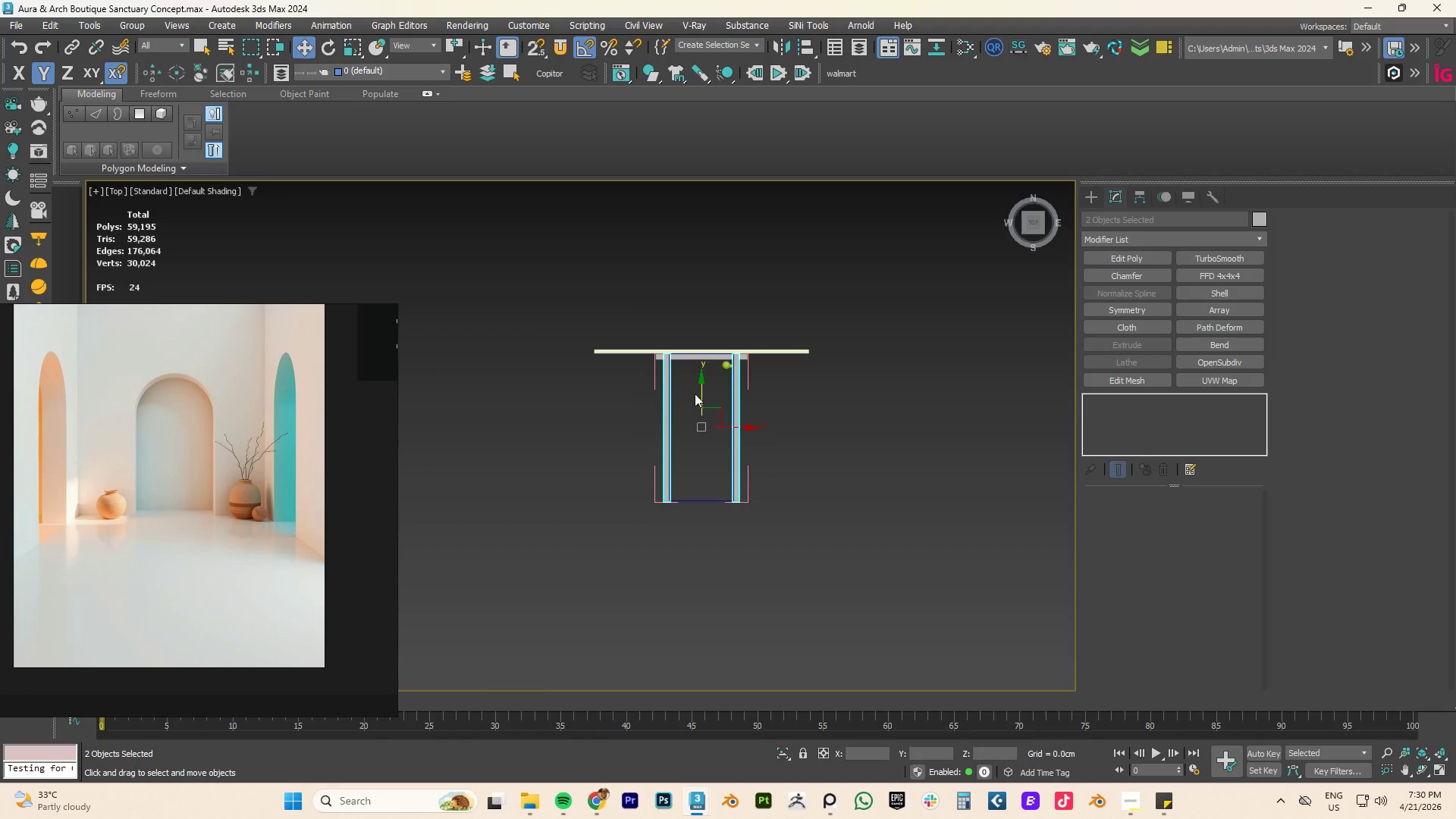 
scroll: coordinate [694, 384], scroll_direction: up, amount: 4.0
 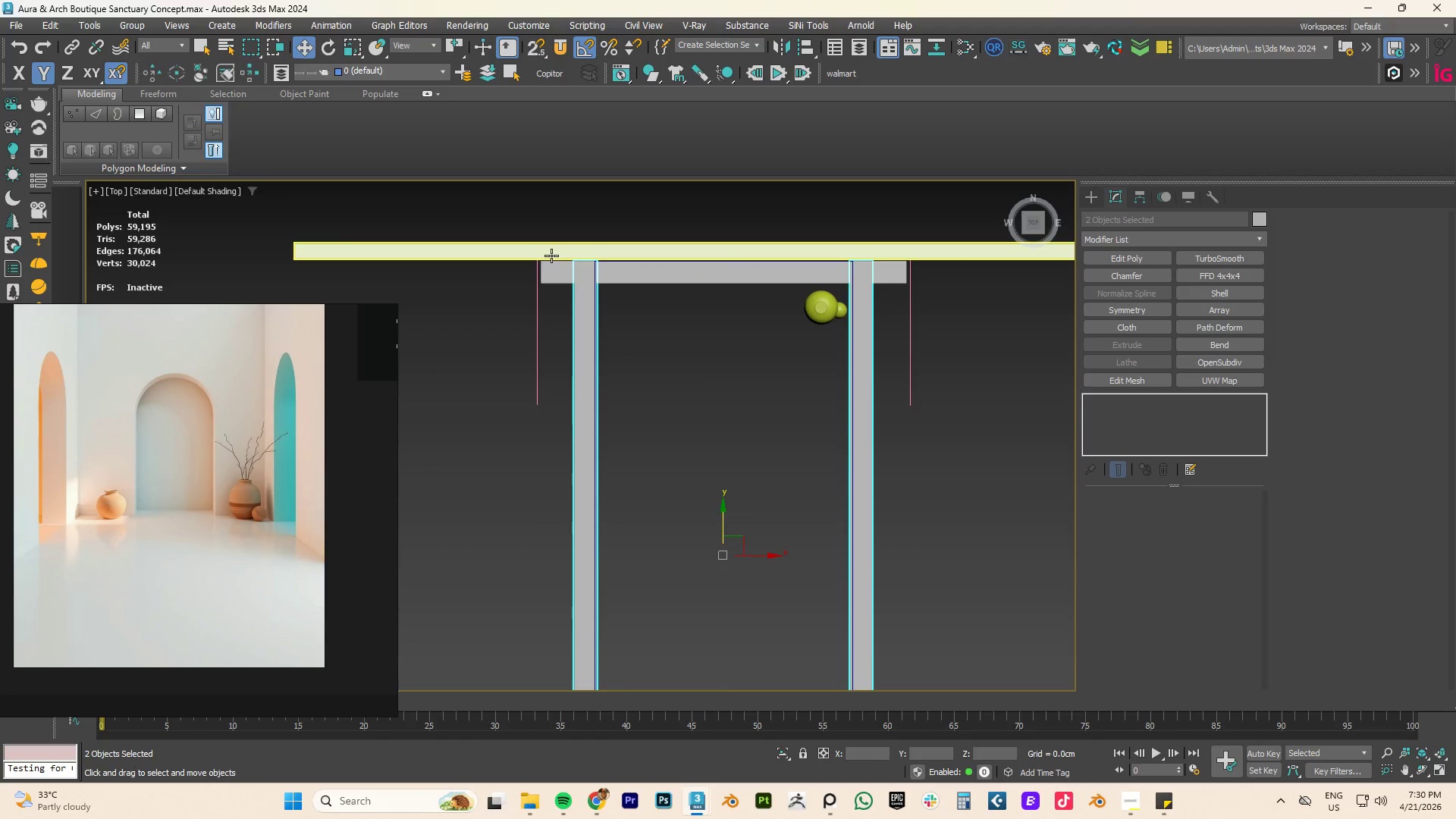 
left_click_drag(start_coordinate=[583, 271], to_coordinate=[585, 293])
 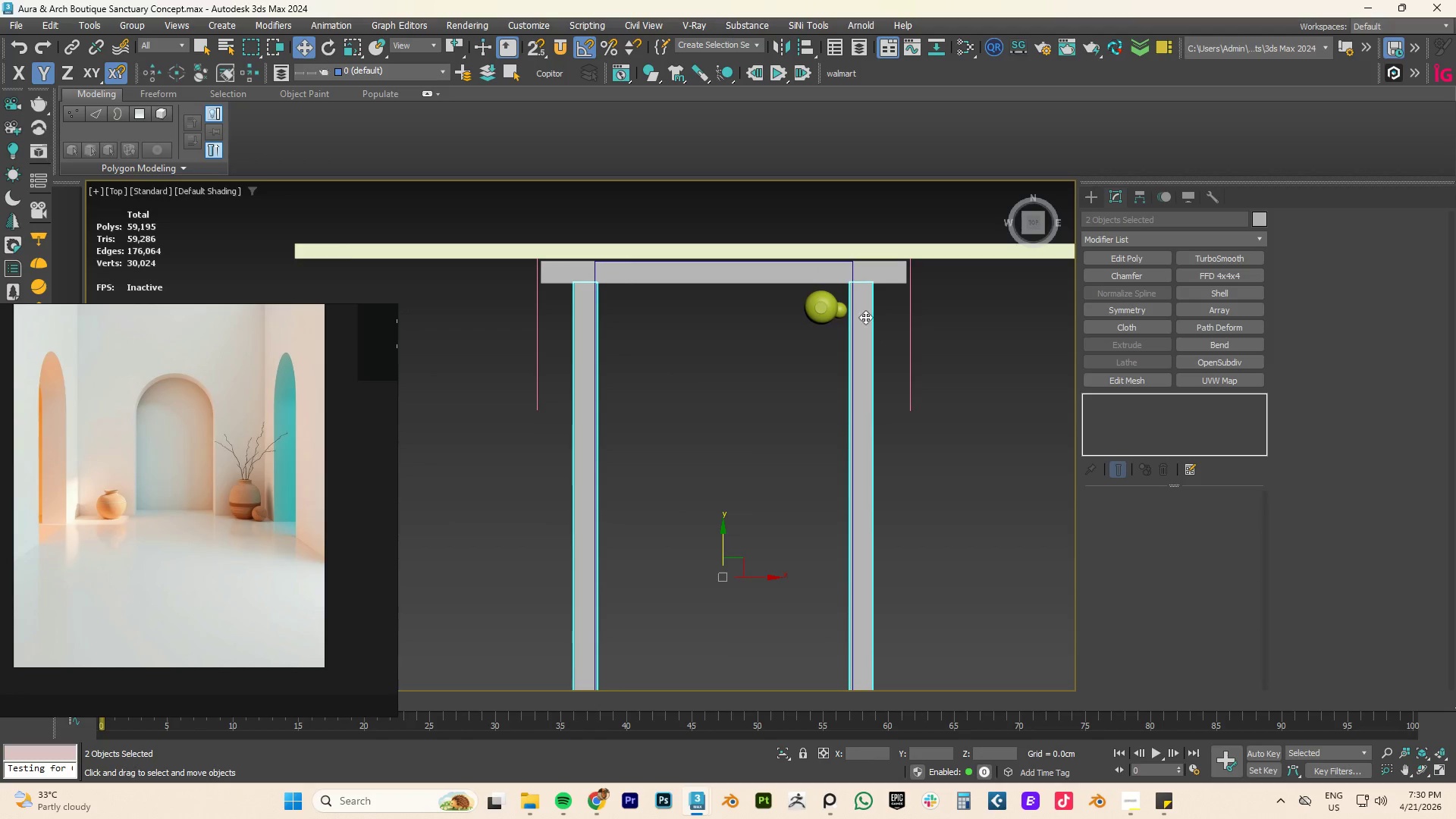 
scroll: coordinate [855, 317], scroll_direction: up, amount: 4.0
 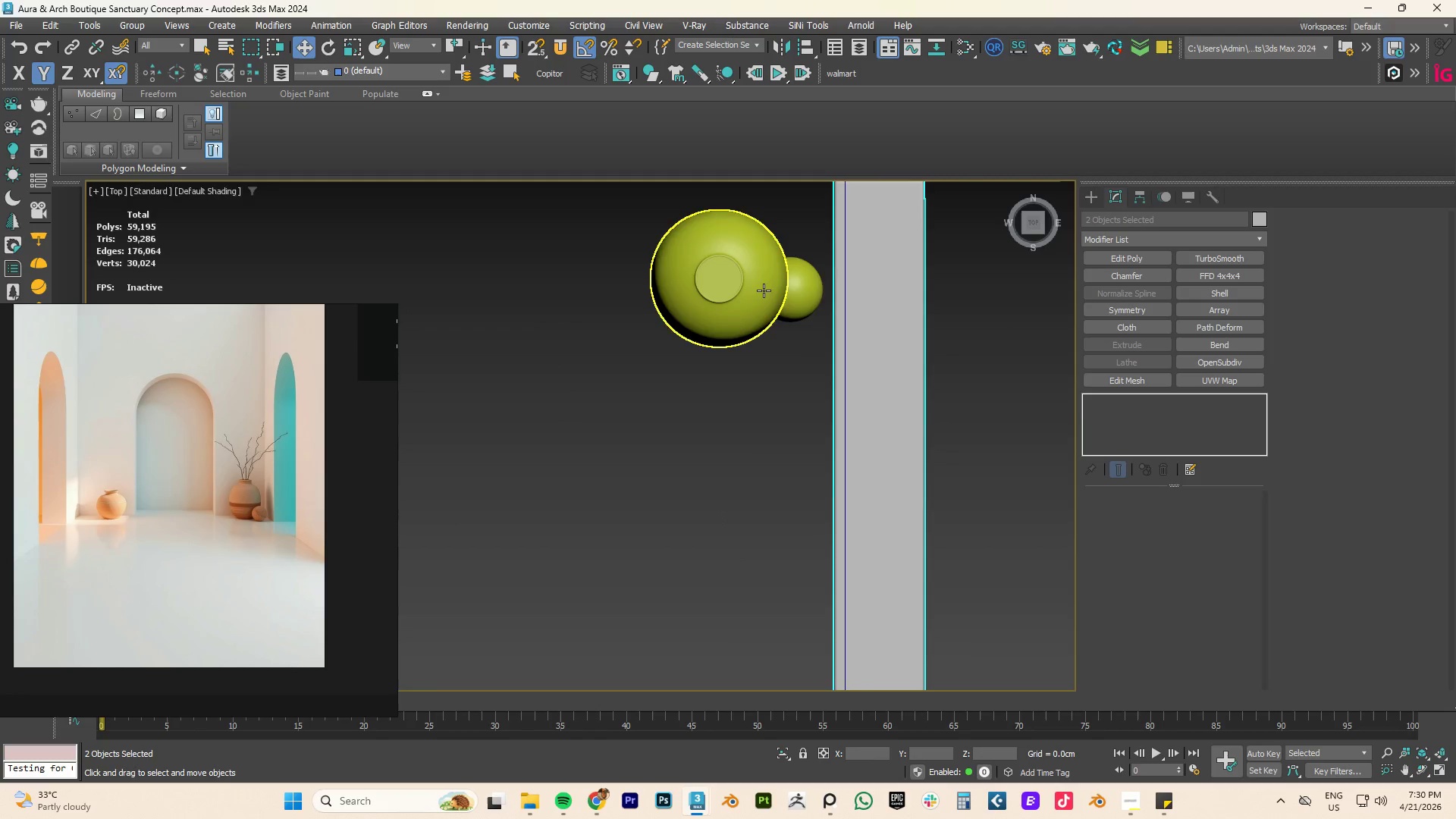 
scroll: coordinate [764, 290], scroll_direction: down, amount: 3.0
 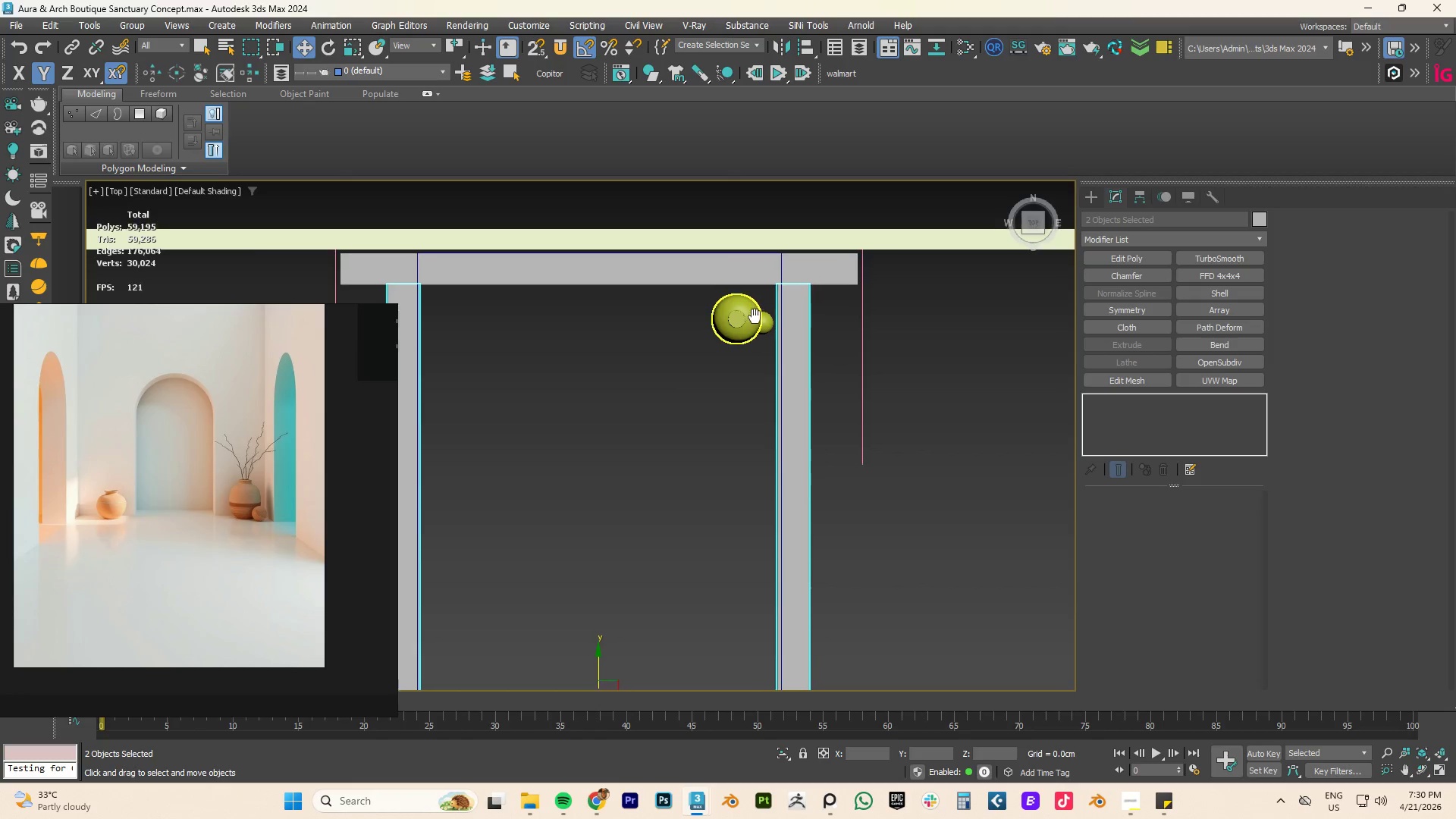 
scroll: coordinate [753, 317], scroll_direction: up, amount: 1.0
 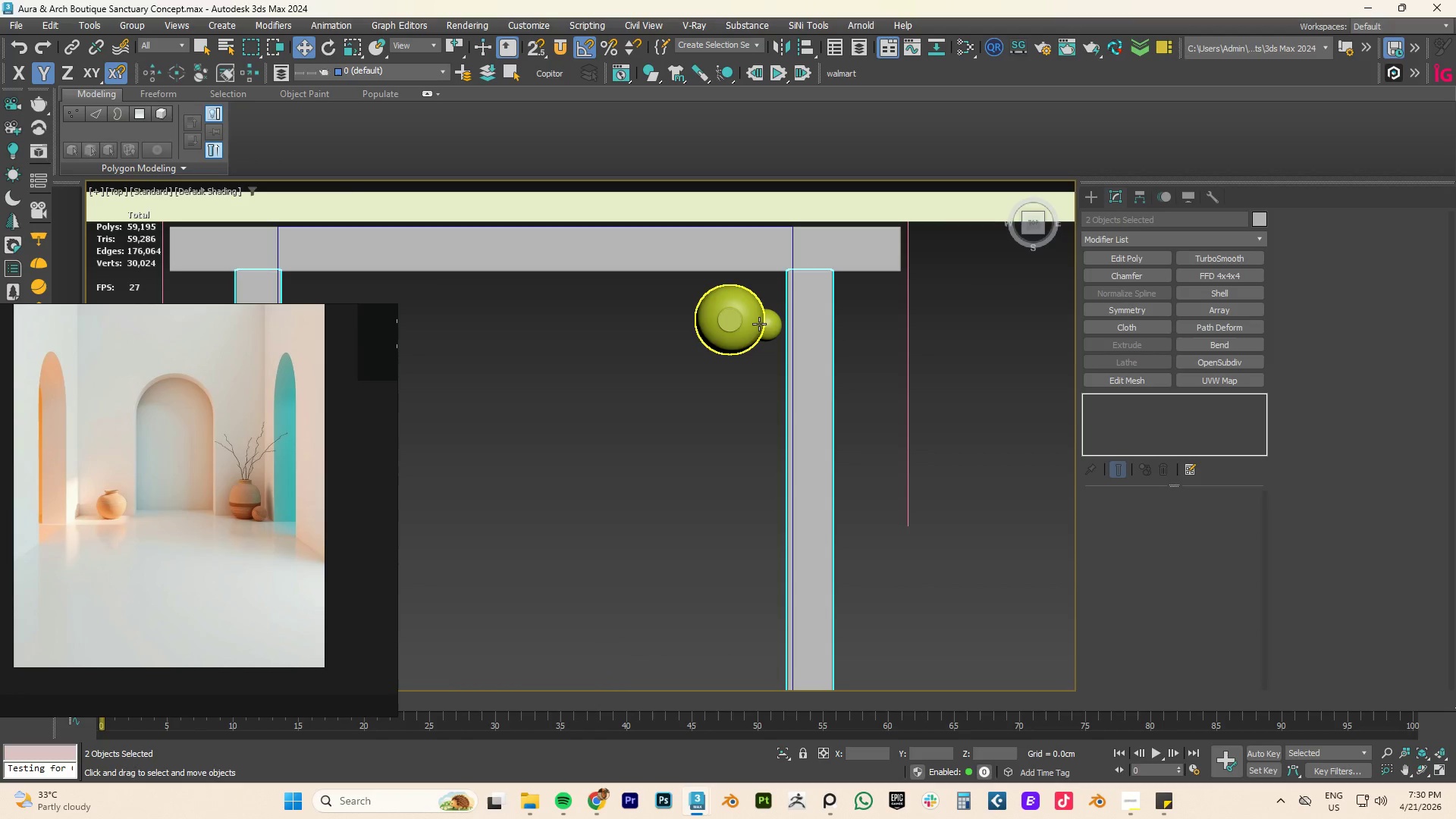 
hold_key(key=AltLeft, duration=0.58)
 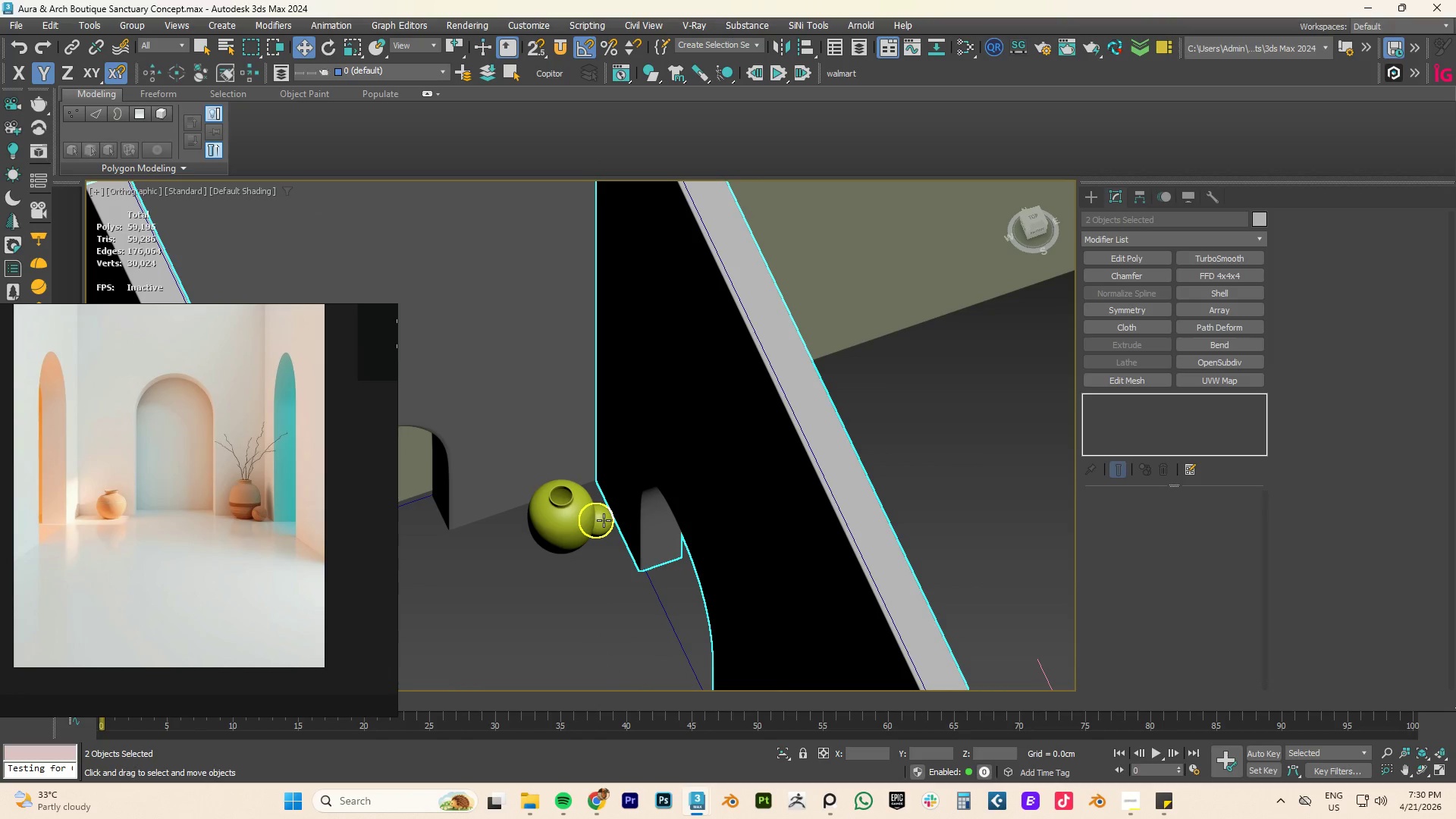 
left_click([604, 520])
 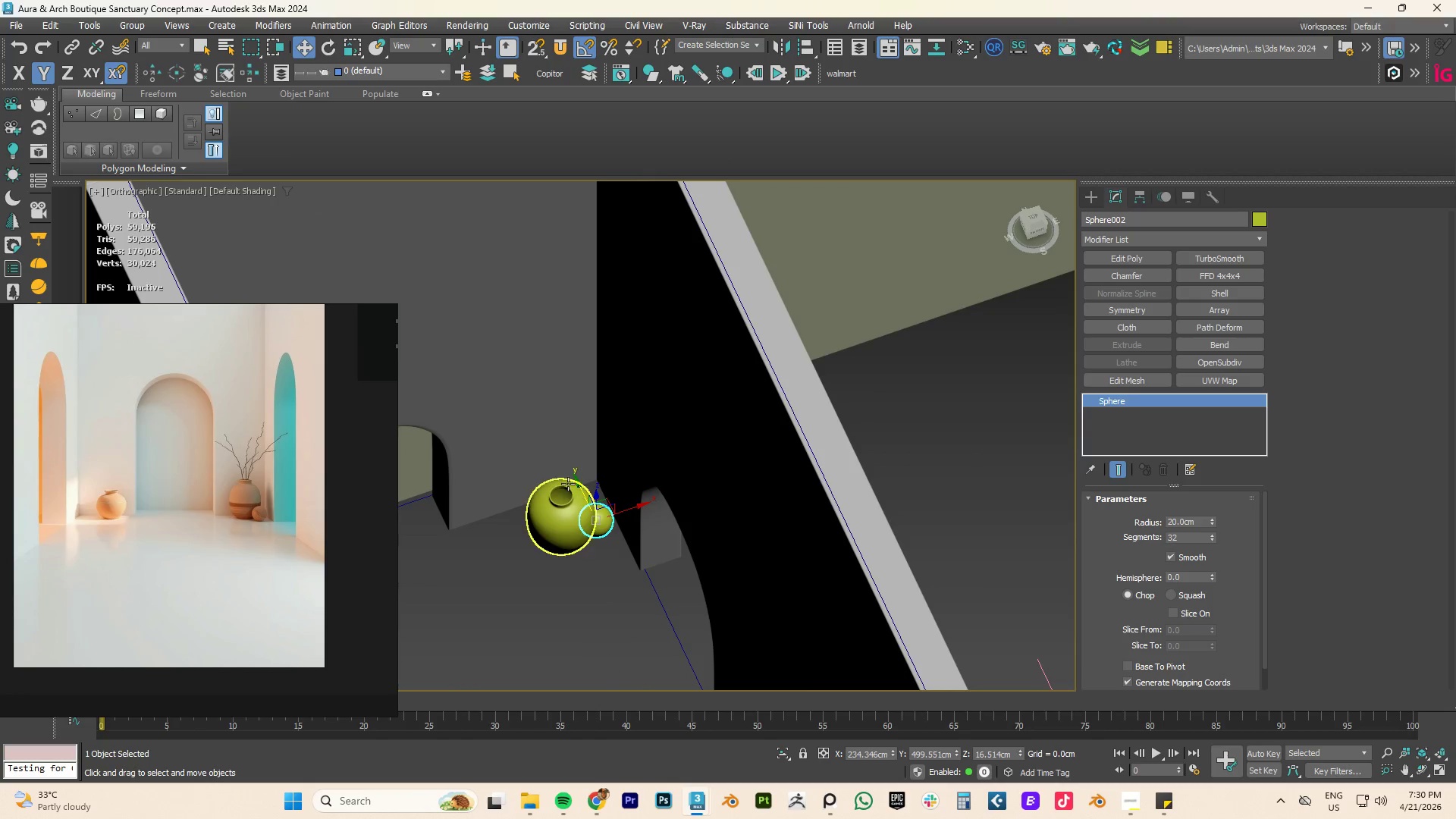 
left_click_drag(start_coordinate=[579, 483], to_coordinate=[591, 507])
 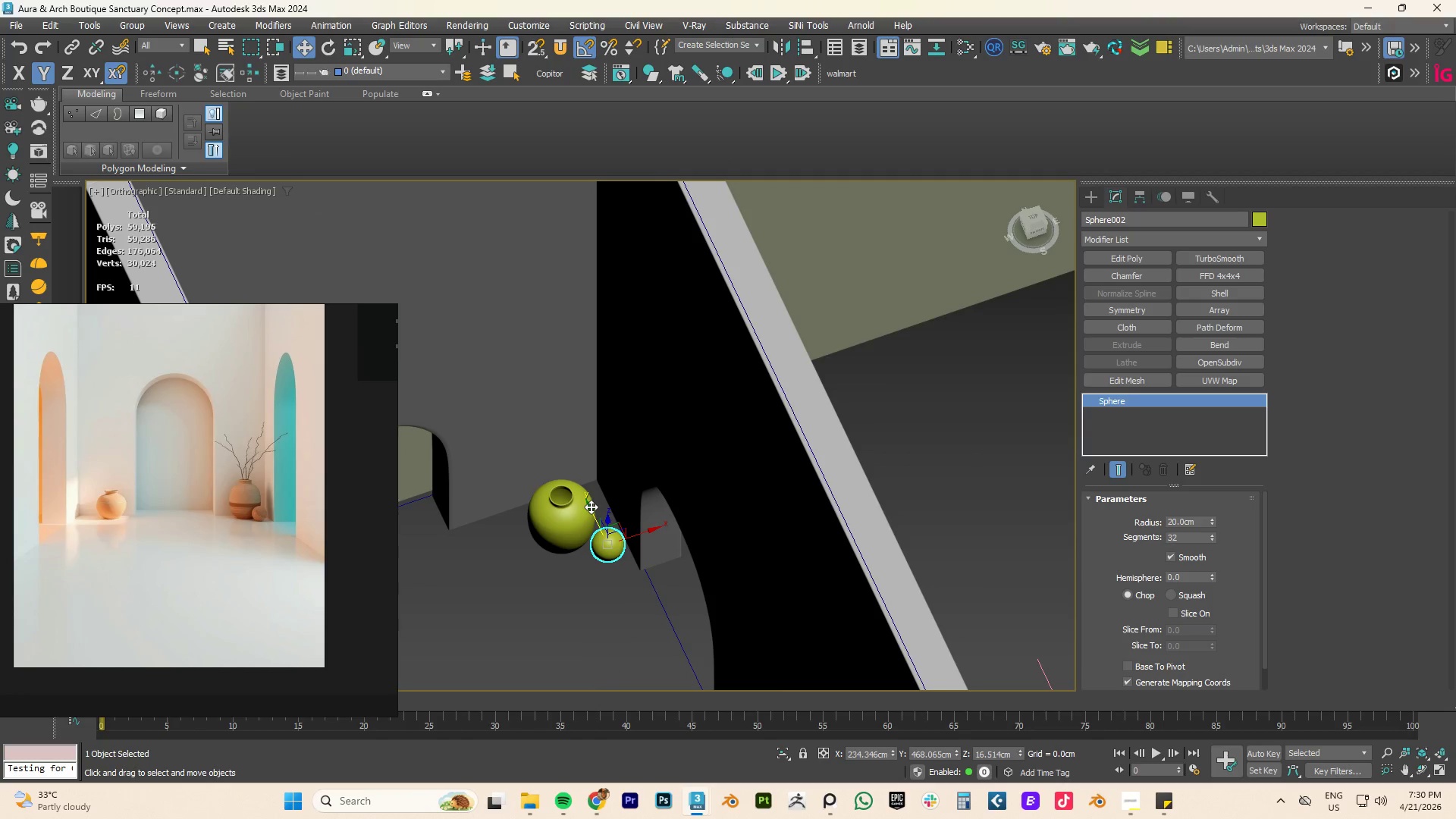 
type(fz)
 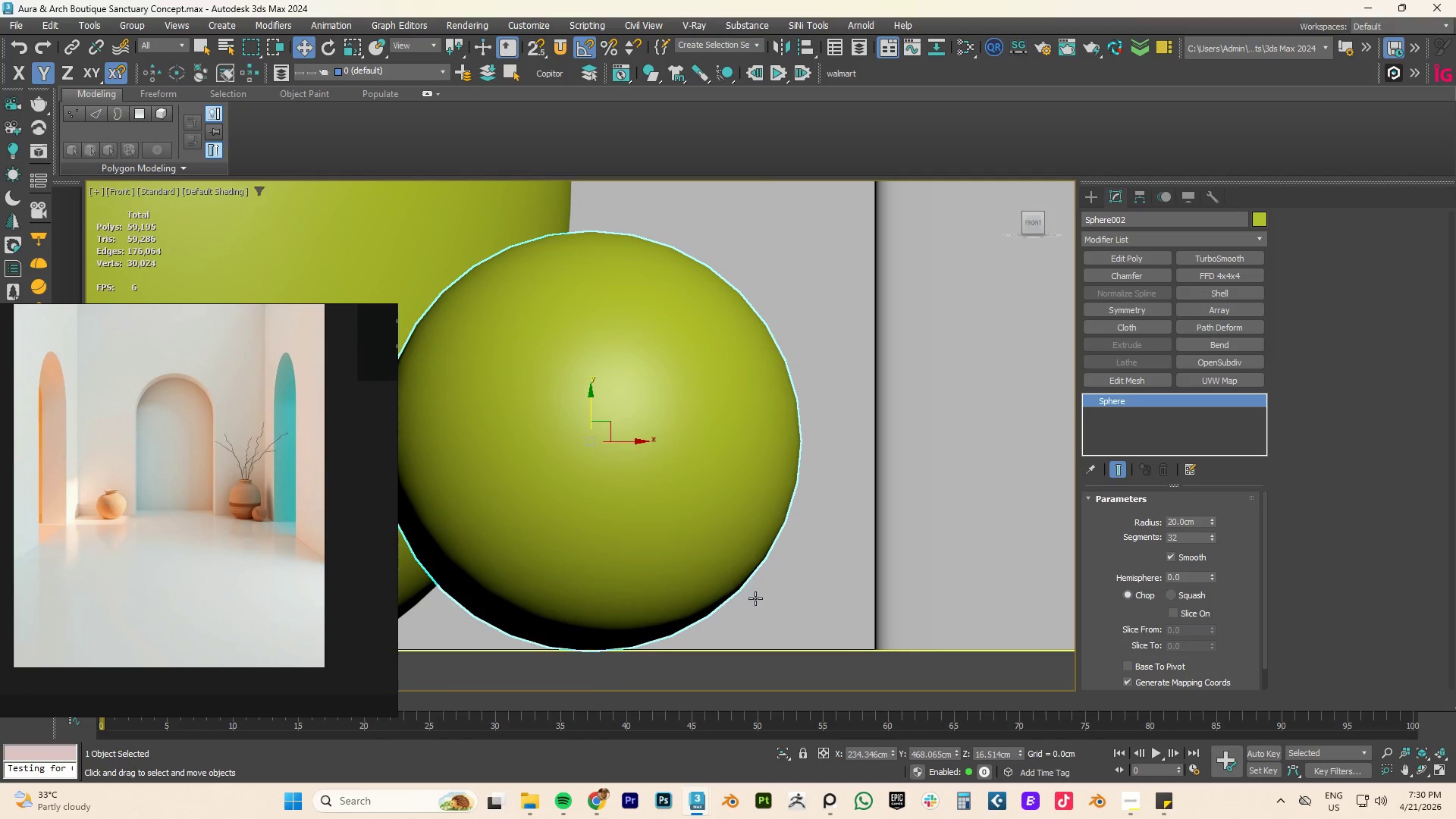 
scroll: coordinate [719, 546], scroll_direction: down, amount: 3.0
 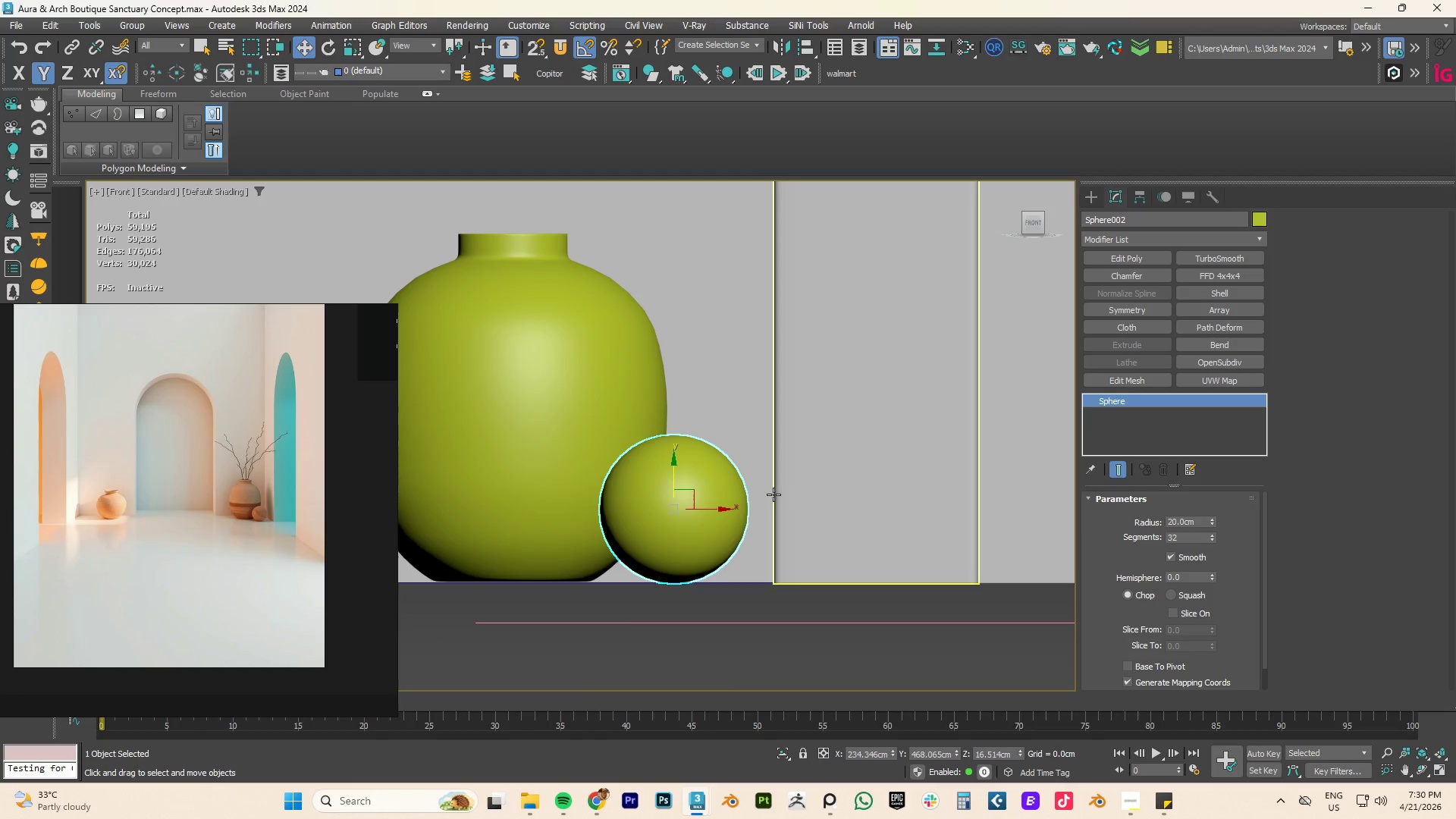 
key(F4)
 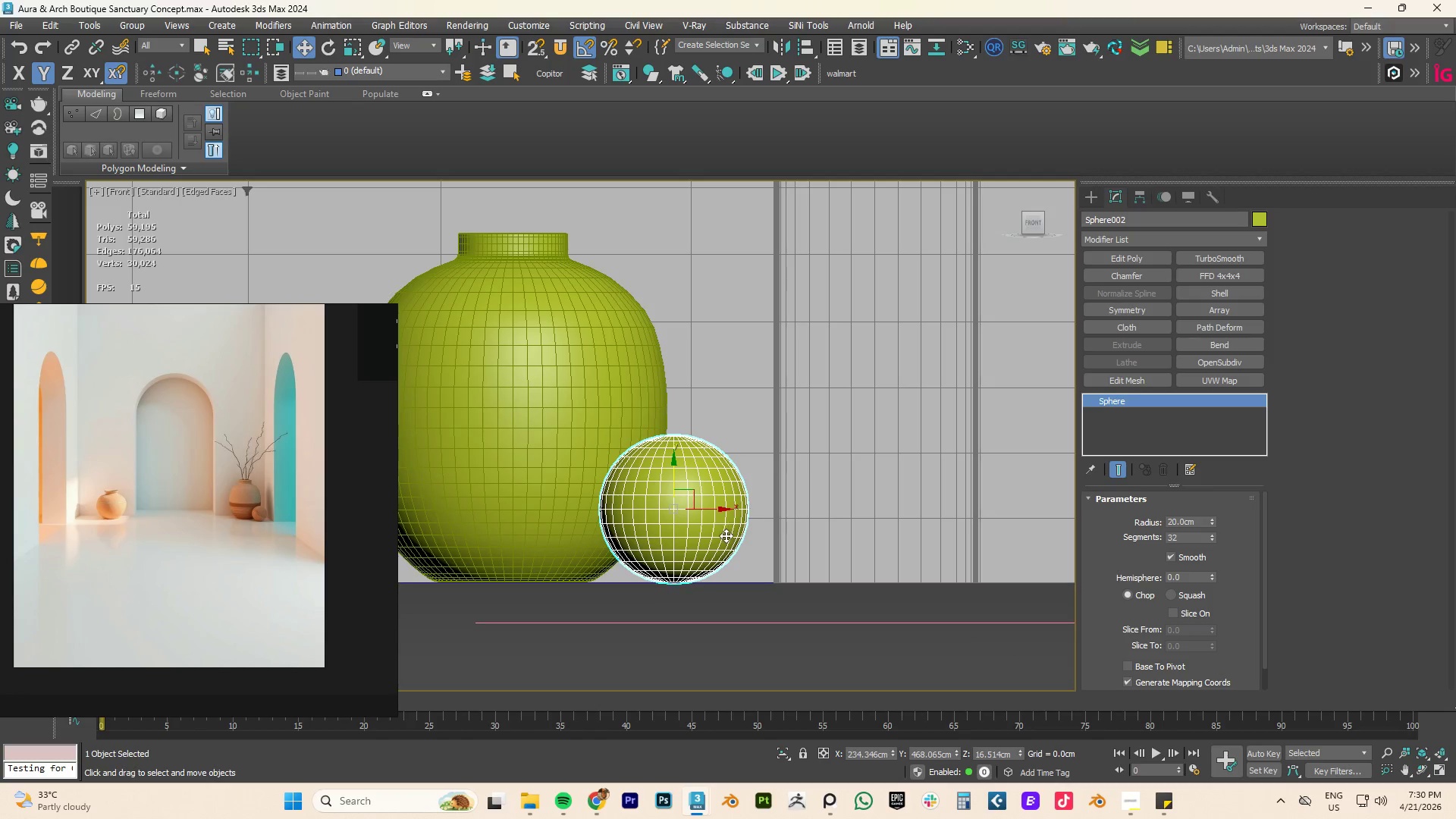 
left_click_drag(start_coordinate=[713, 509], to_coordinate=[730, 508])
 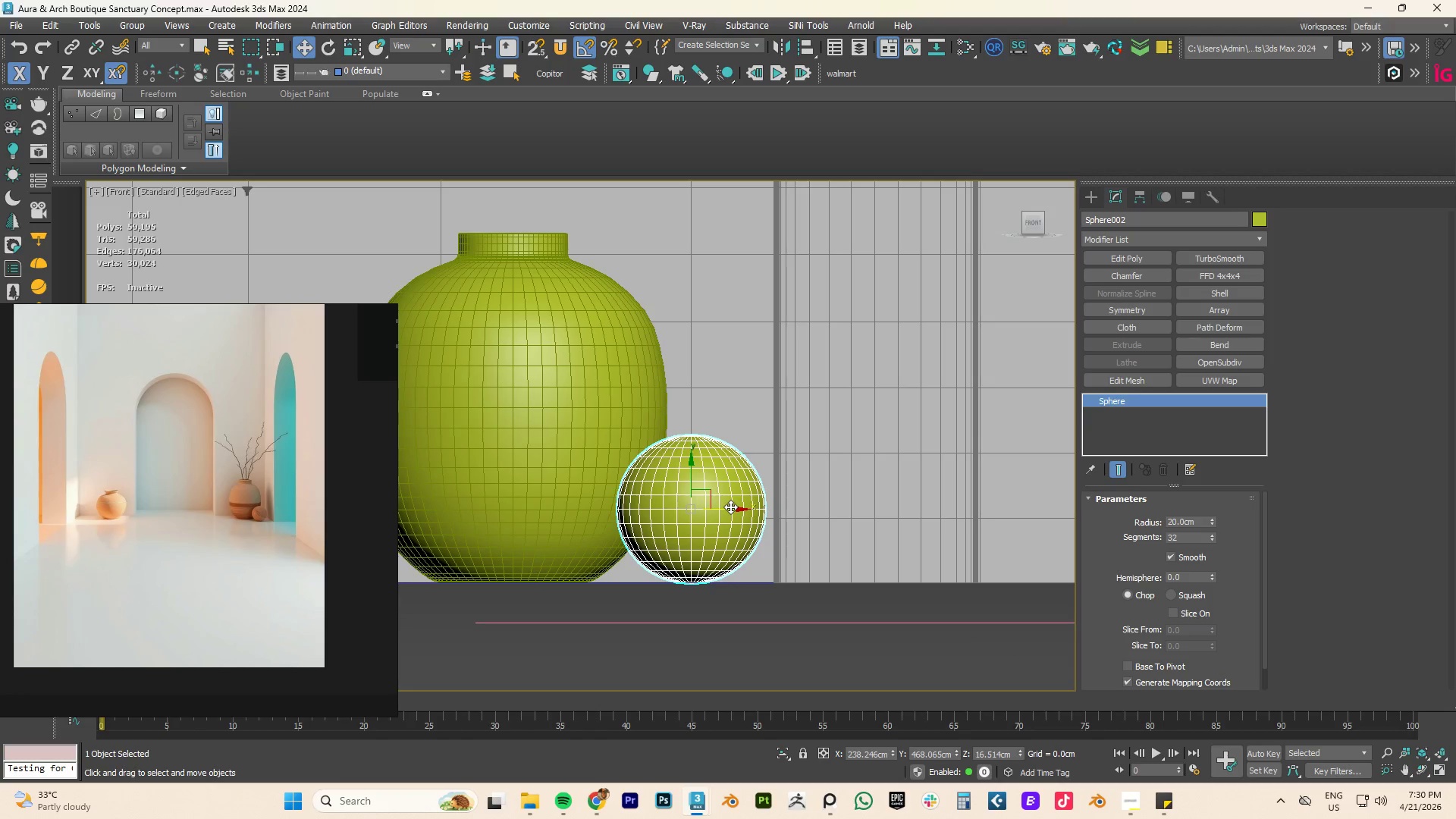 
left_click_drag(start_coordinate=[735, 509], to_coordinate=[729, 510])
 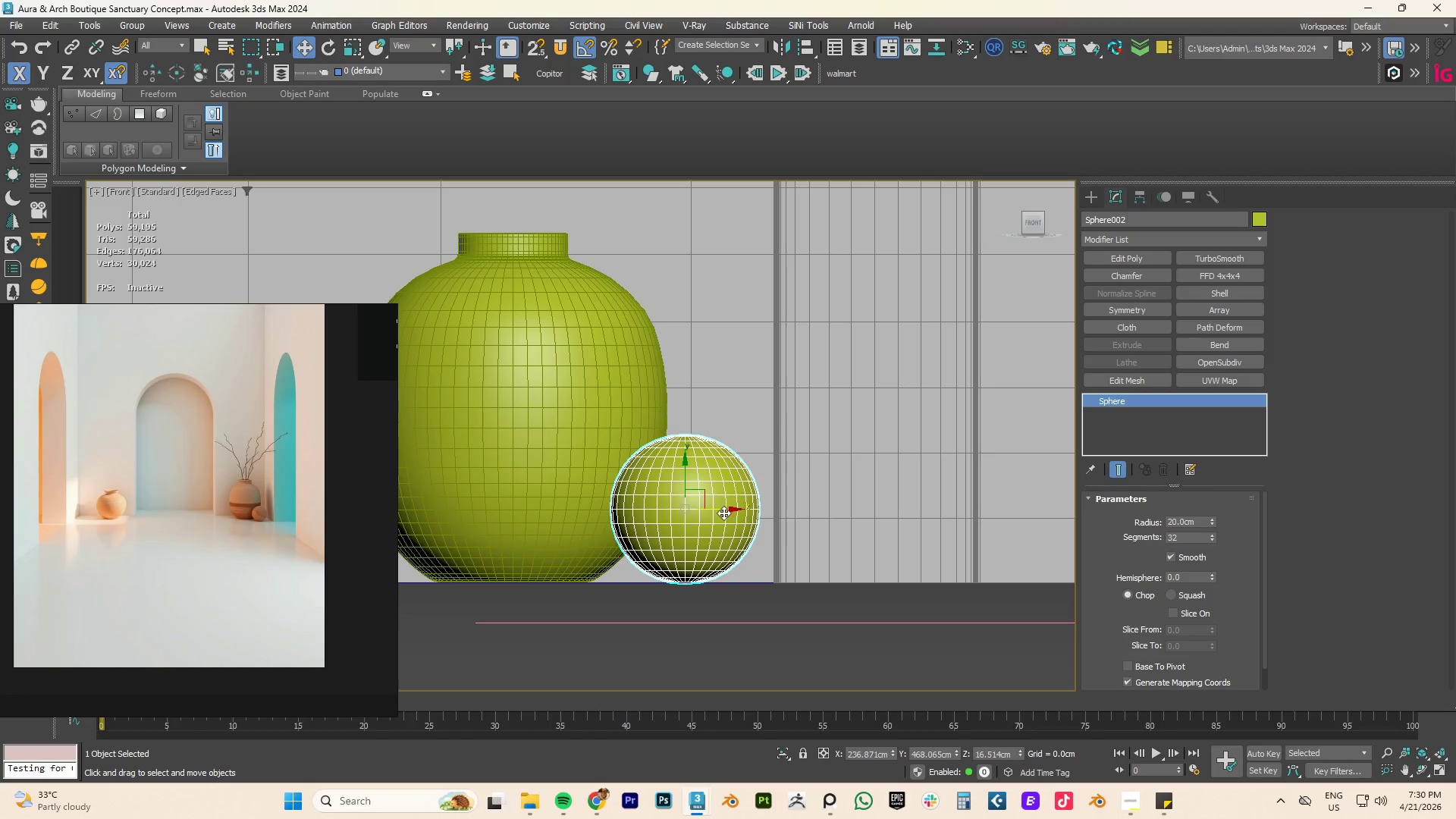 
scroll: coordinate [799, 452], scroll_direction: down, amount: 5.0
 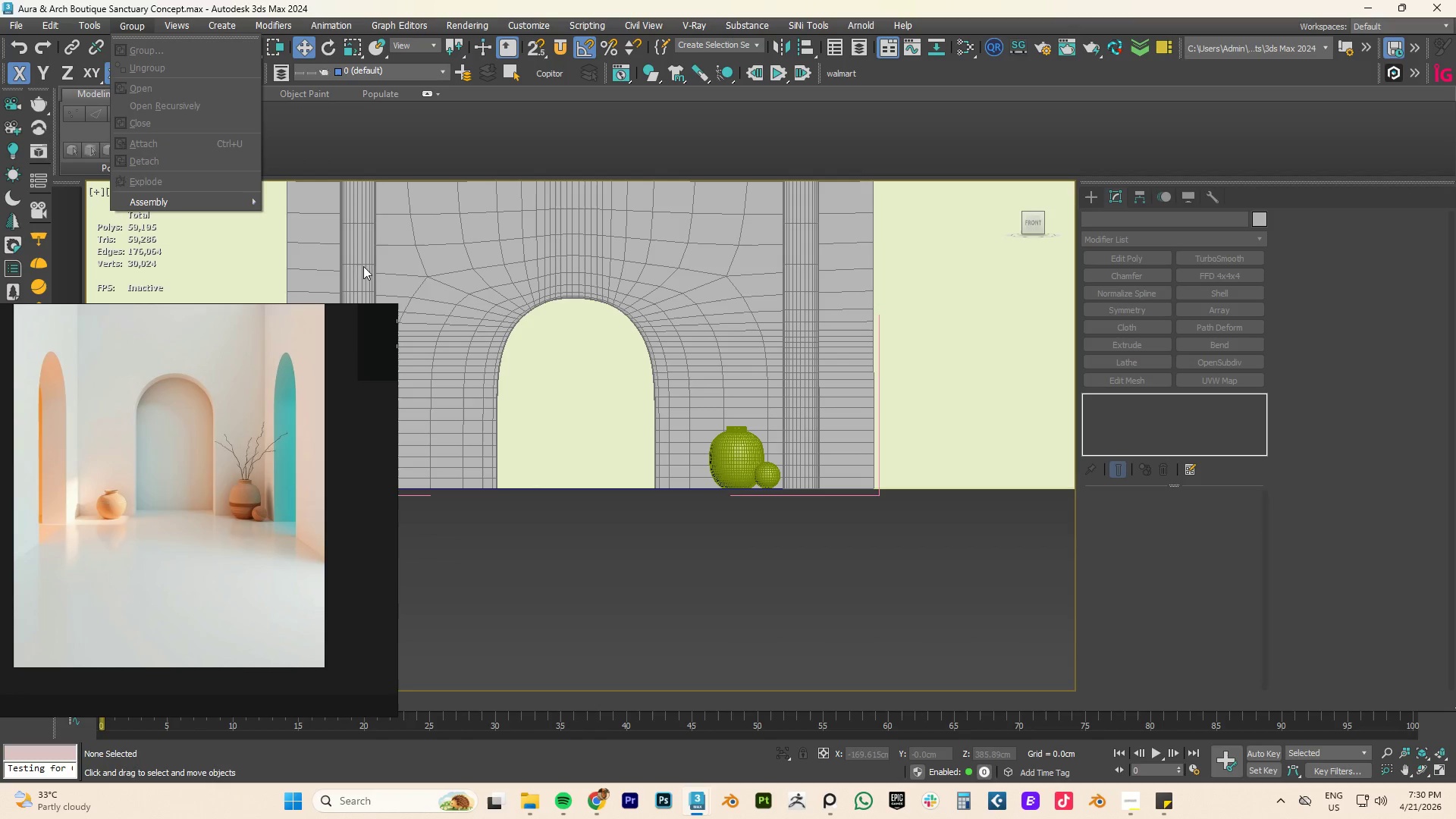 
double_click([552, 279])
 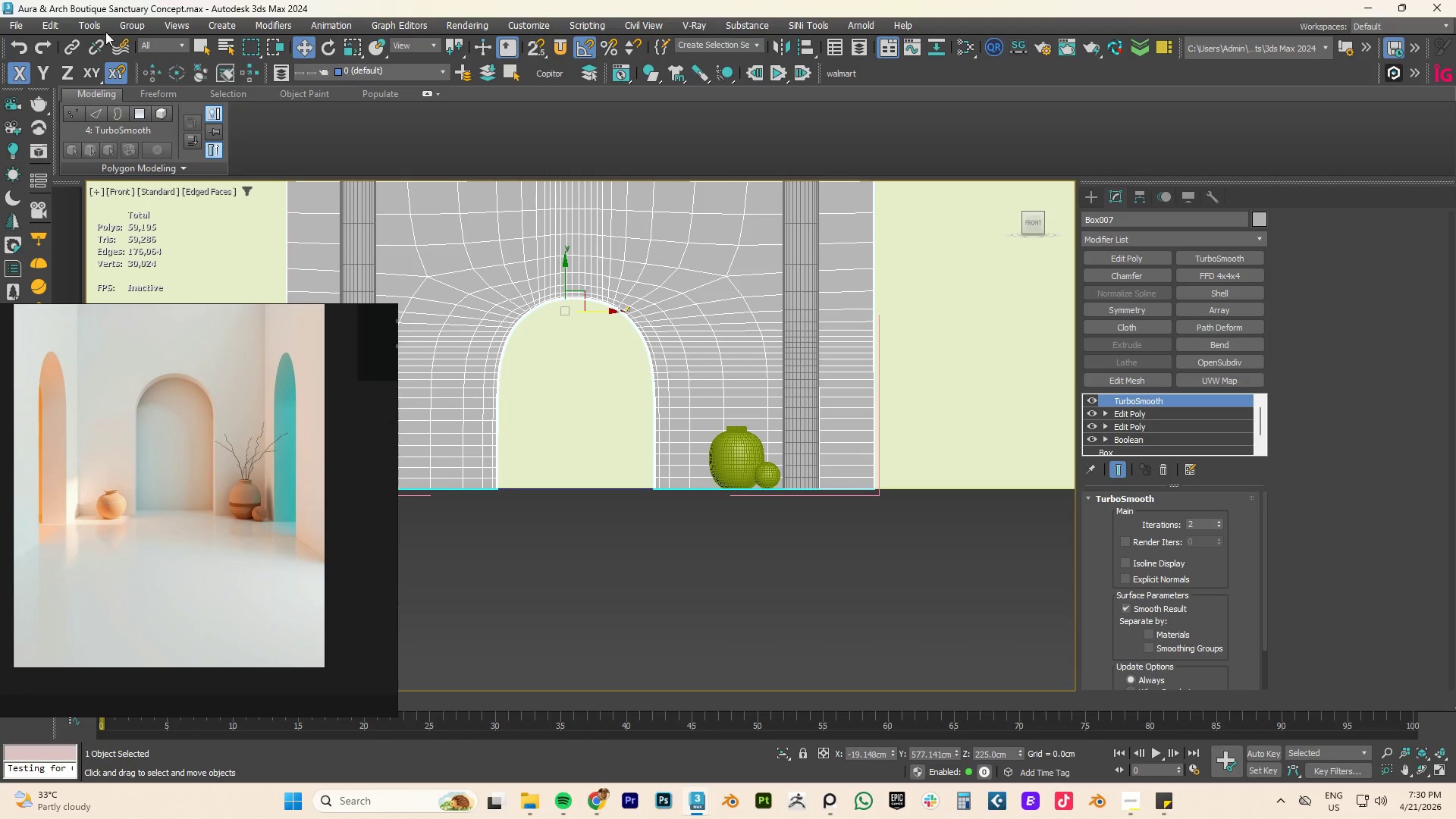 
left_click([121, 25])
 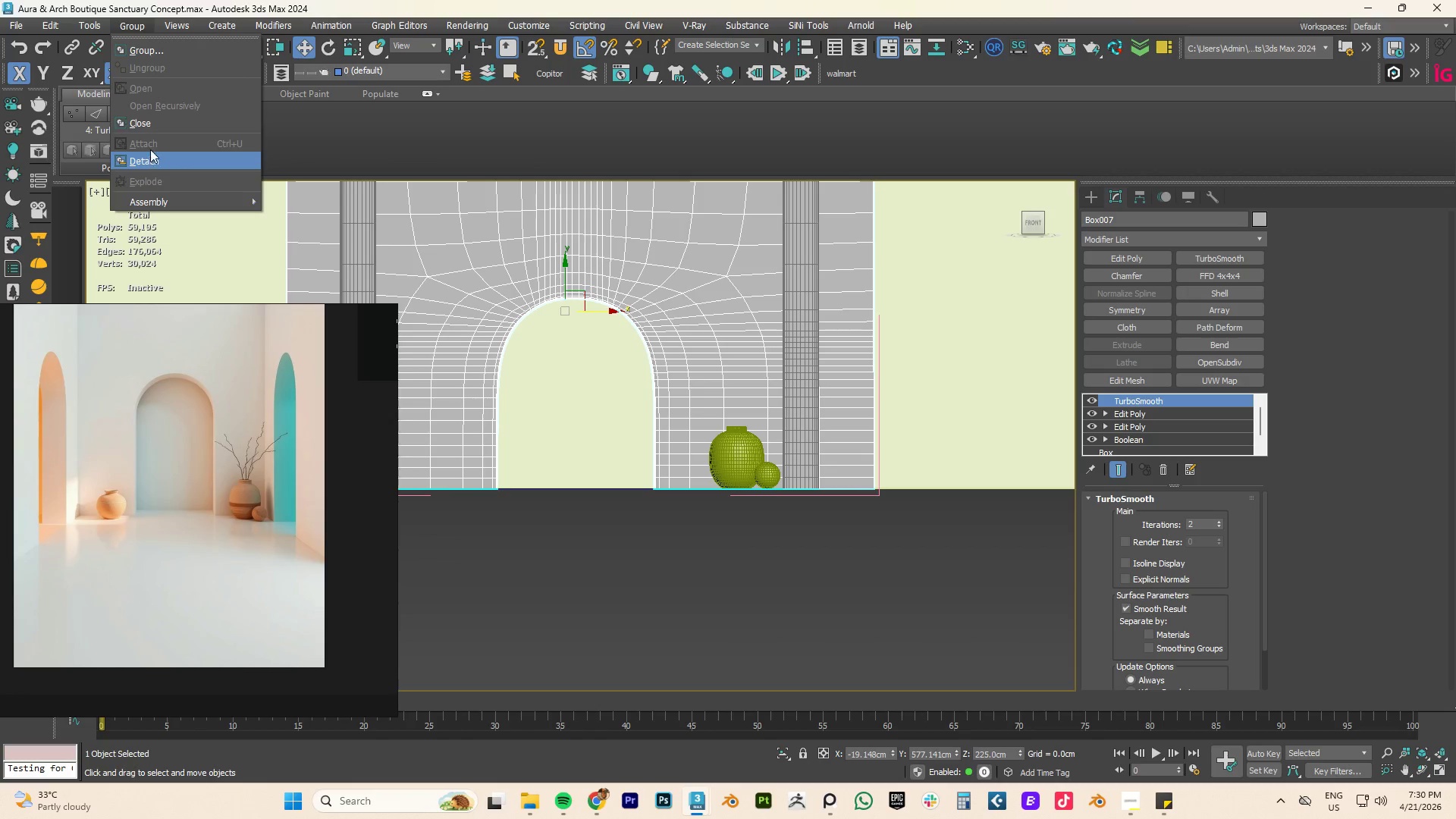 
left_click([146, 124])
 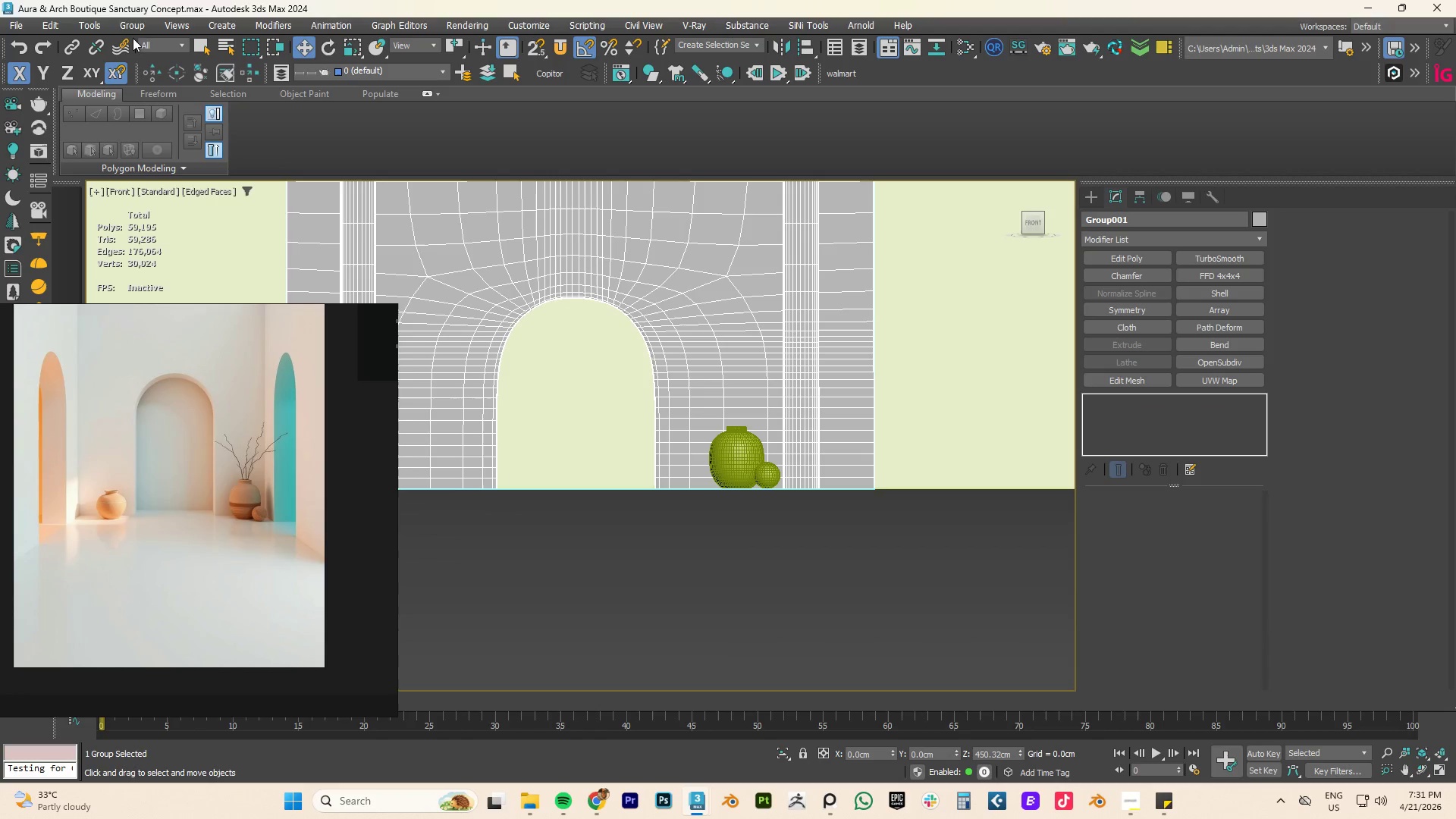 
left_click([123, 23])
 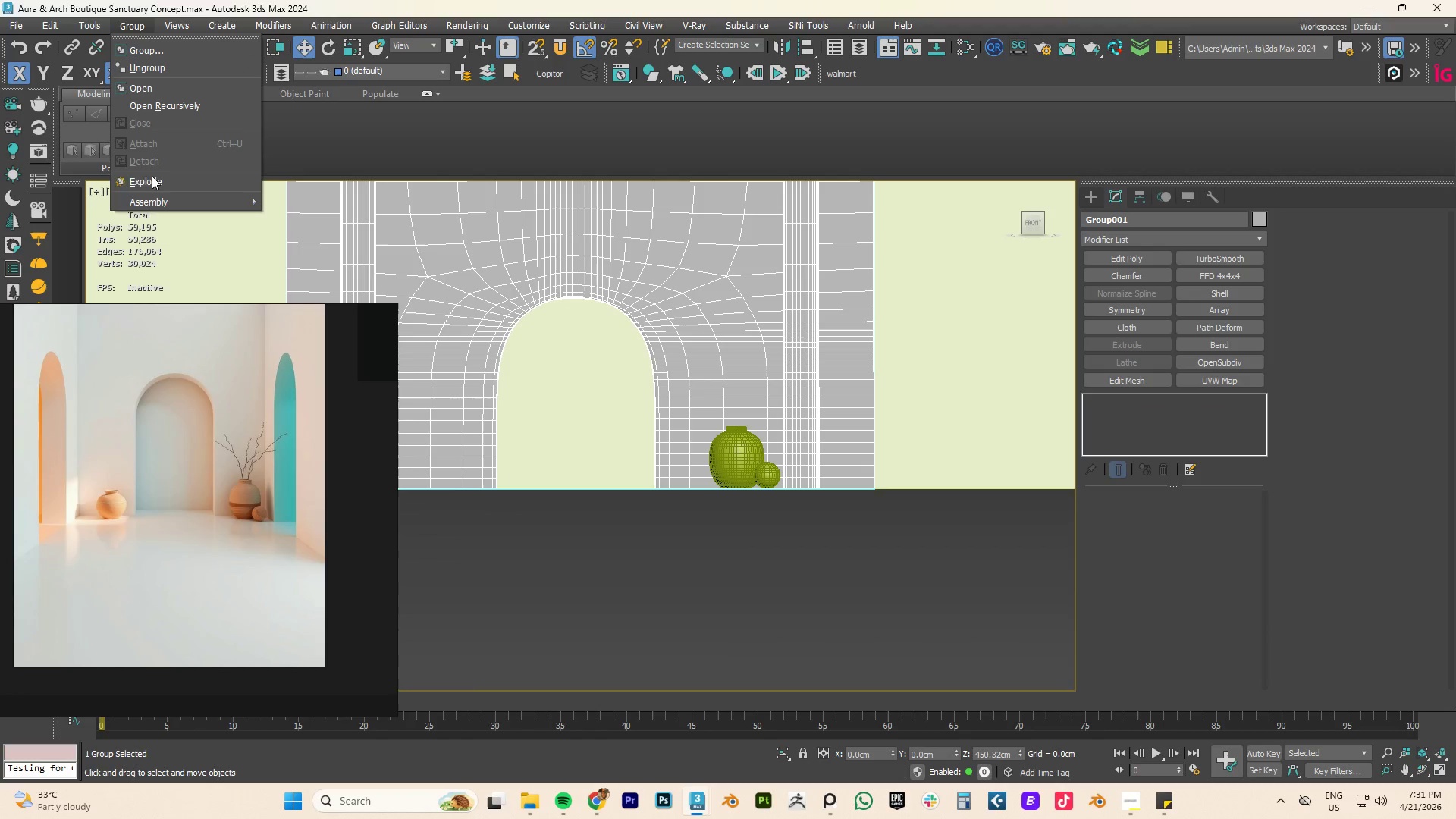 
left_click([146, 183])
 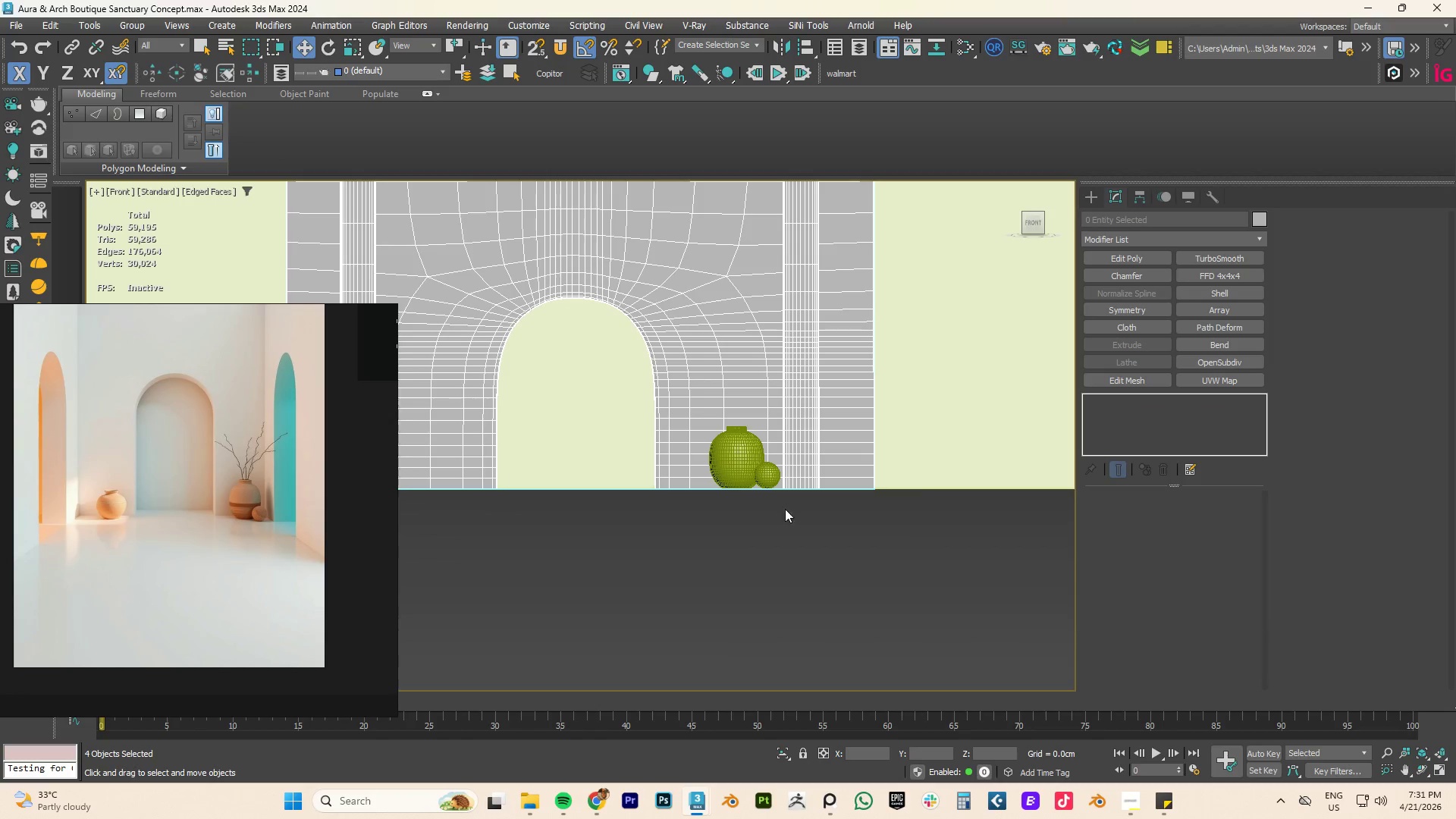 
left_click([755, 492])
 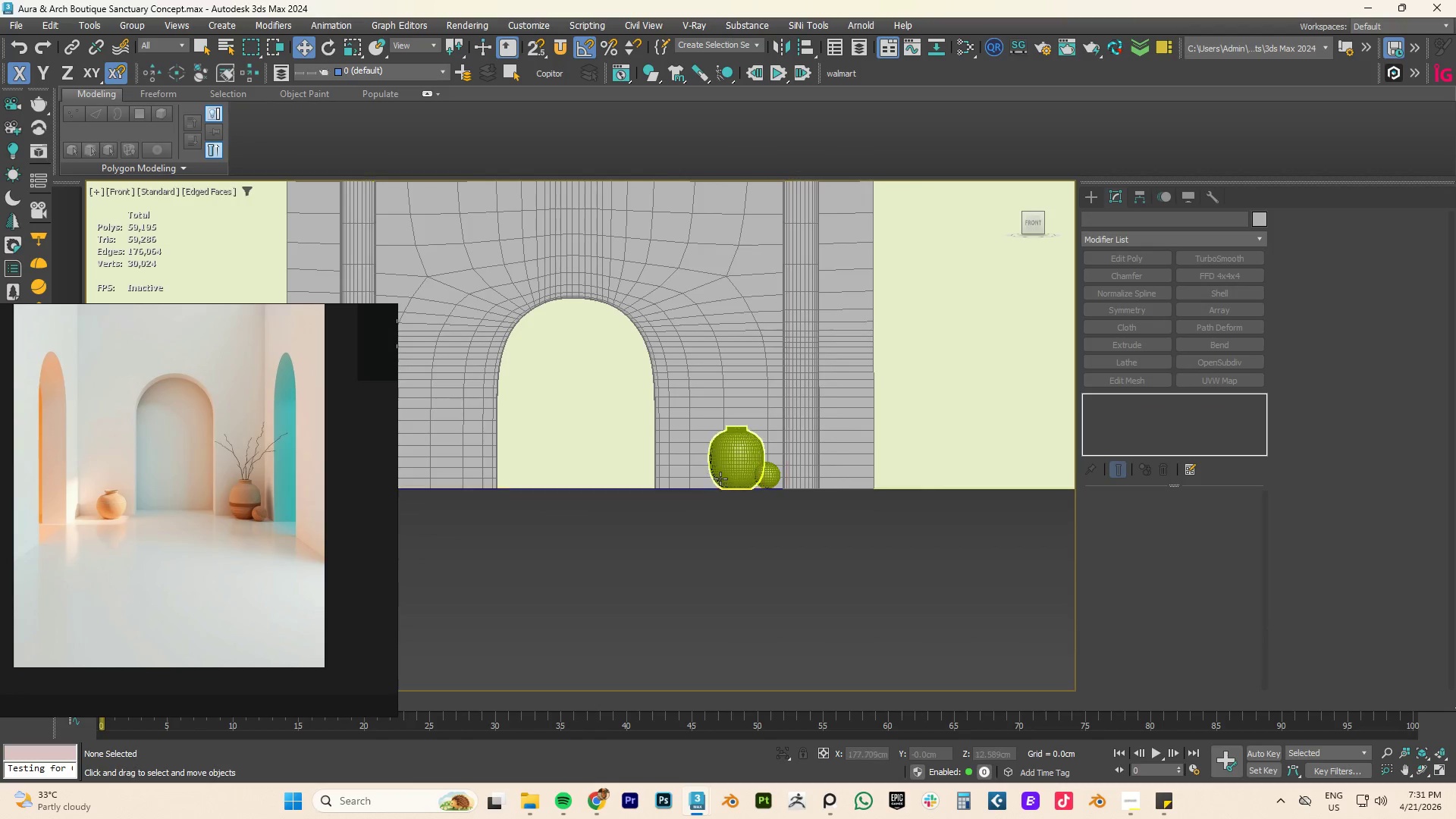 
scroll: coordinate [720, 479], scroll_direction: up, amount: 3.0
 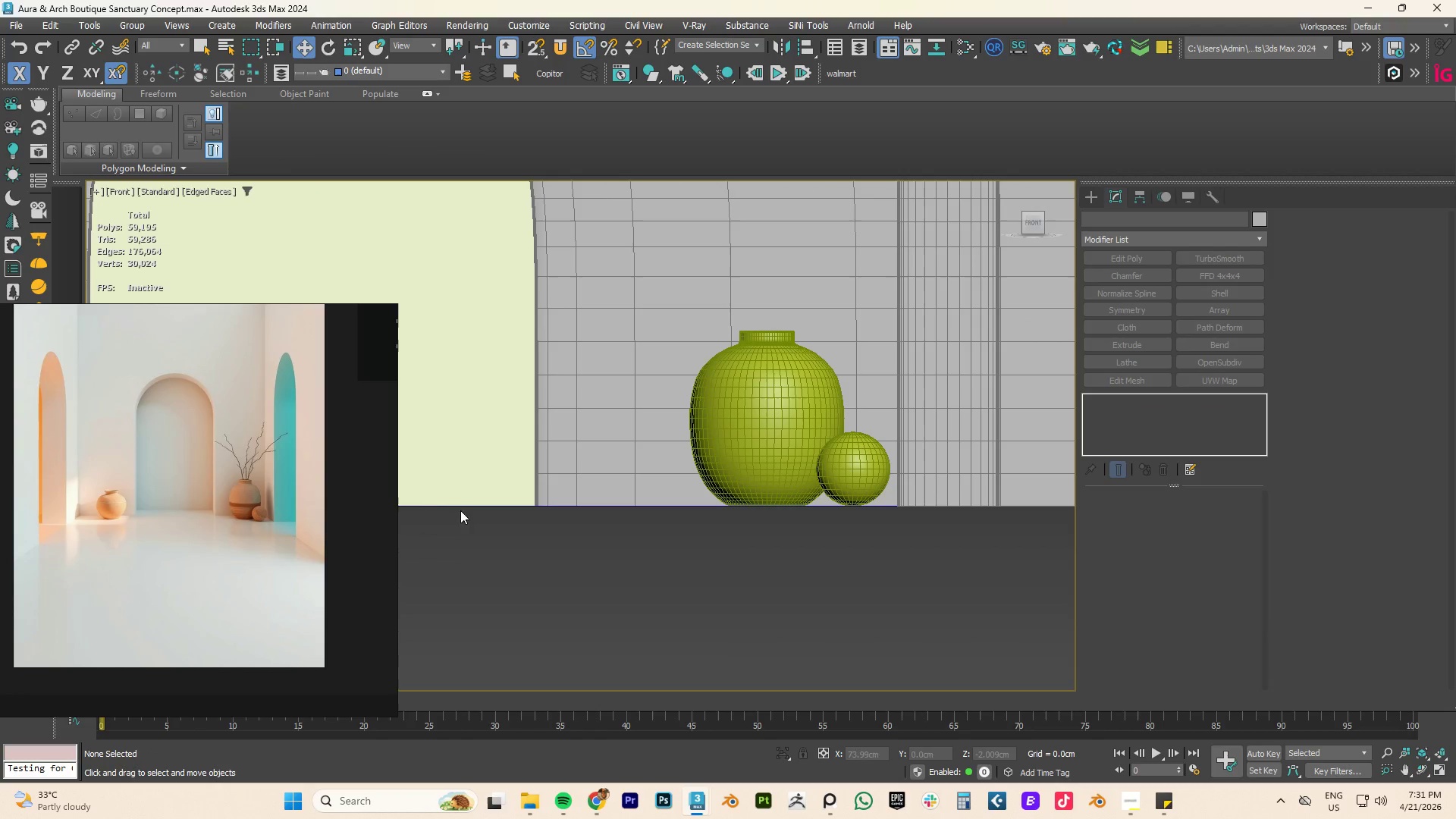 
key(Alt+AltLeft)
 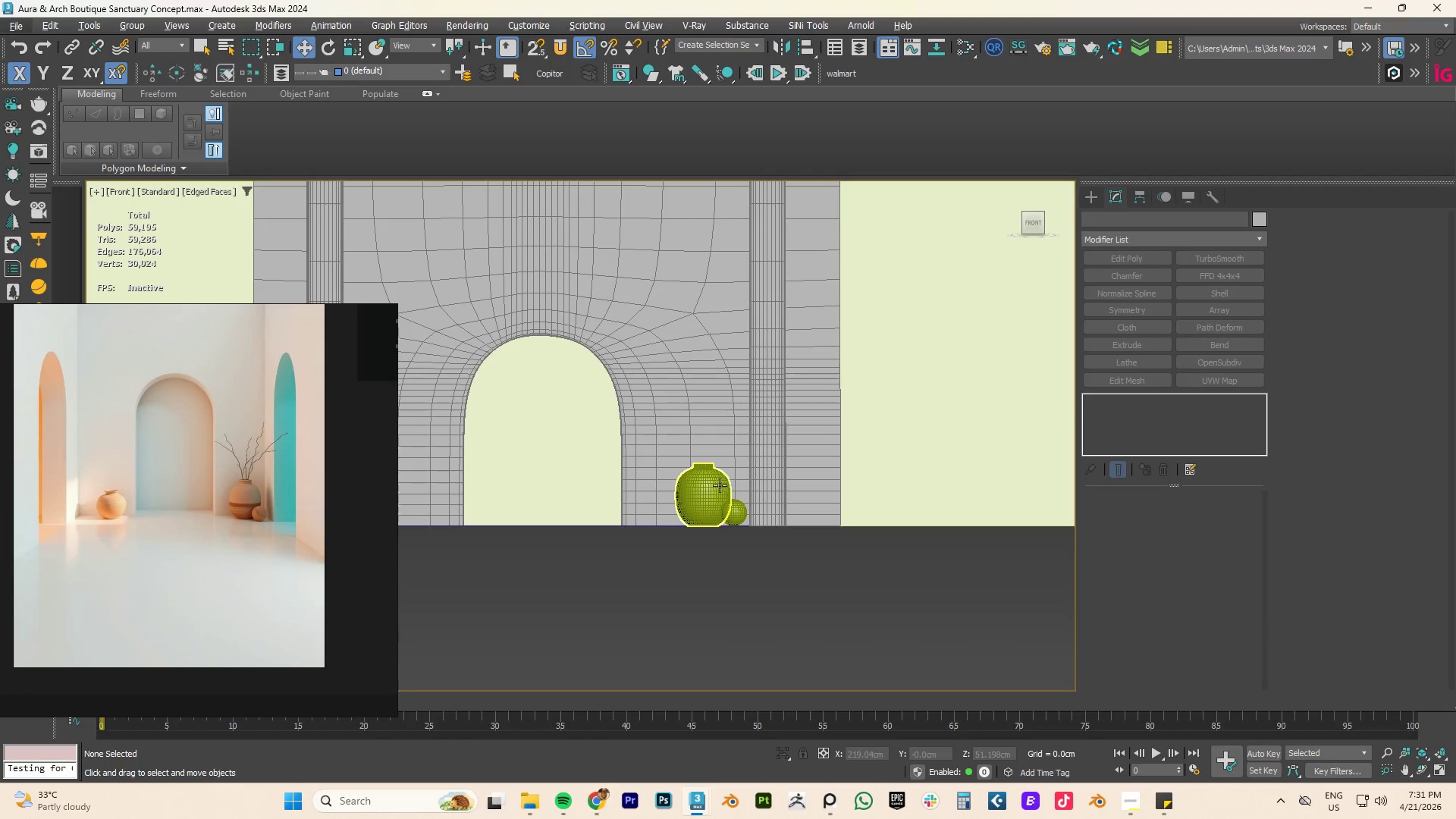 
scroll: coordinate [668, 536], scroll_direction: down, amount: 3.0
 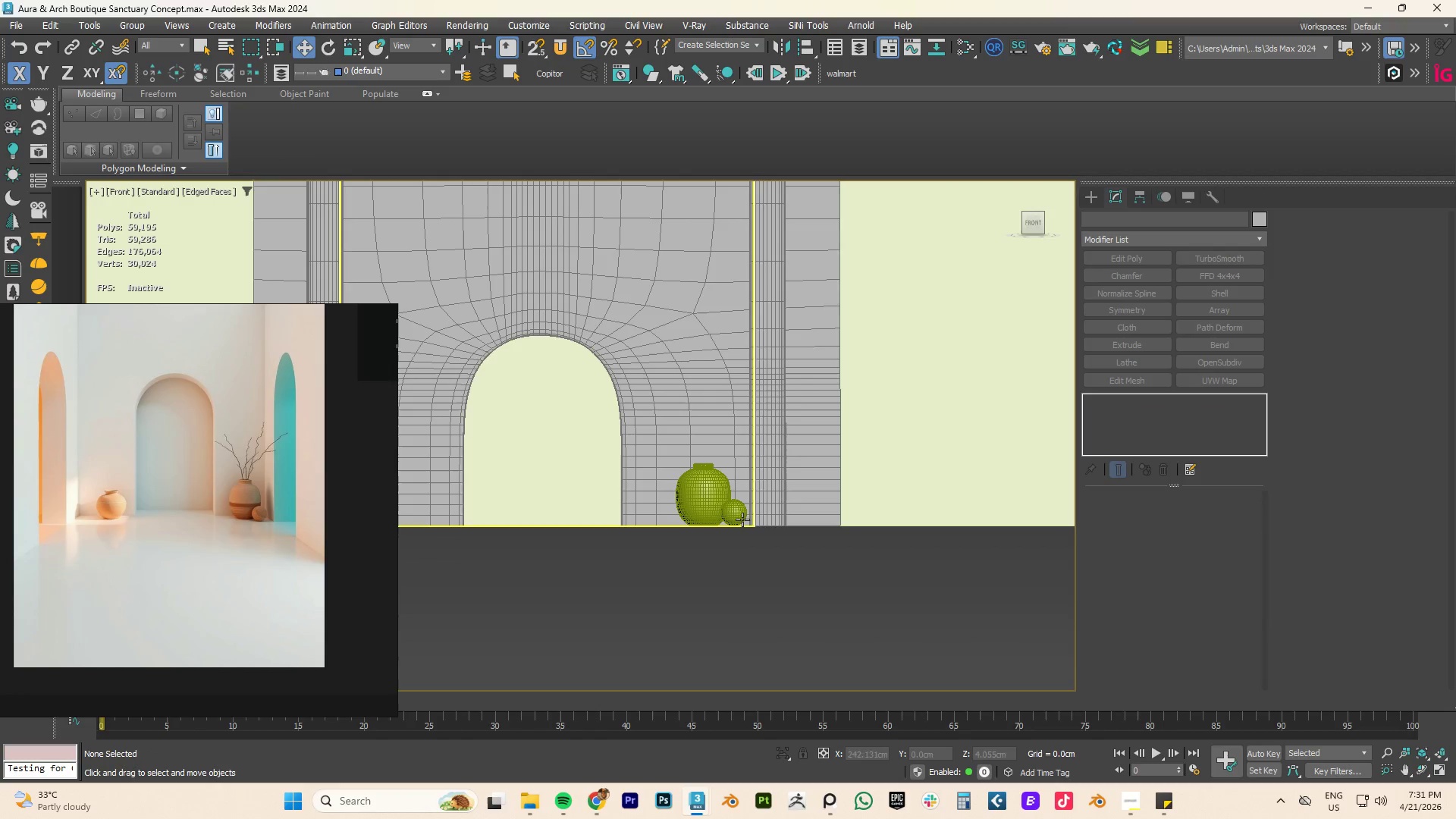 
left_click([720, 485])
 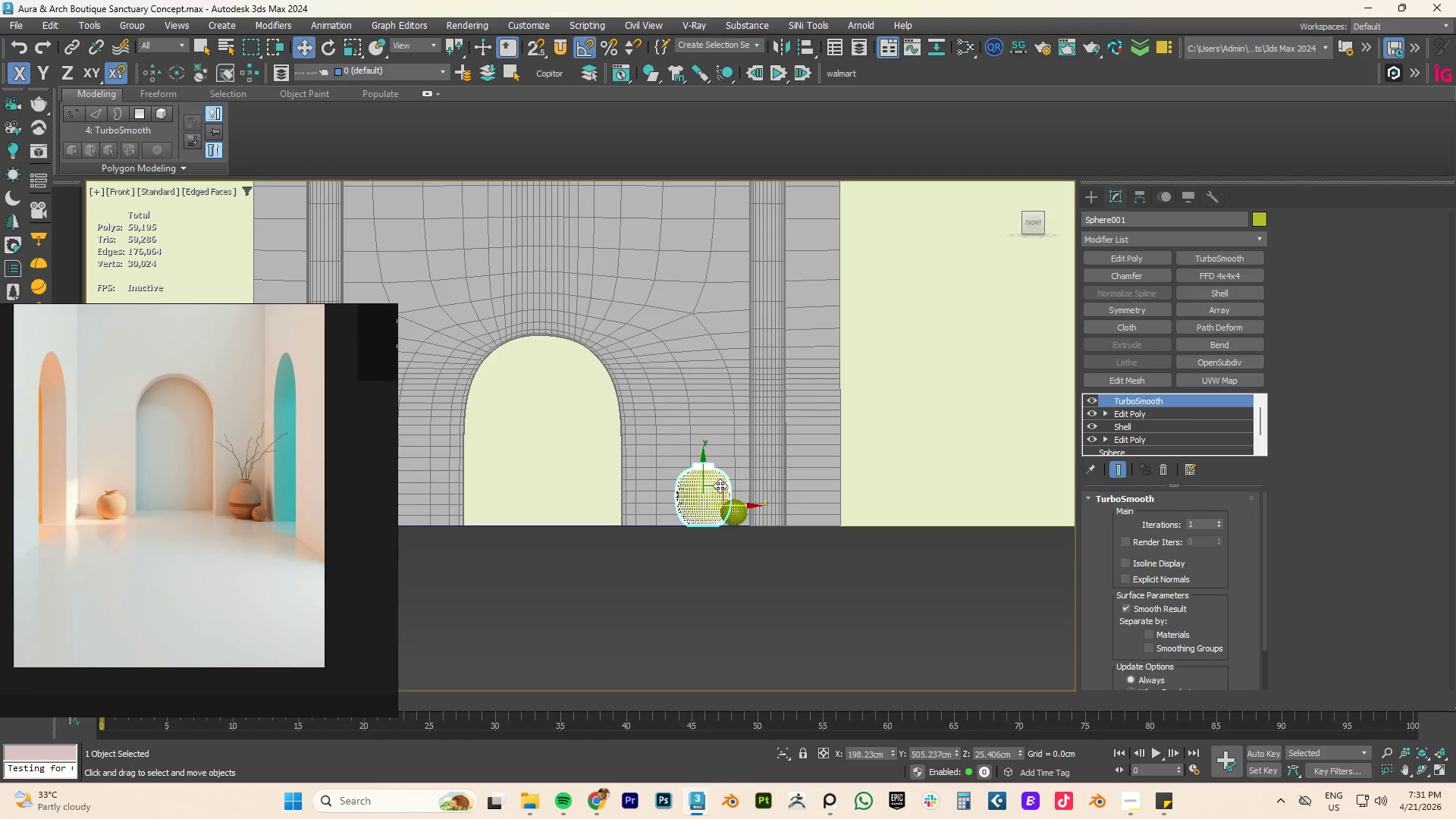 
key(T)
 